 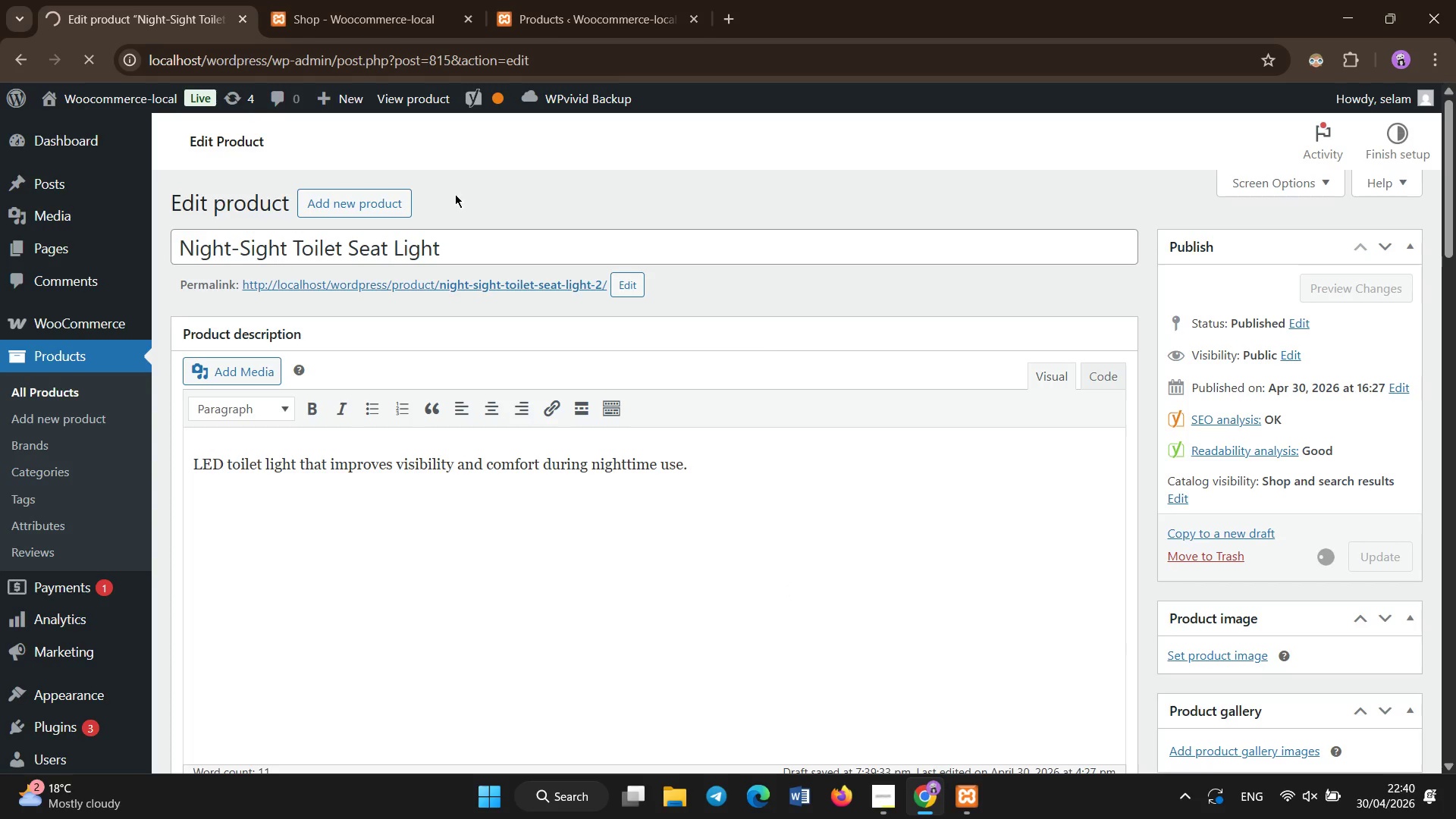 
left_click([53, 394])
 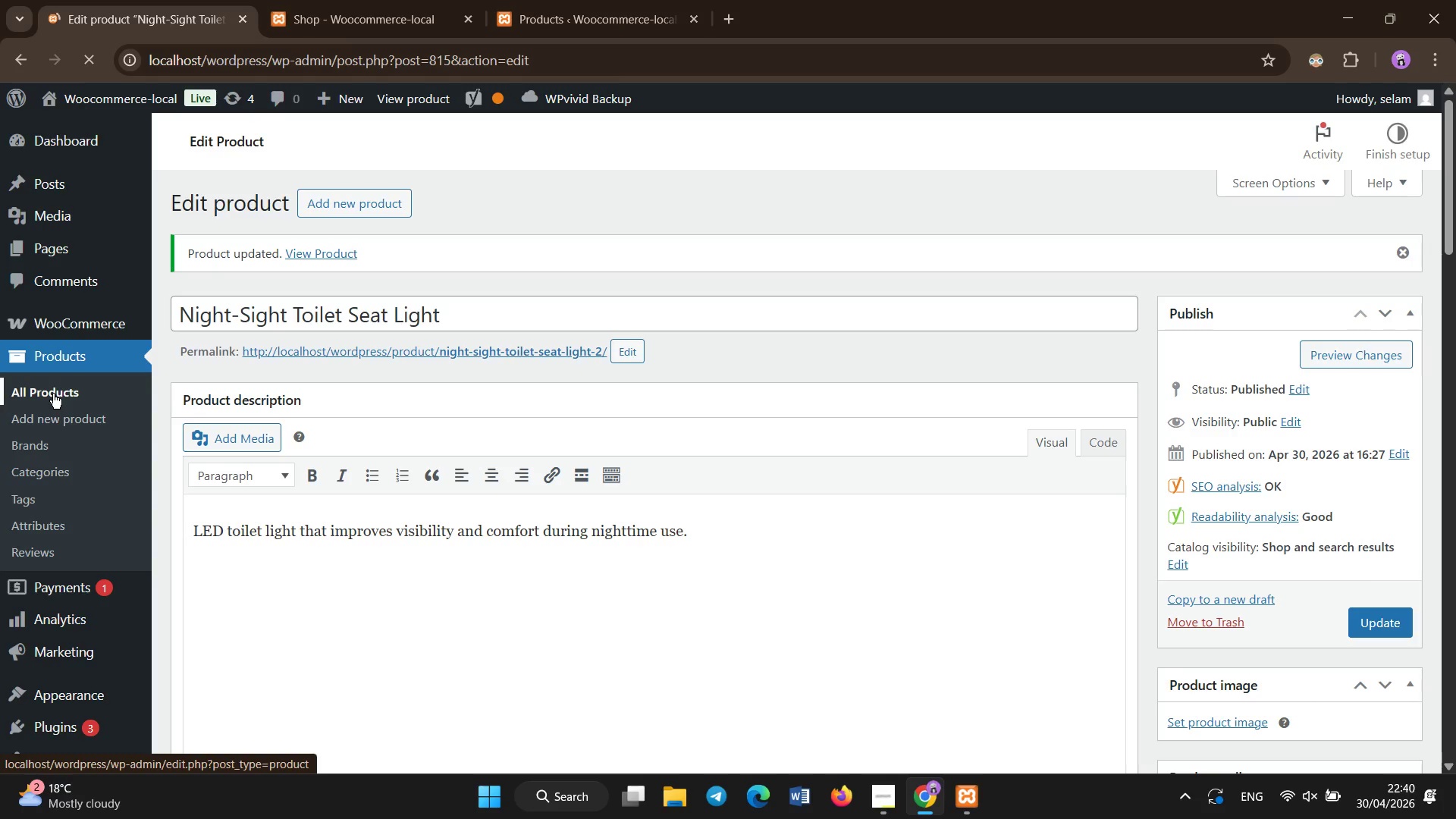 
wait(12.3)
 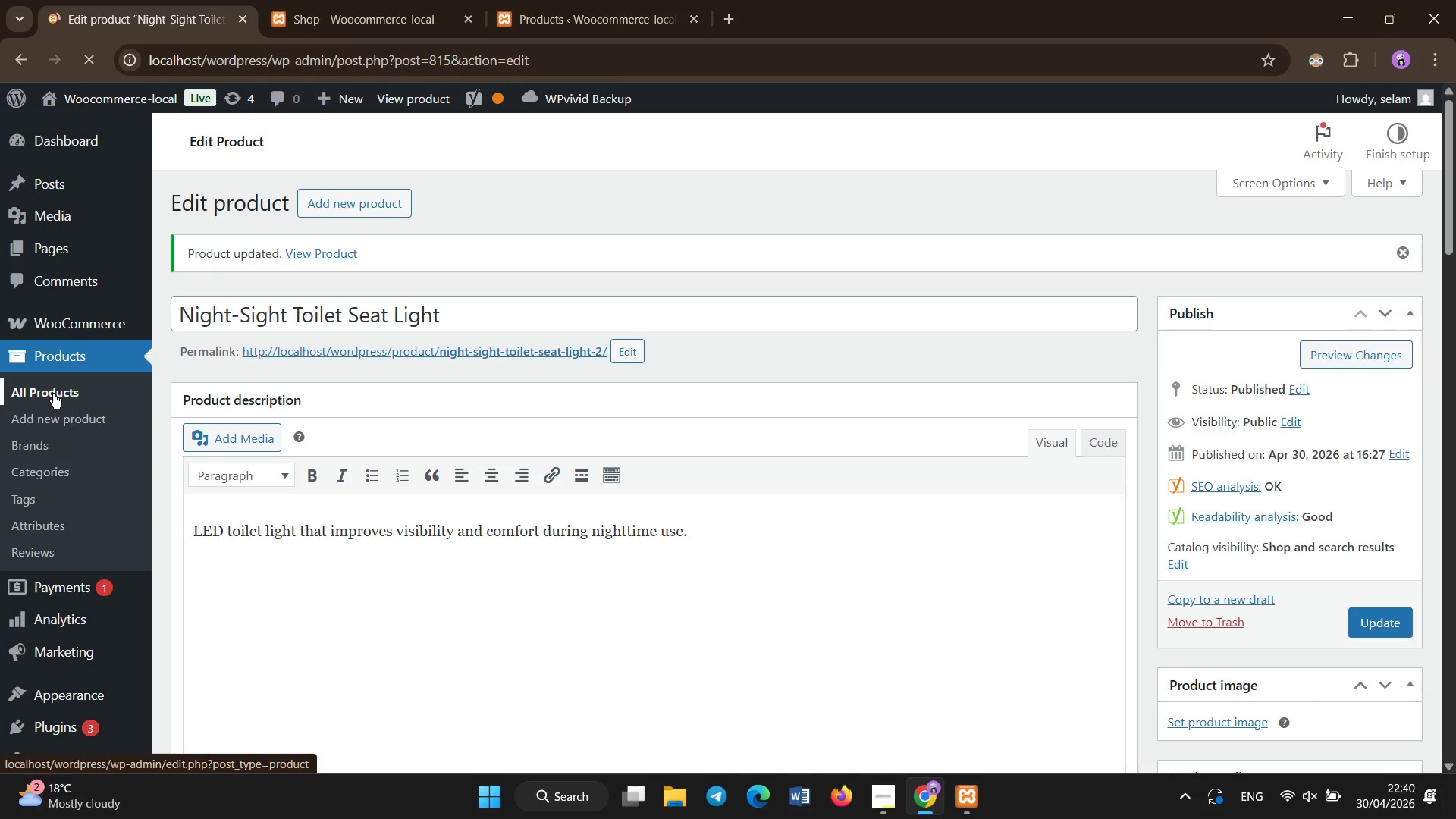 
scroll: coordinate [437, 557], scroll_direction: down, amount: 11.0
 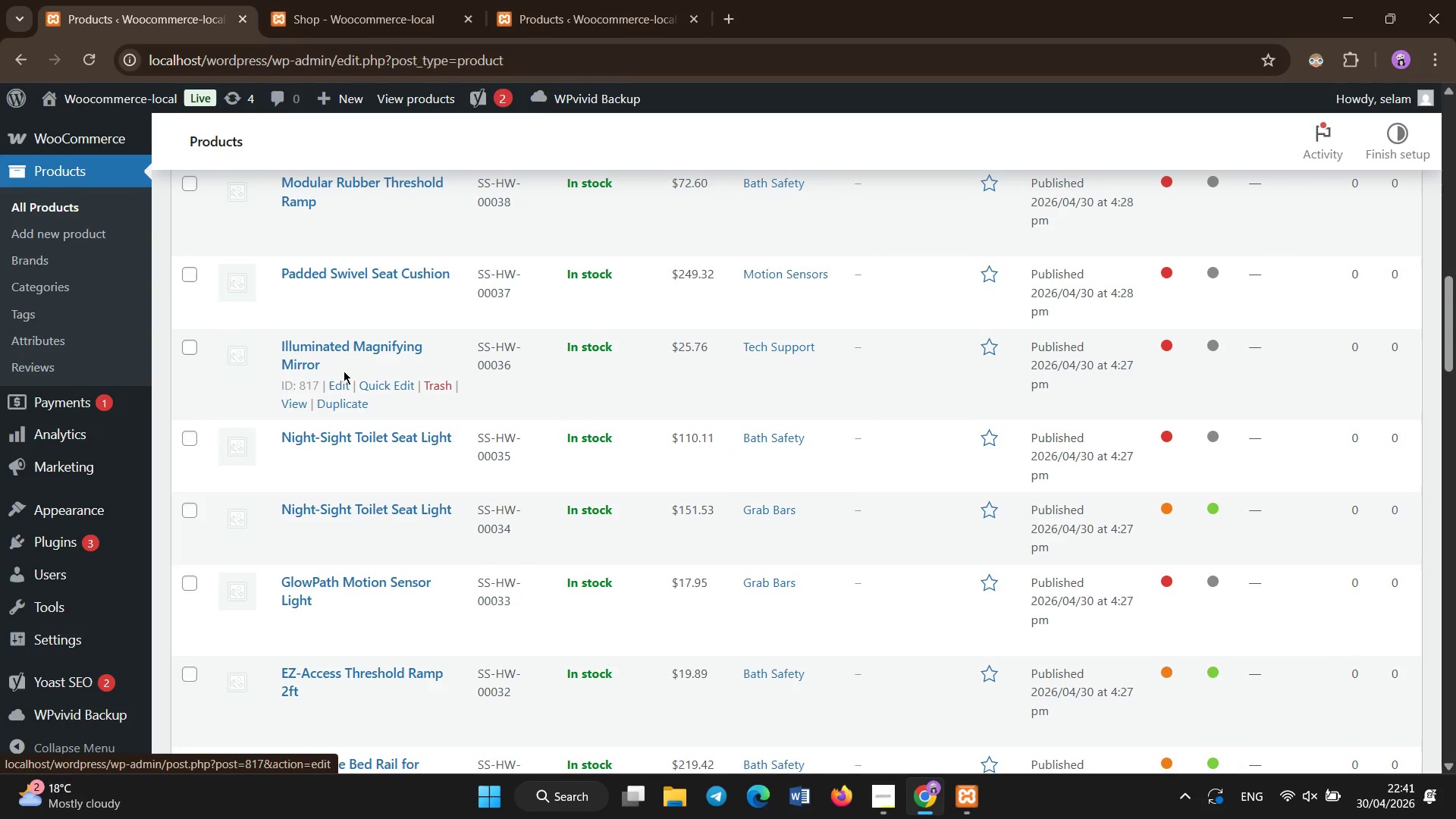 
left_click([330, 350])
 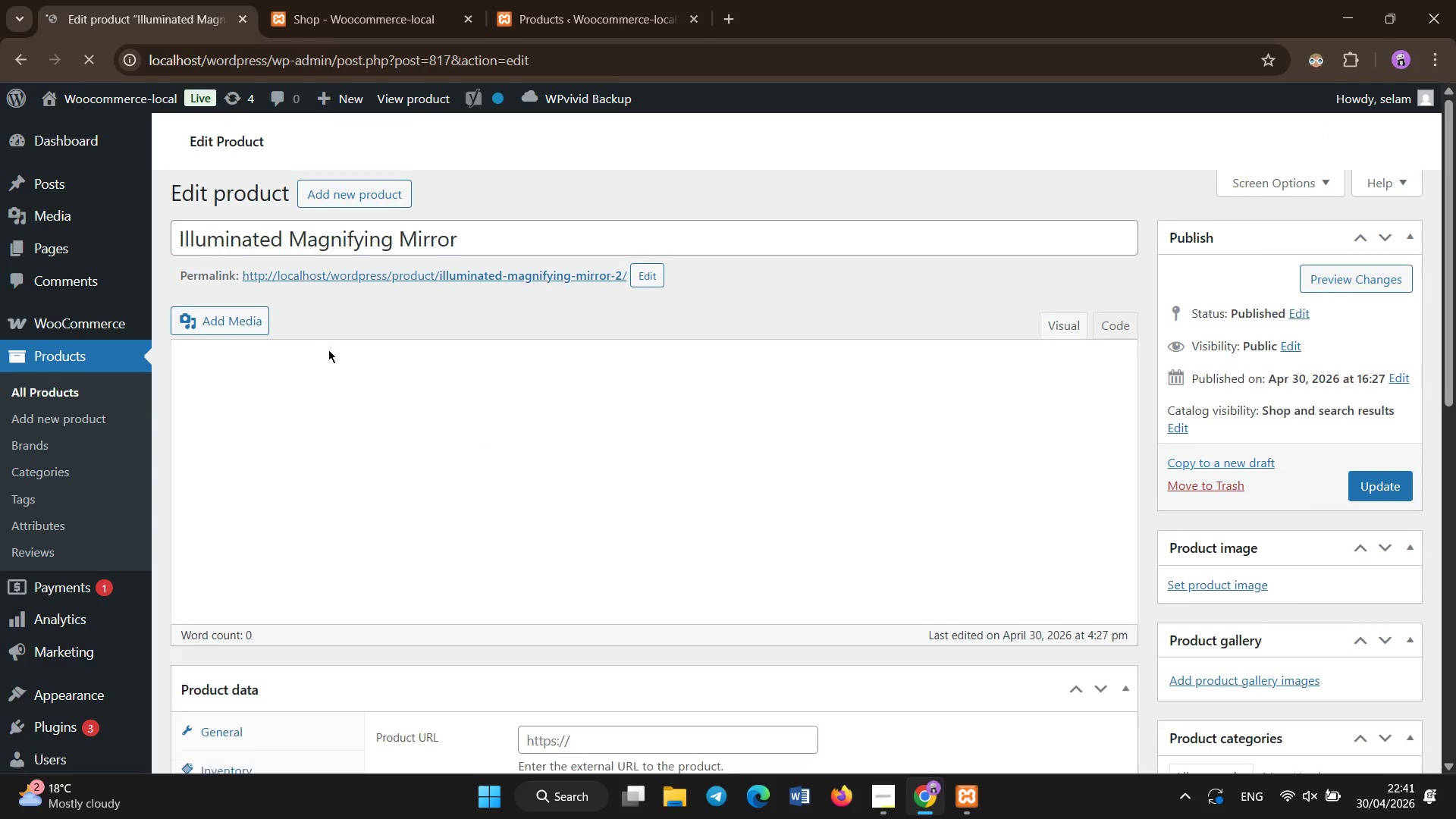 
wait(5.69)
 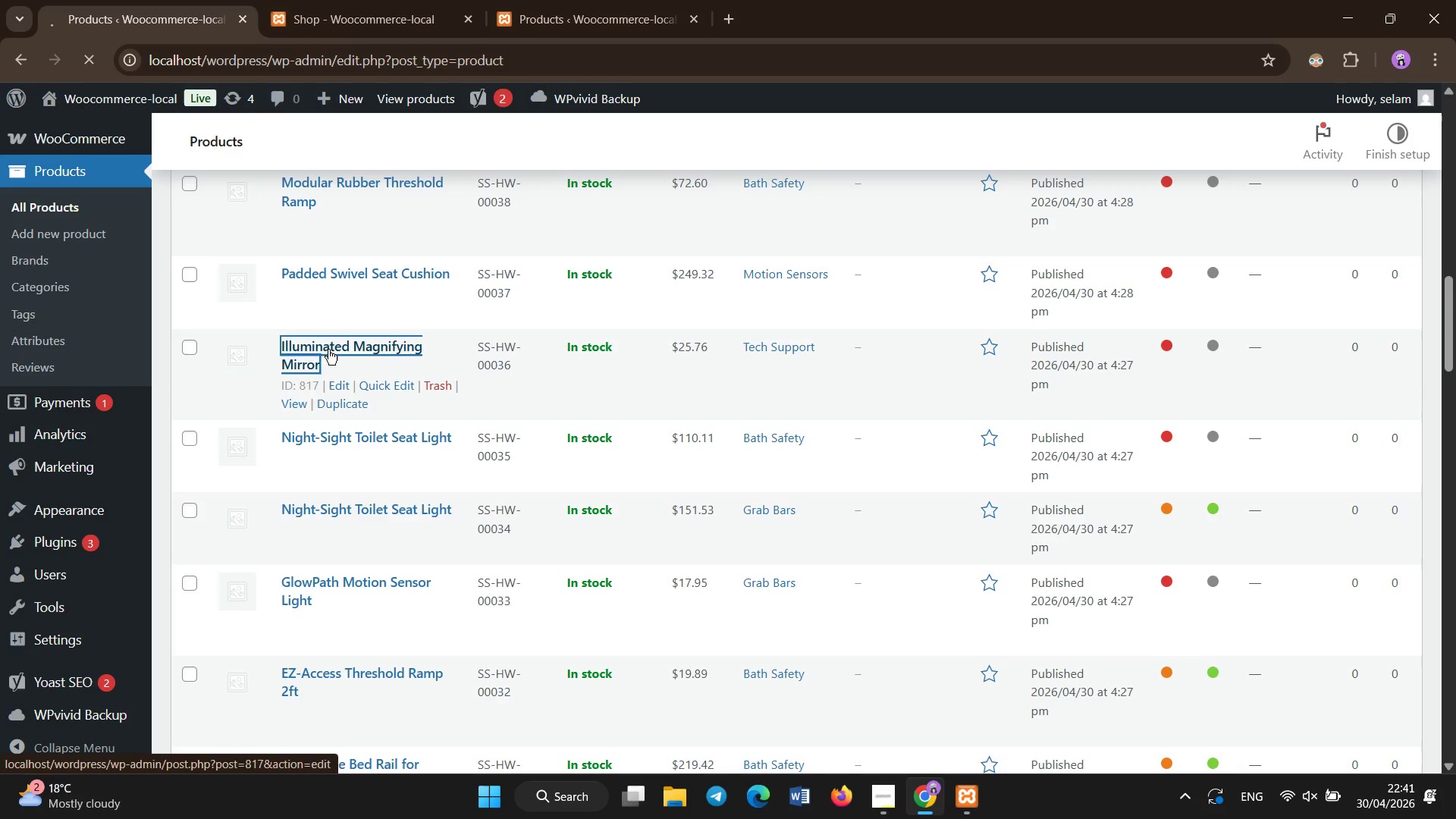 
left_click([115, 388])
 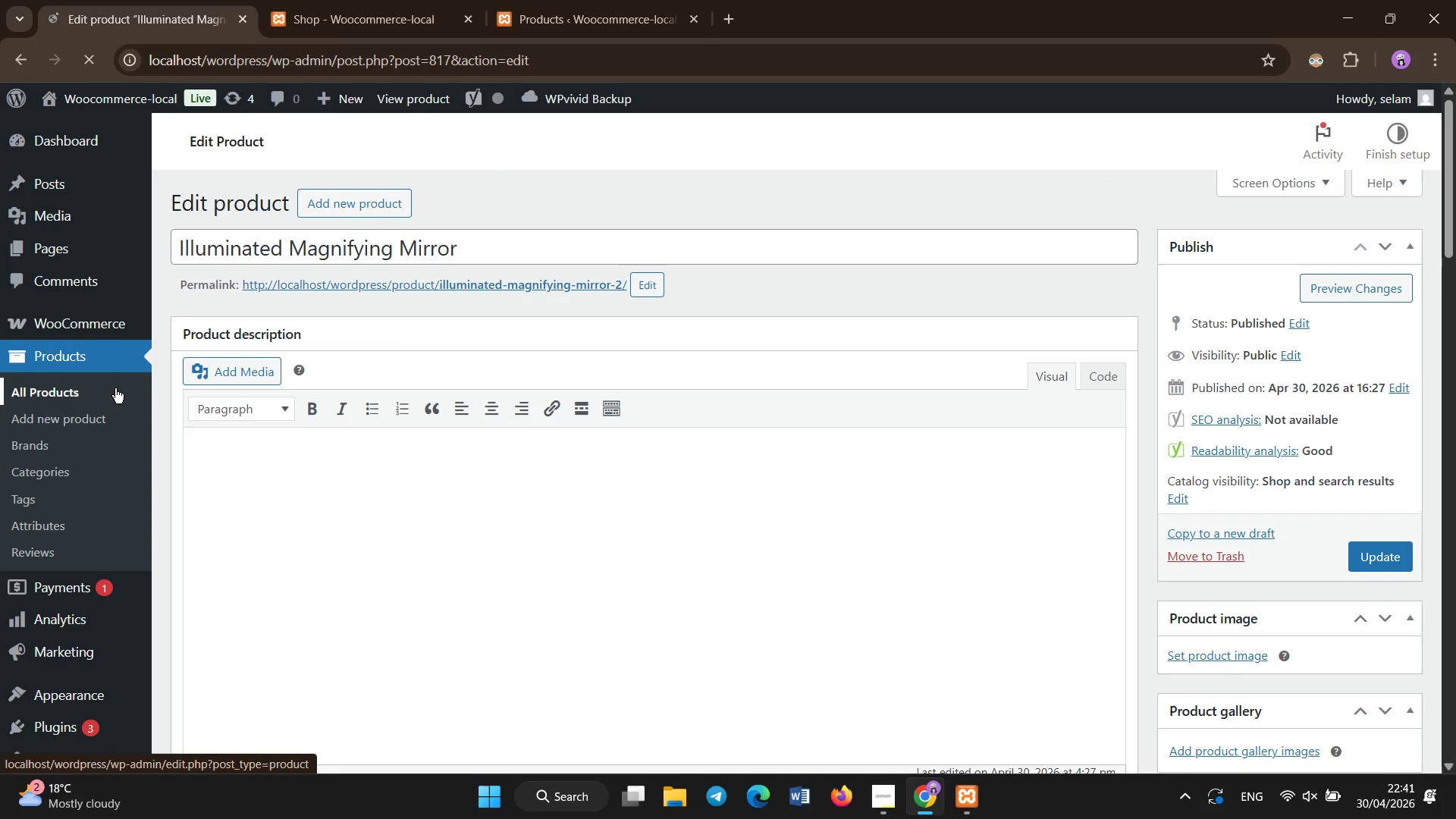 
mouse_move([307, 413])
 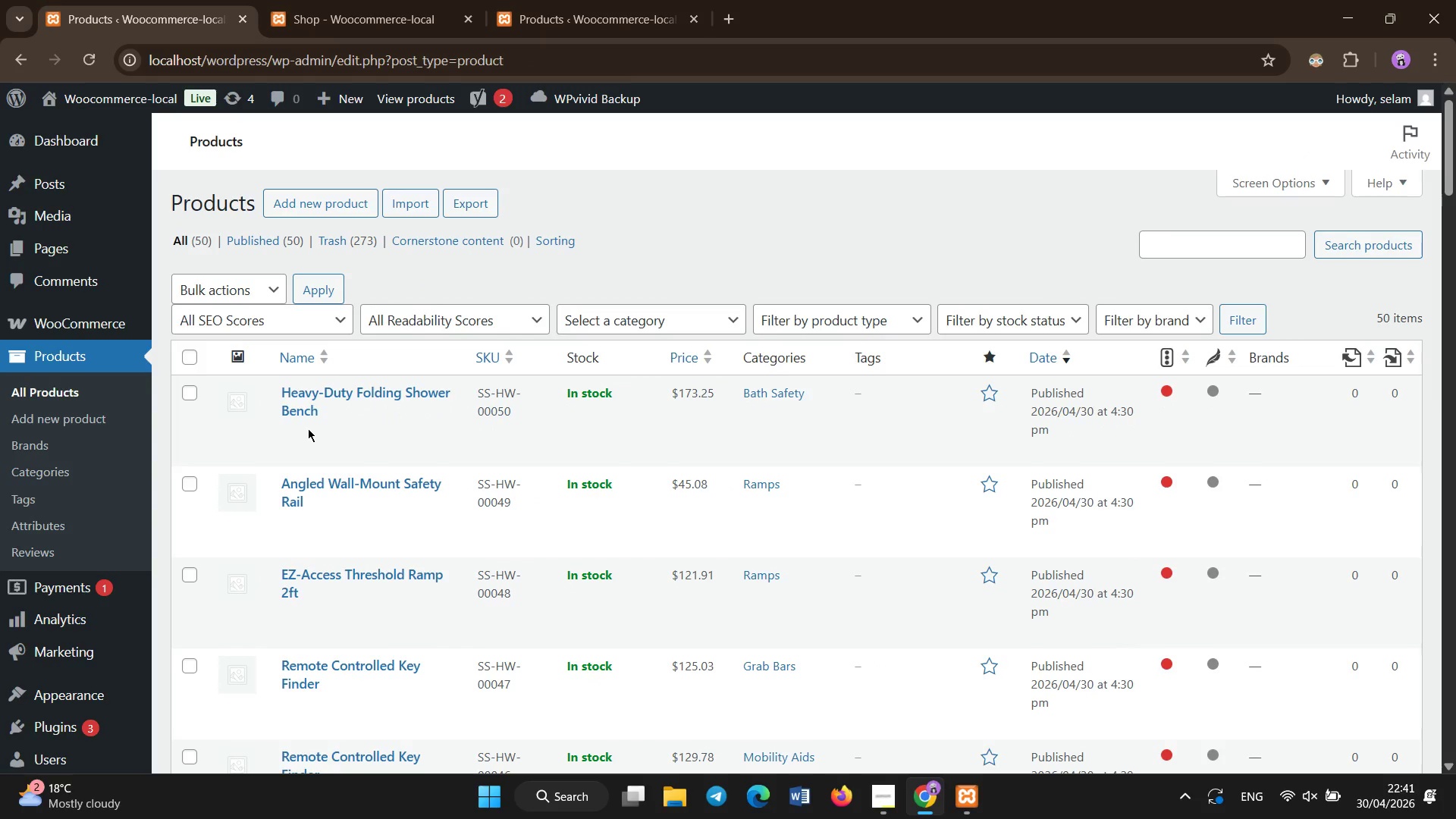 
wait(5.32)
 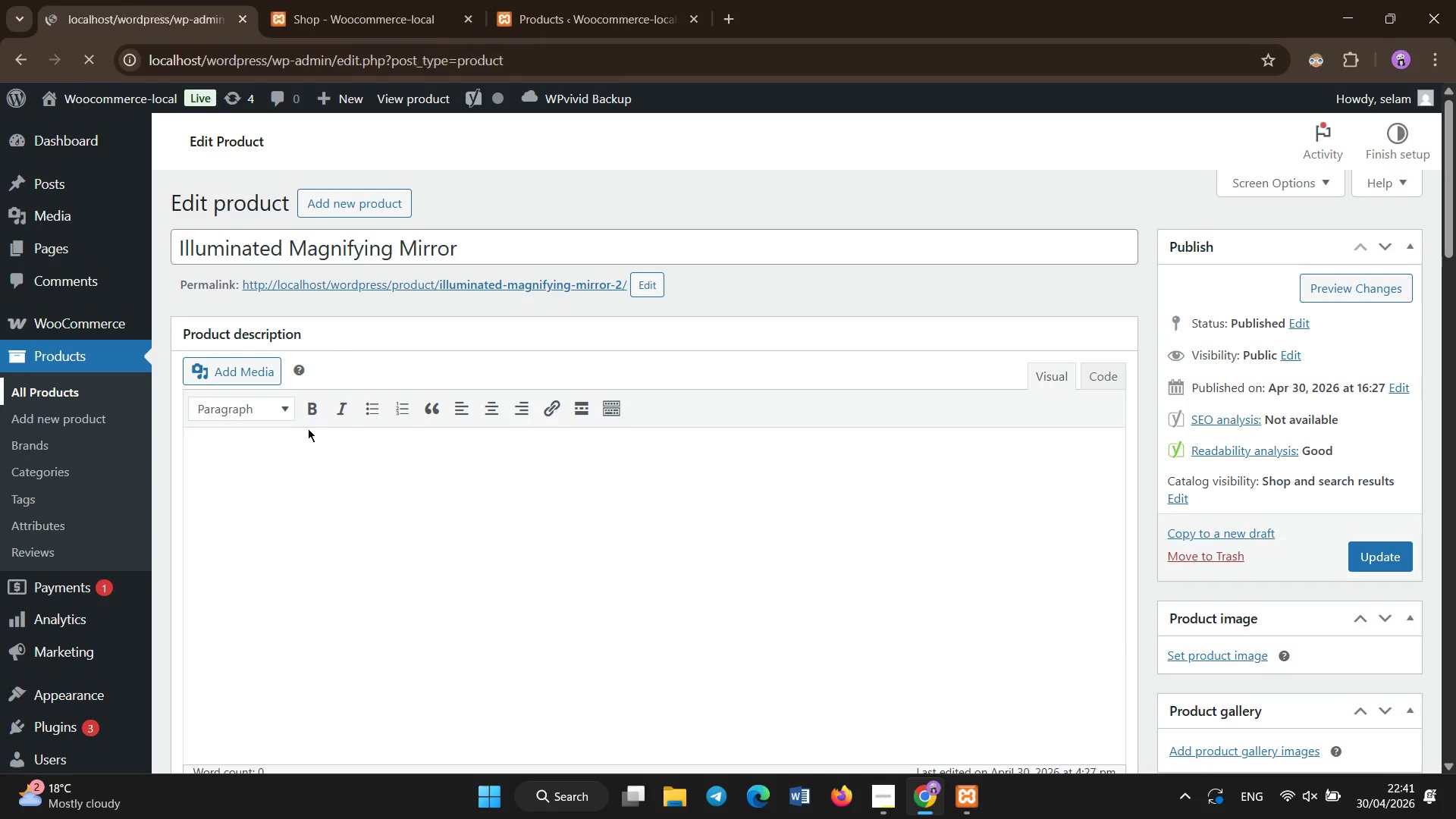 
scroll: coordinate [350, 597], scroll_direction: down, amount: 11.0
 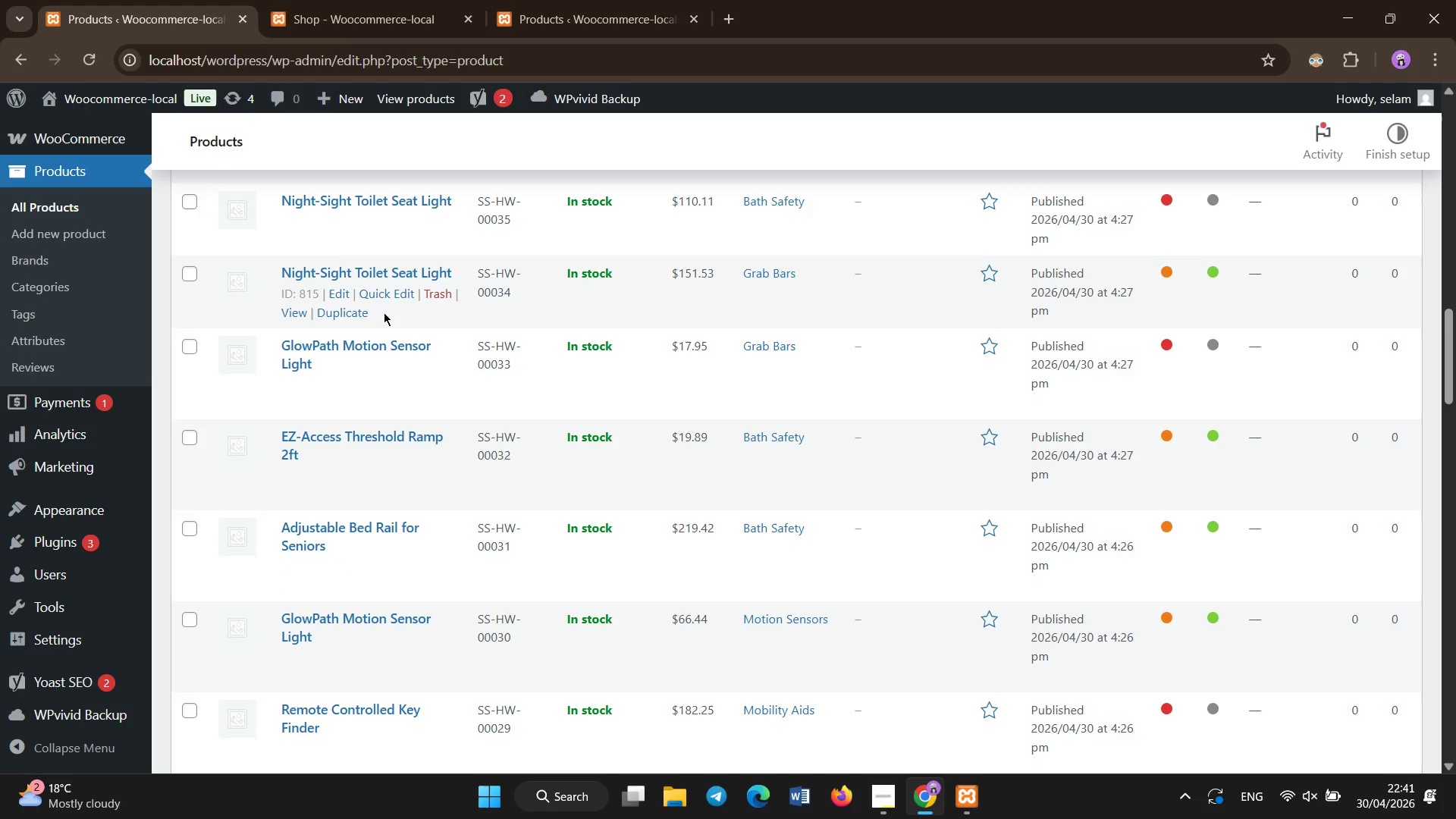 
left_click([375, 273])
 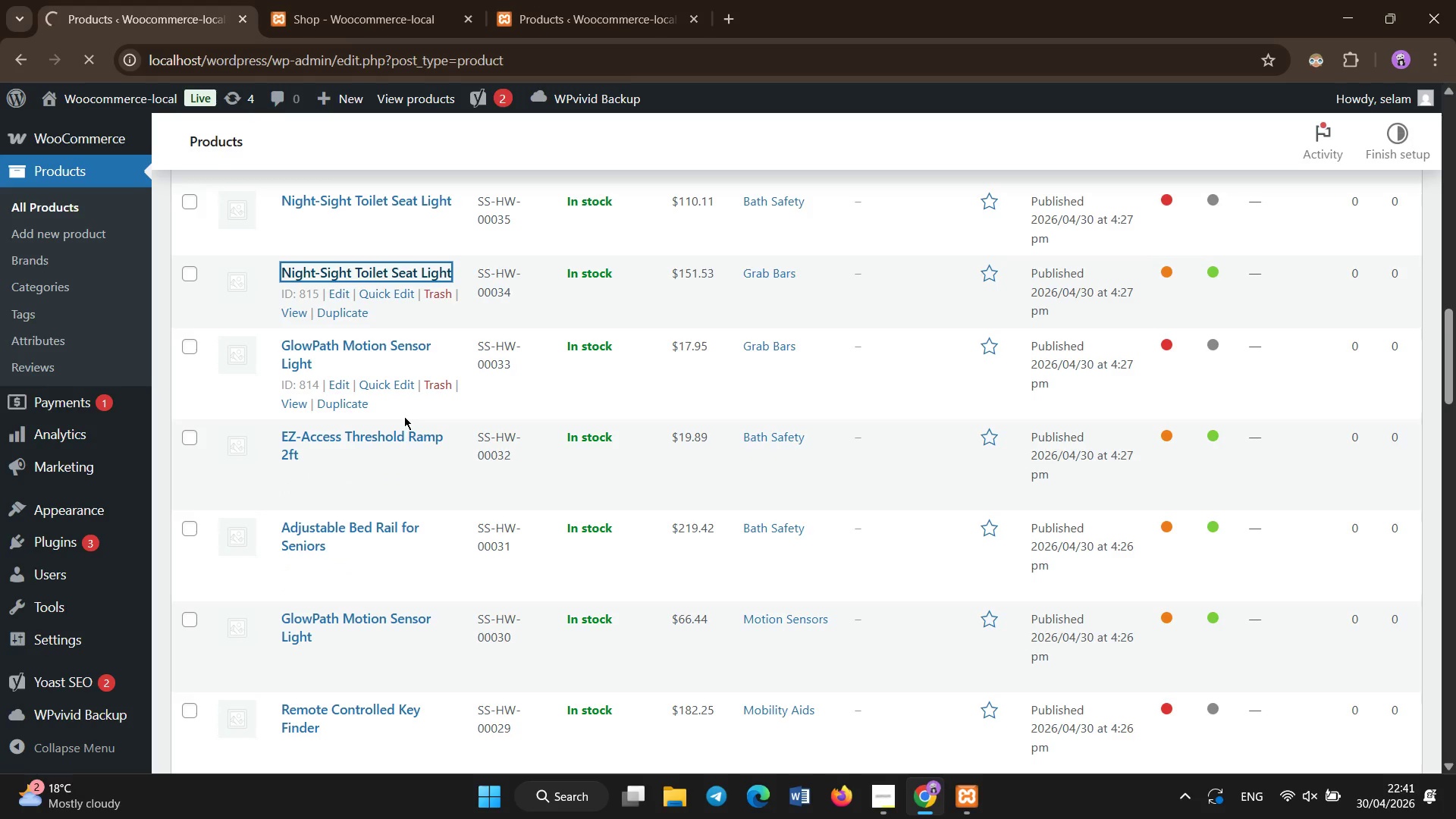 
wait(10.02)
 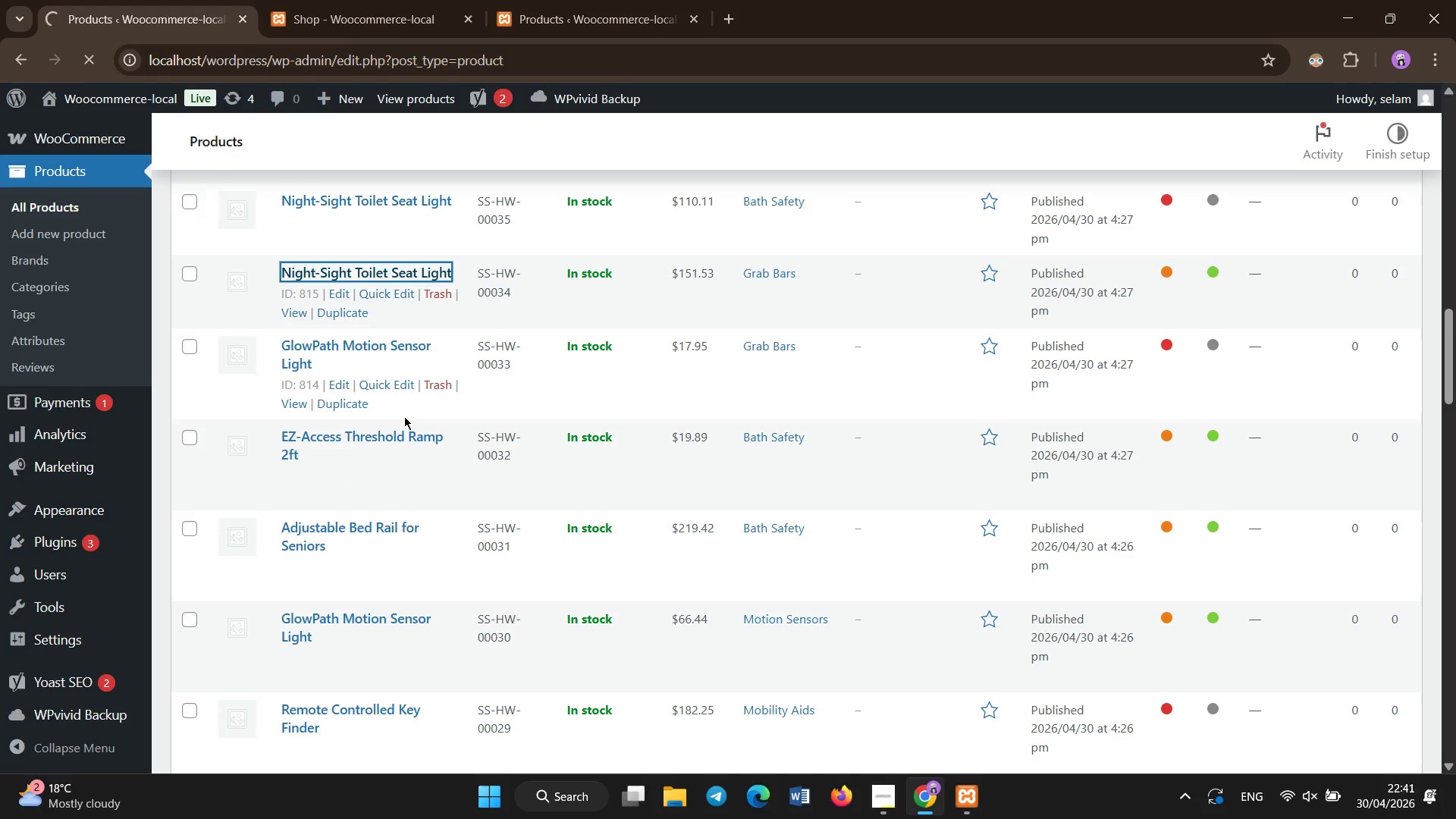 
left_click([8, 71])
 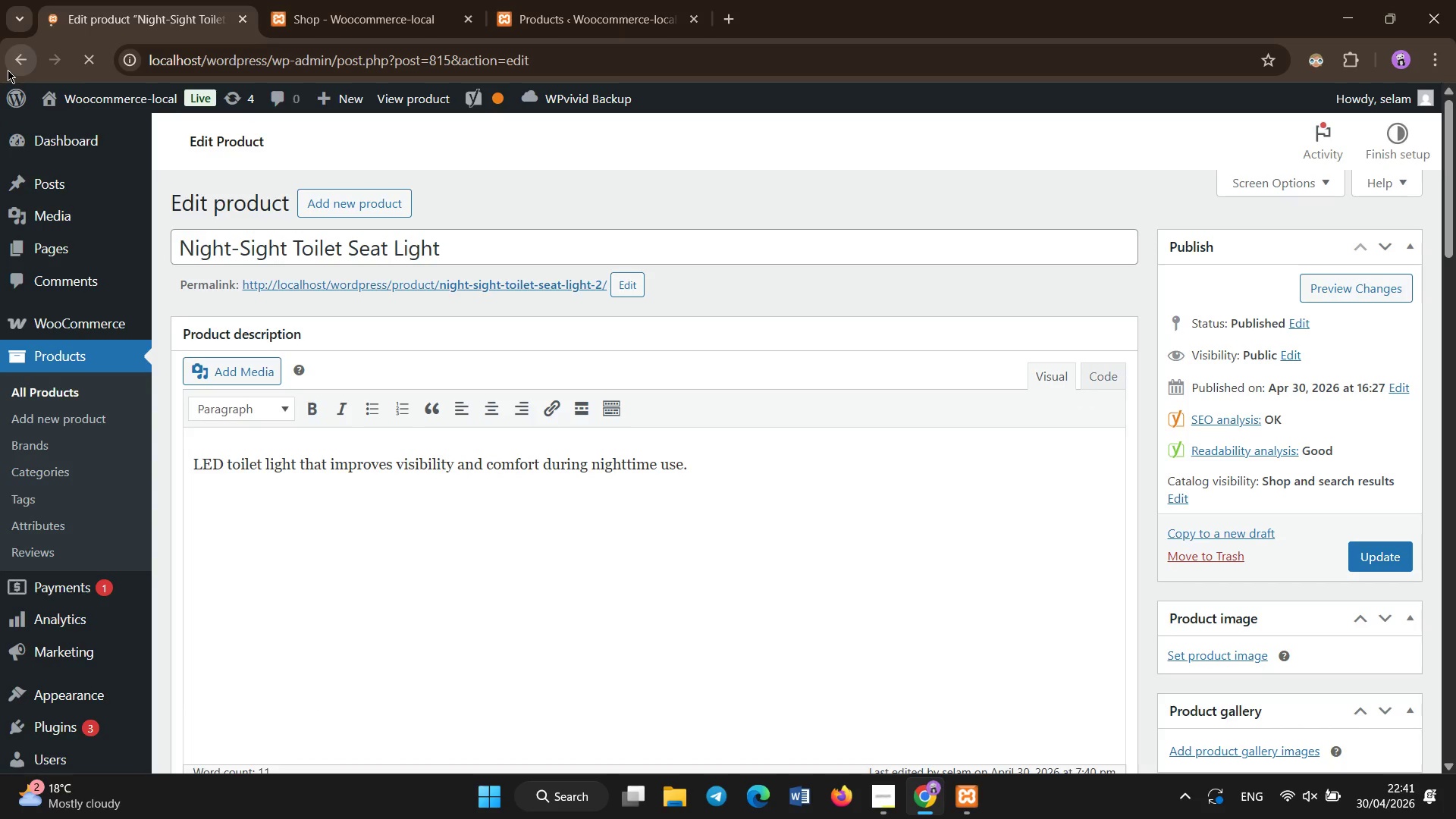 
wait(6.39)
 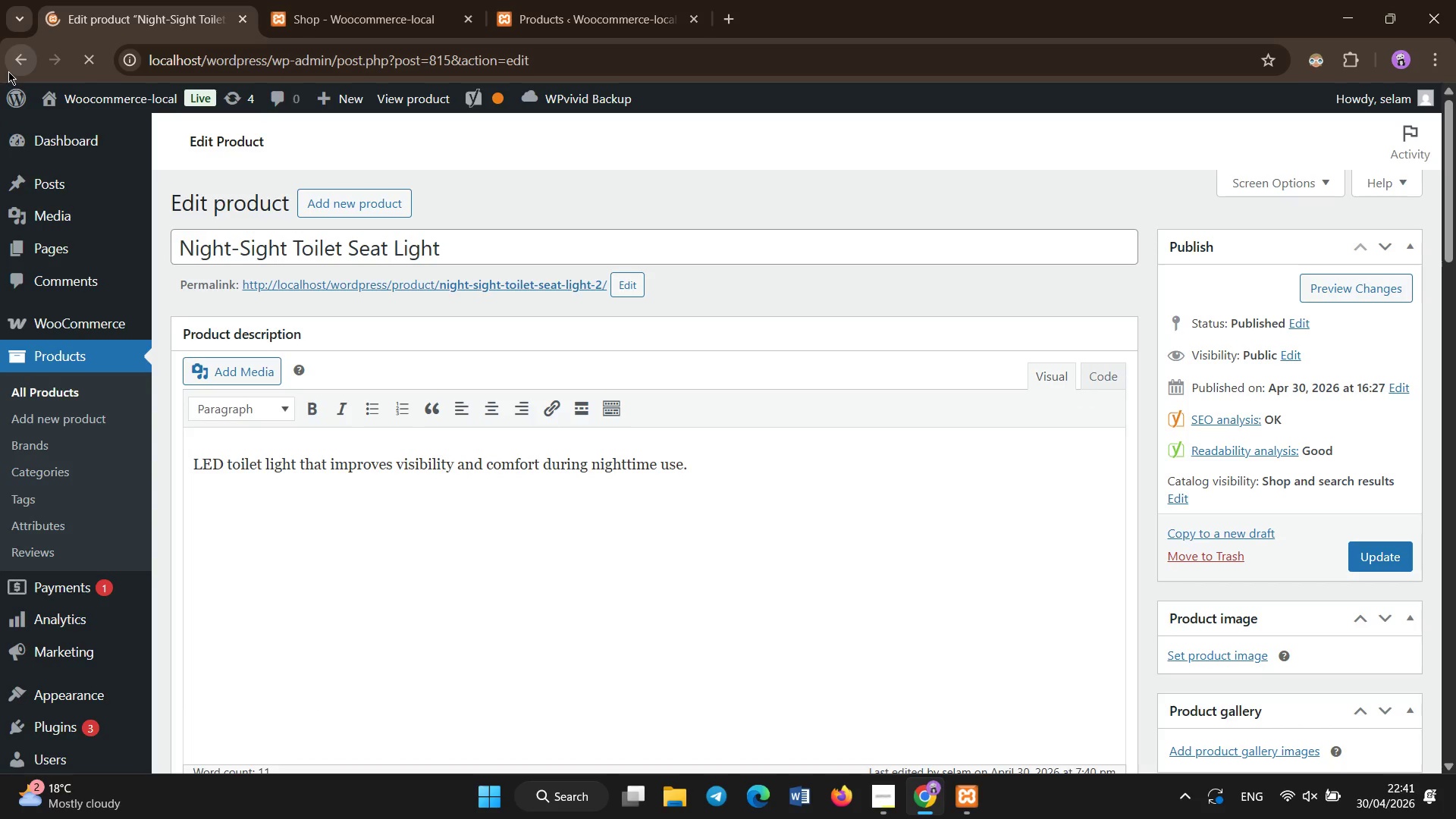 
left_click([351, 153])
 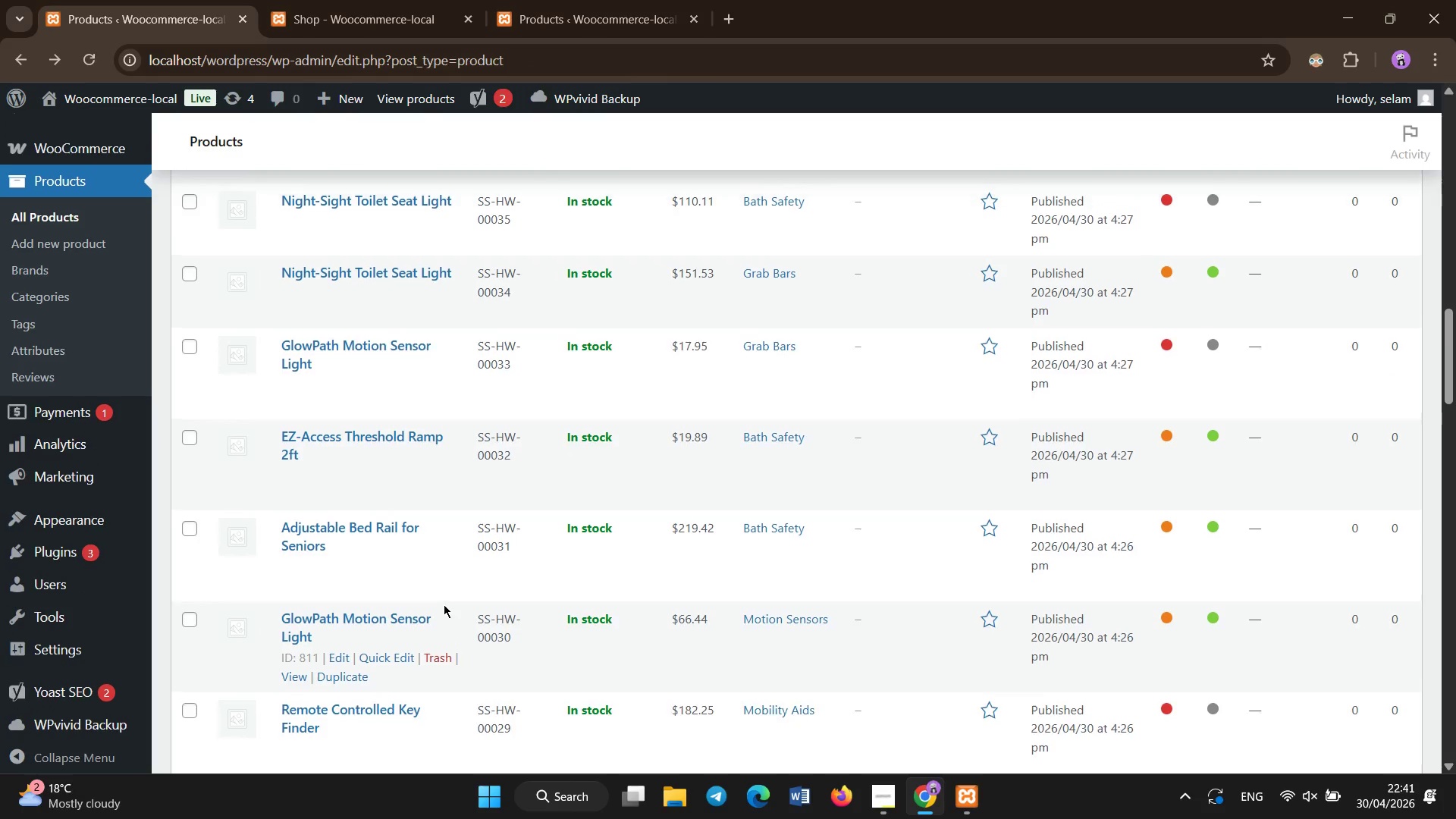 
key(Space)
 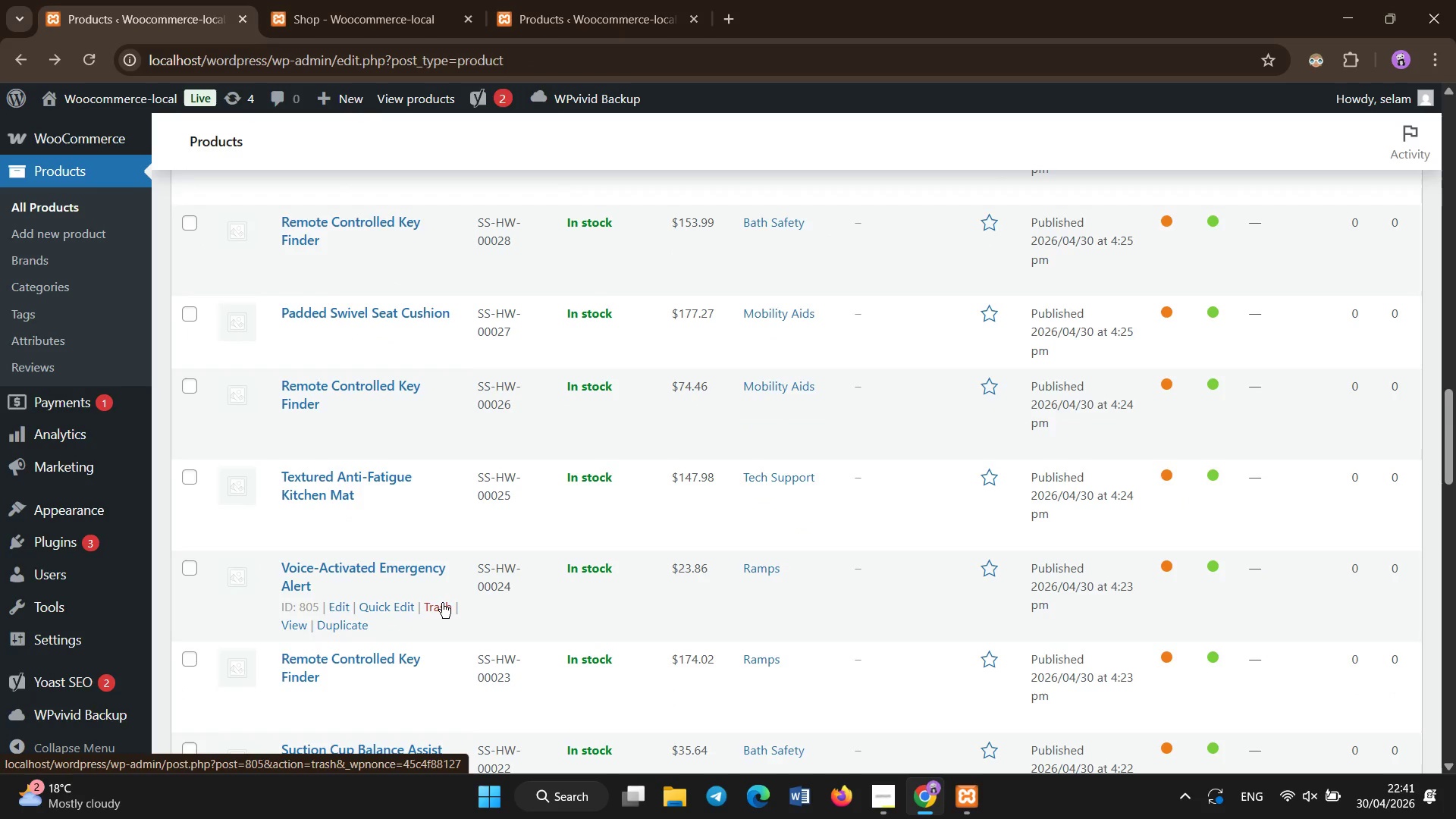 
key(Space)
 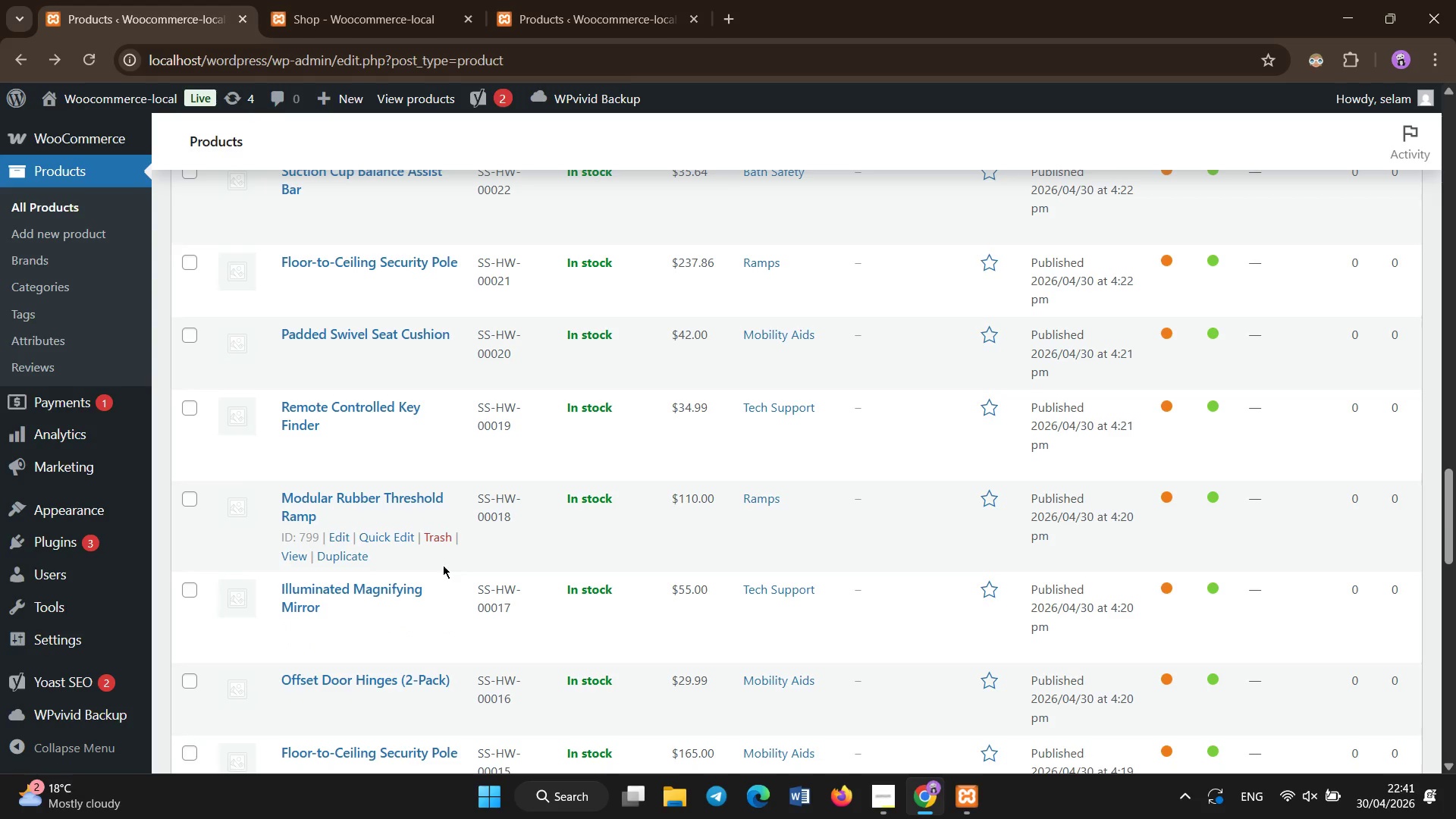 
scroll: coordinate [475, 538], scroll_direction: up, amount: 6.0
 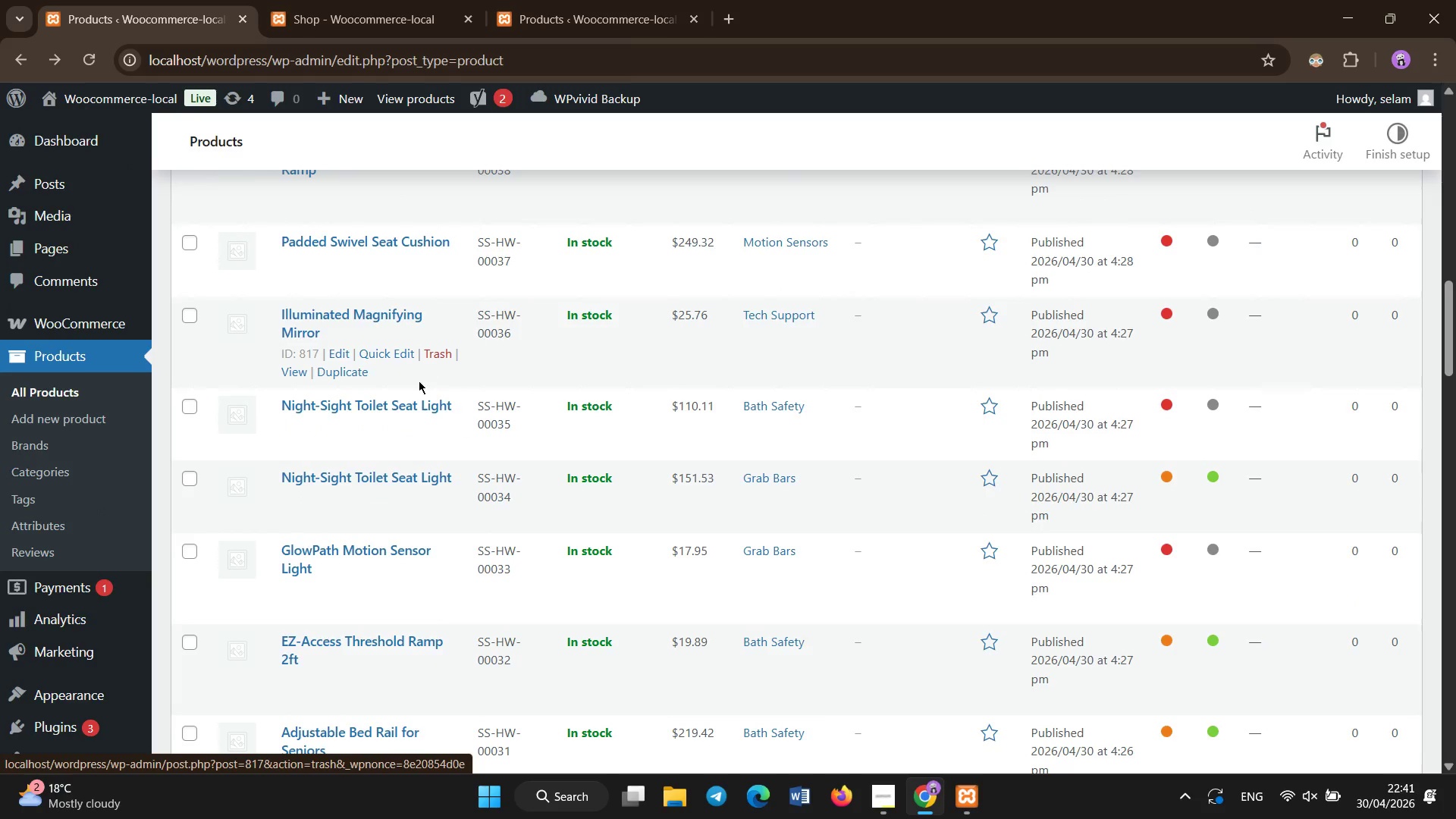 
left_click([392, 399])
 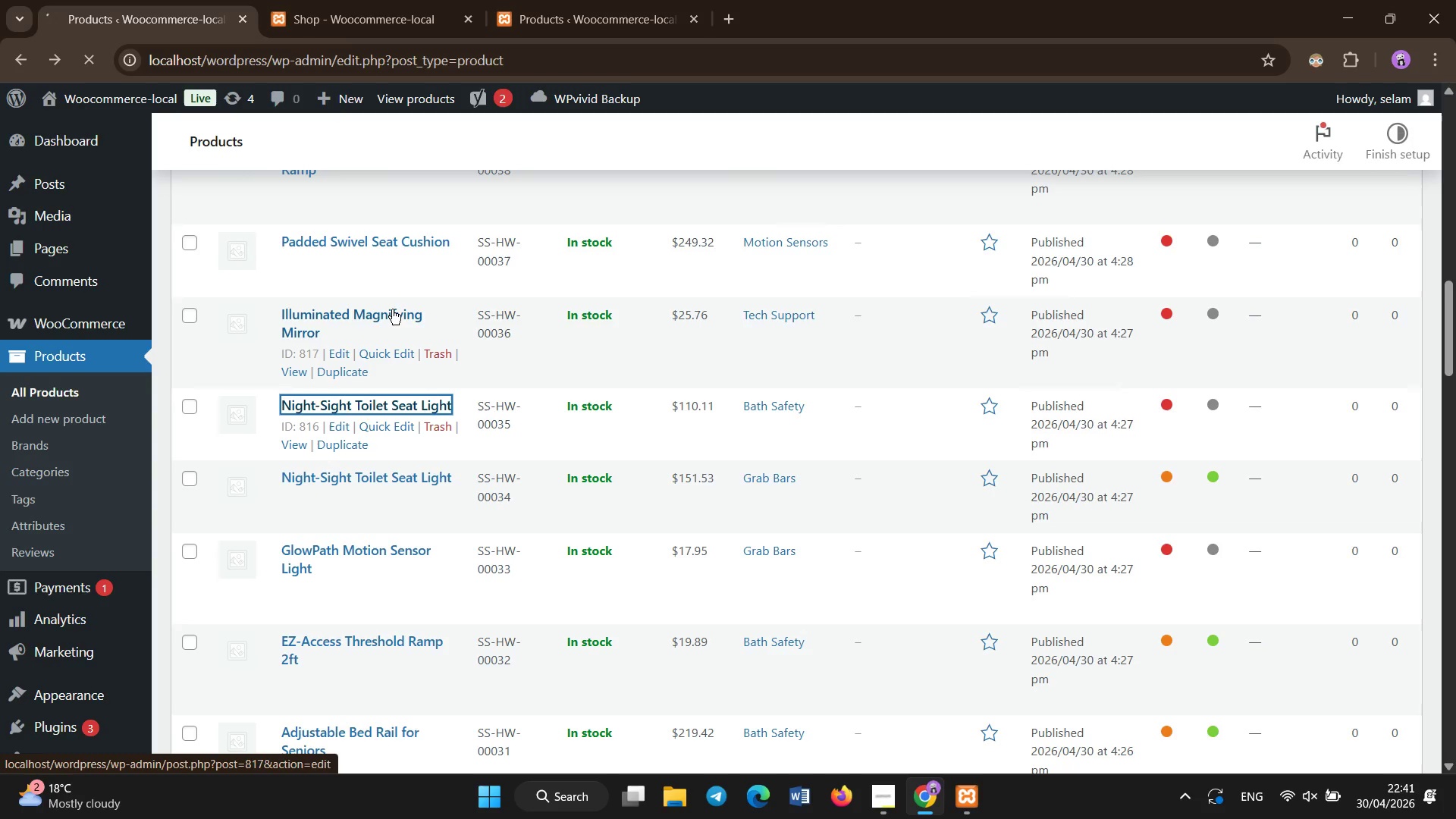 
wait(5.59)
 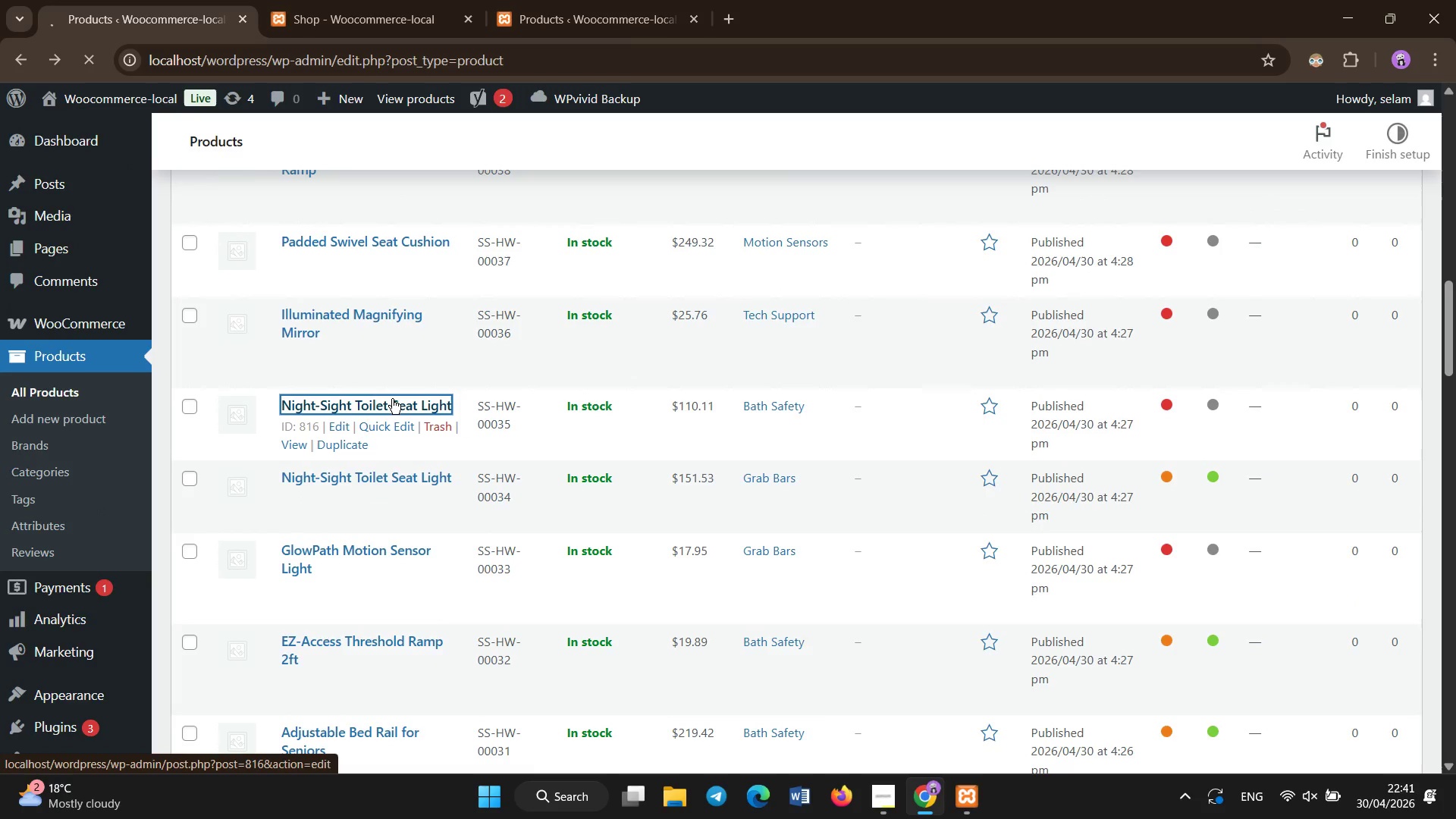 
left_click([376, 403])
 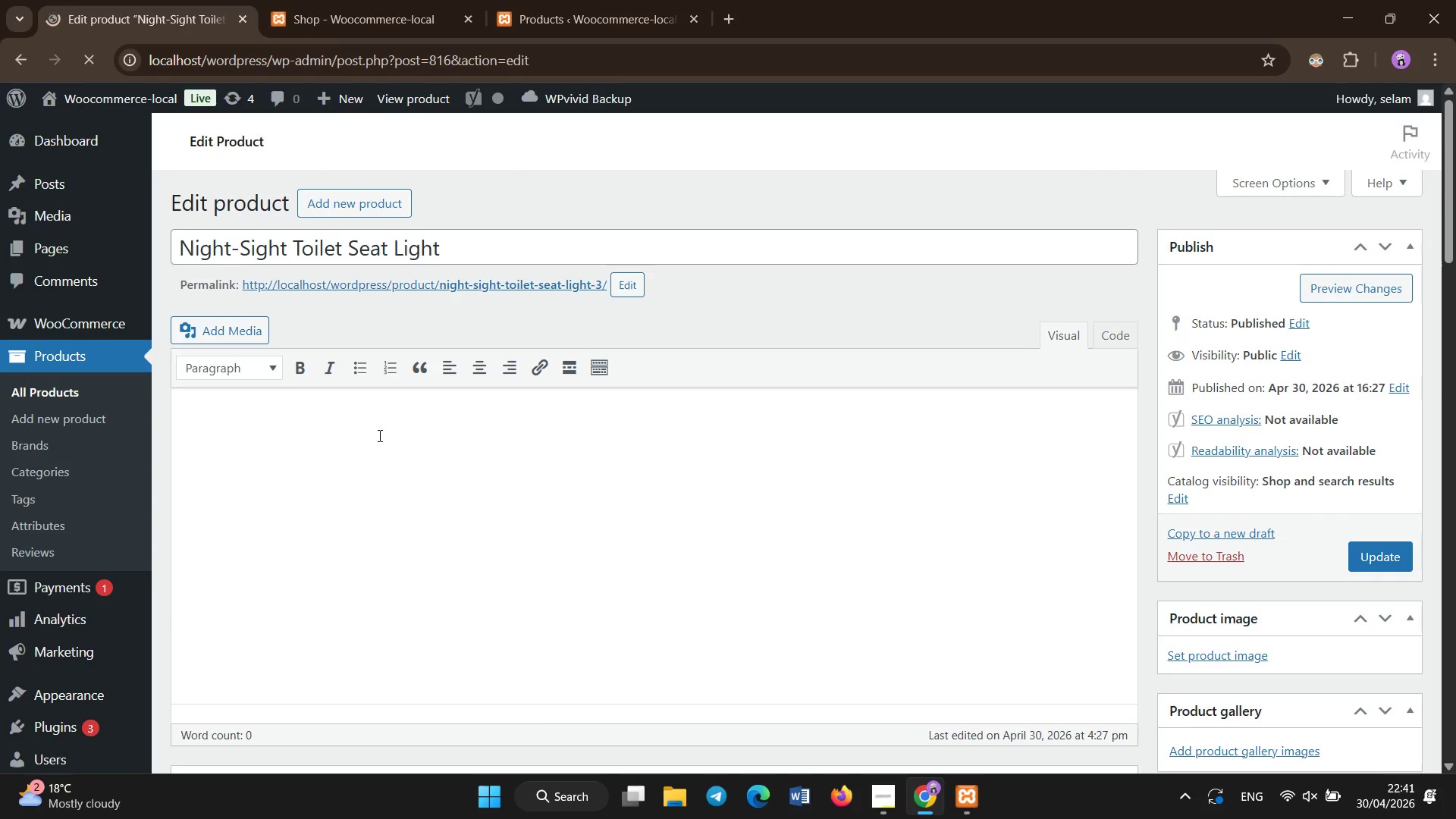 
left_click([375, 431])
 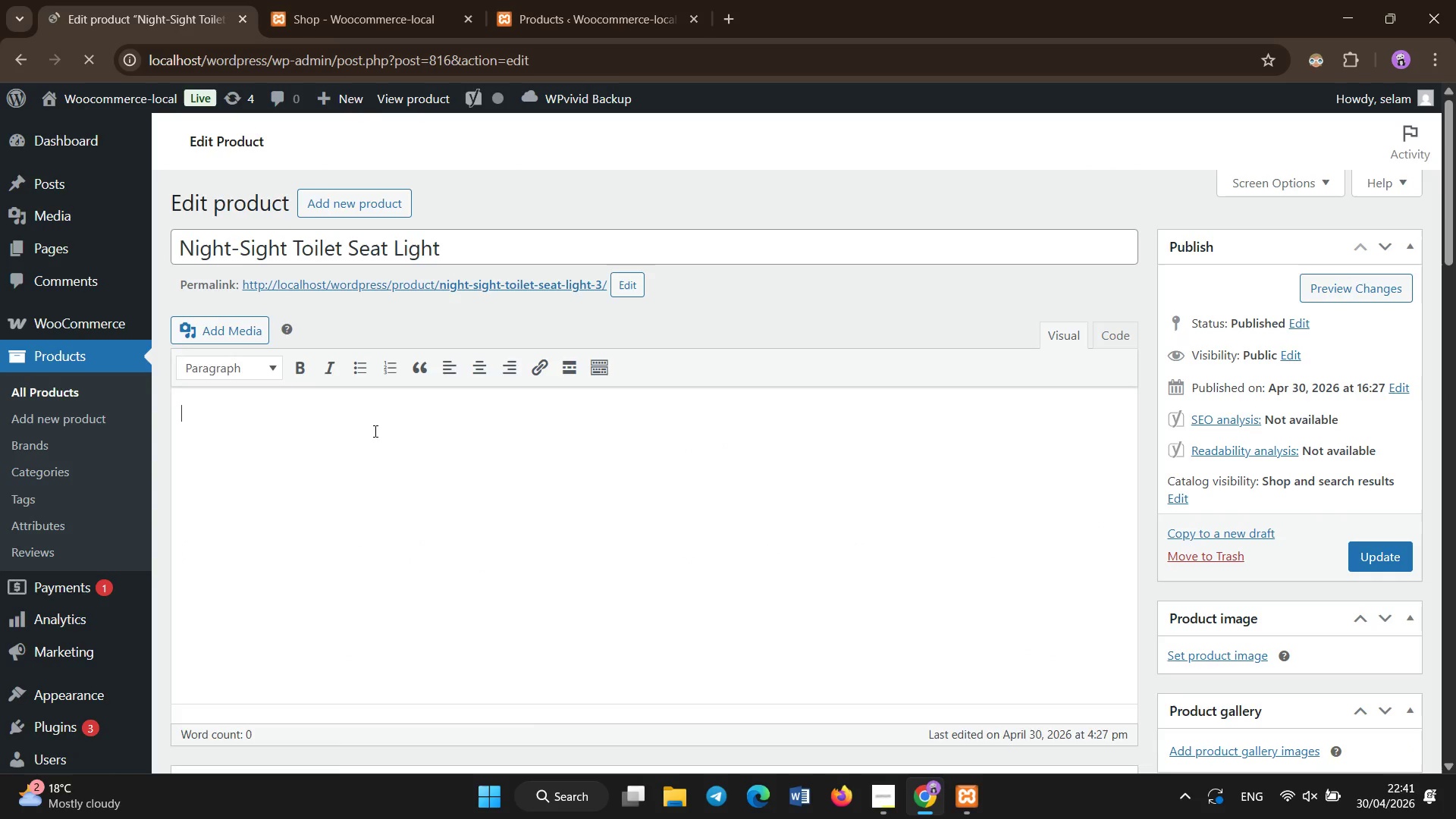 
hold_key(key=ShiftLeft, duration=1.53)
 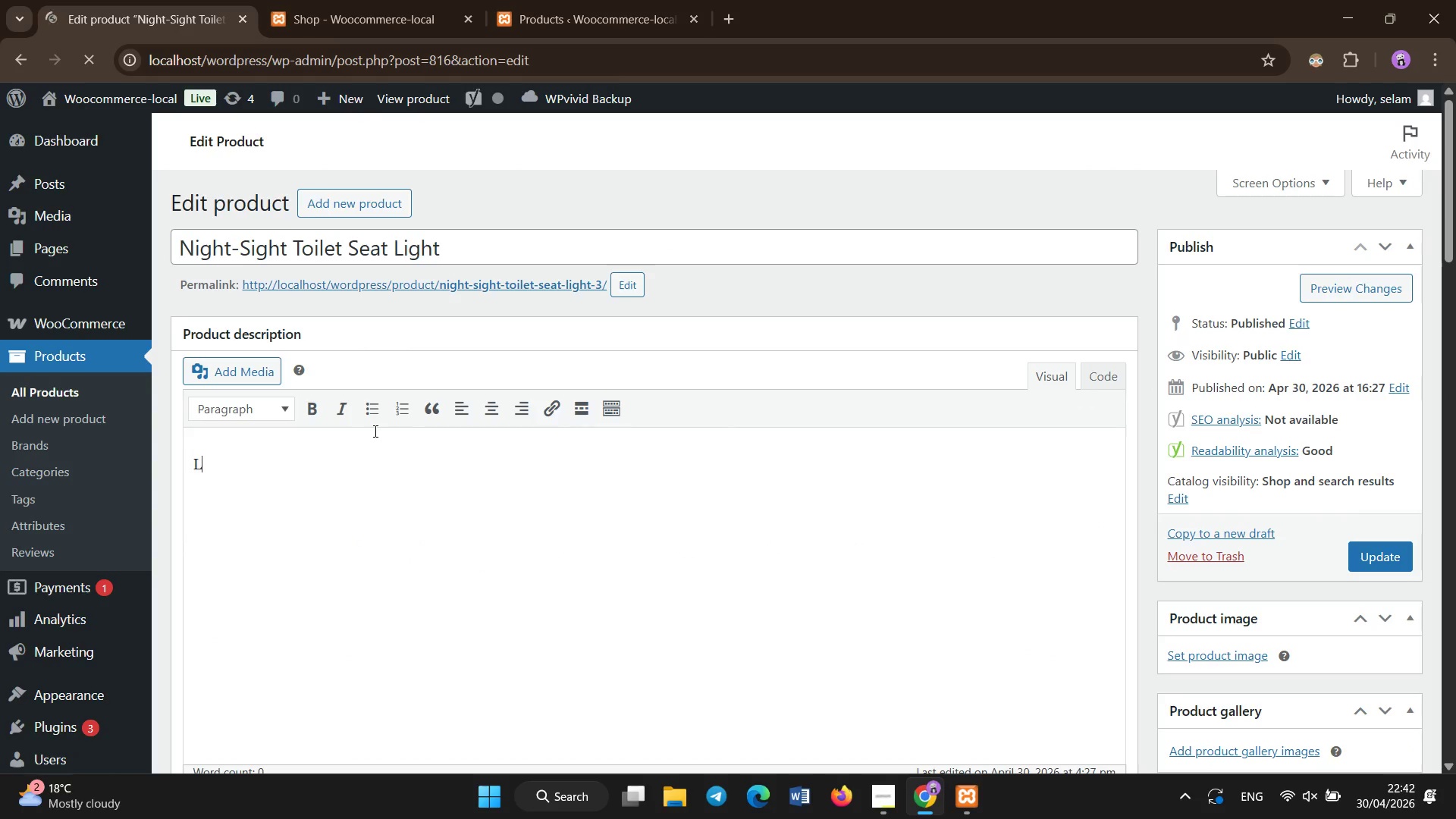 
type(Lighting solution designed to reduxe )
key(Backspace)
key(Backspace)
key(Backspace)
type(ce risk dr)
key(Backspace)
type(uring nighttime bathroom visits.)
 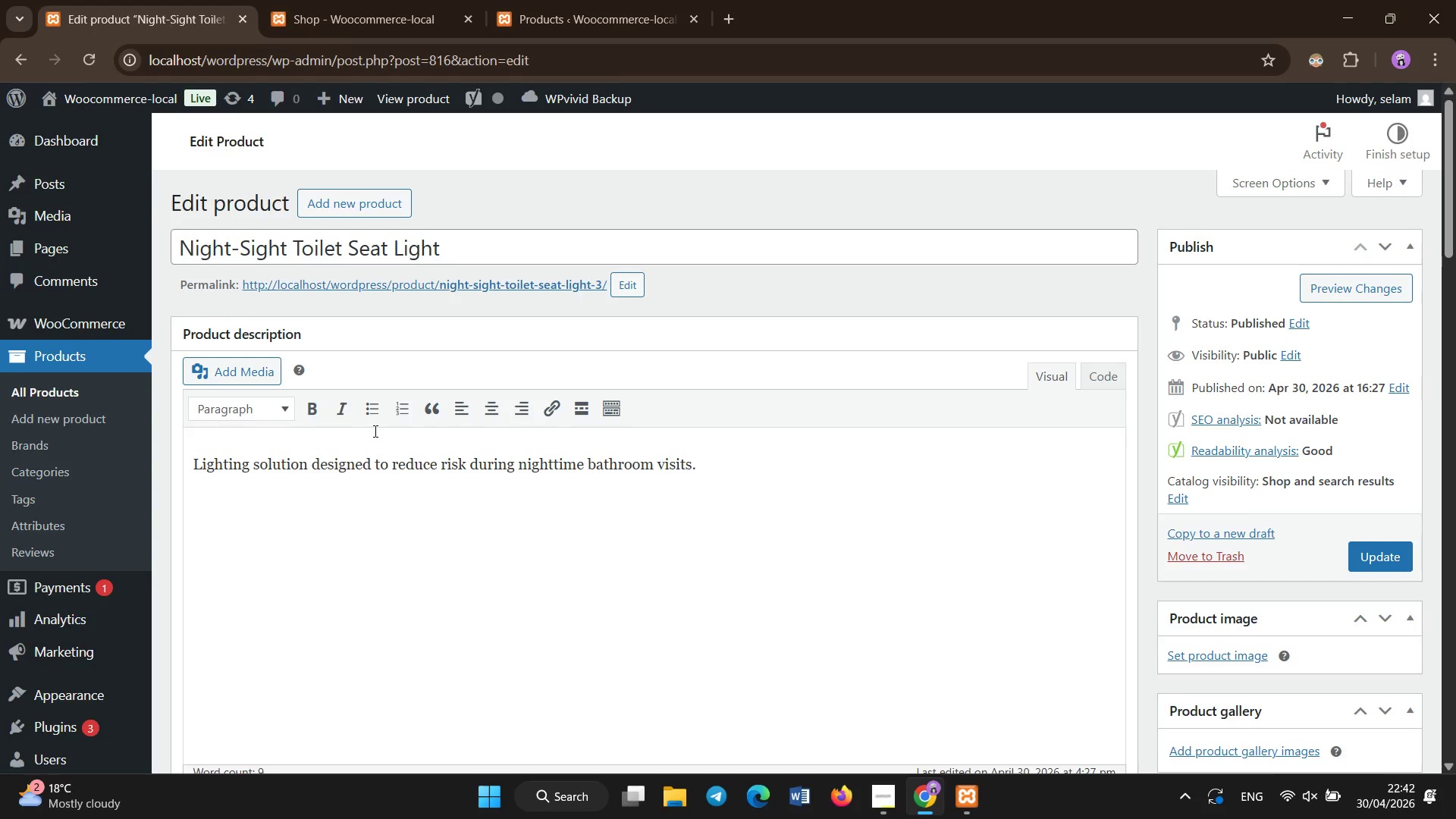 
scroll: coordinate [375, 431], scroll_direction: down, amount: 9.0
 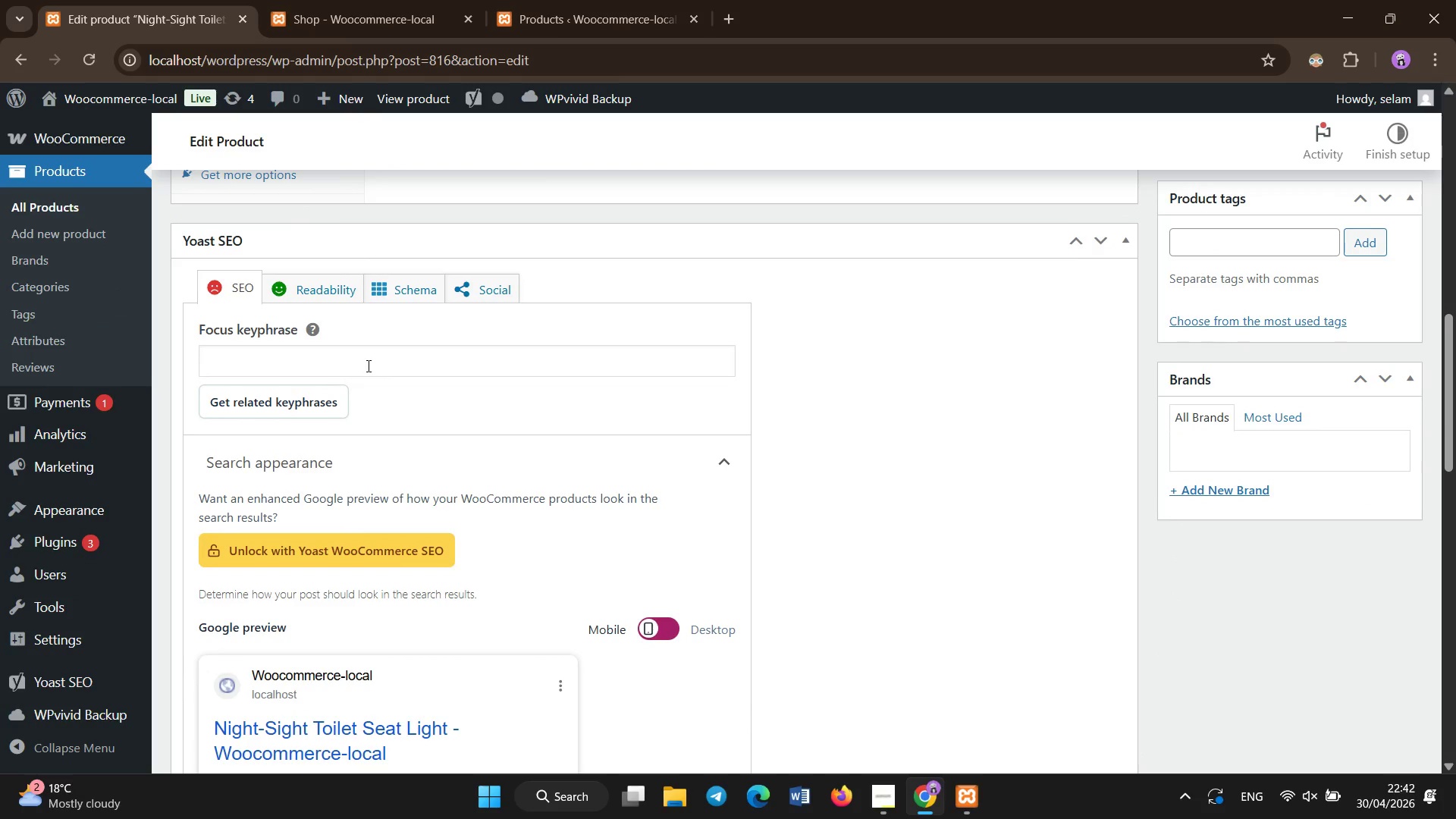 
left_click([369, 365])
 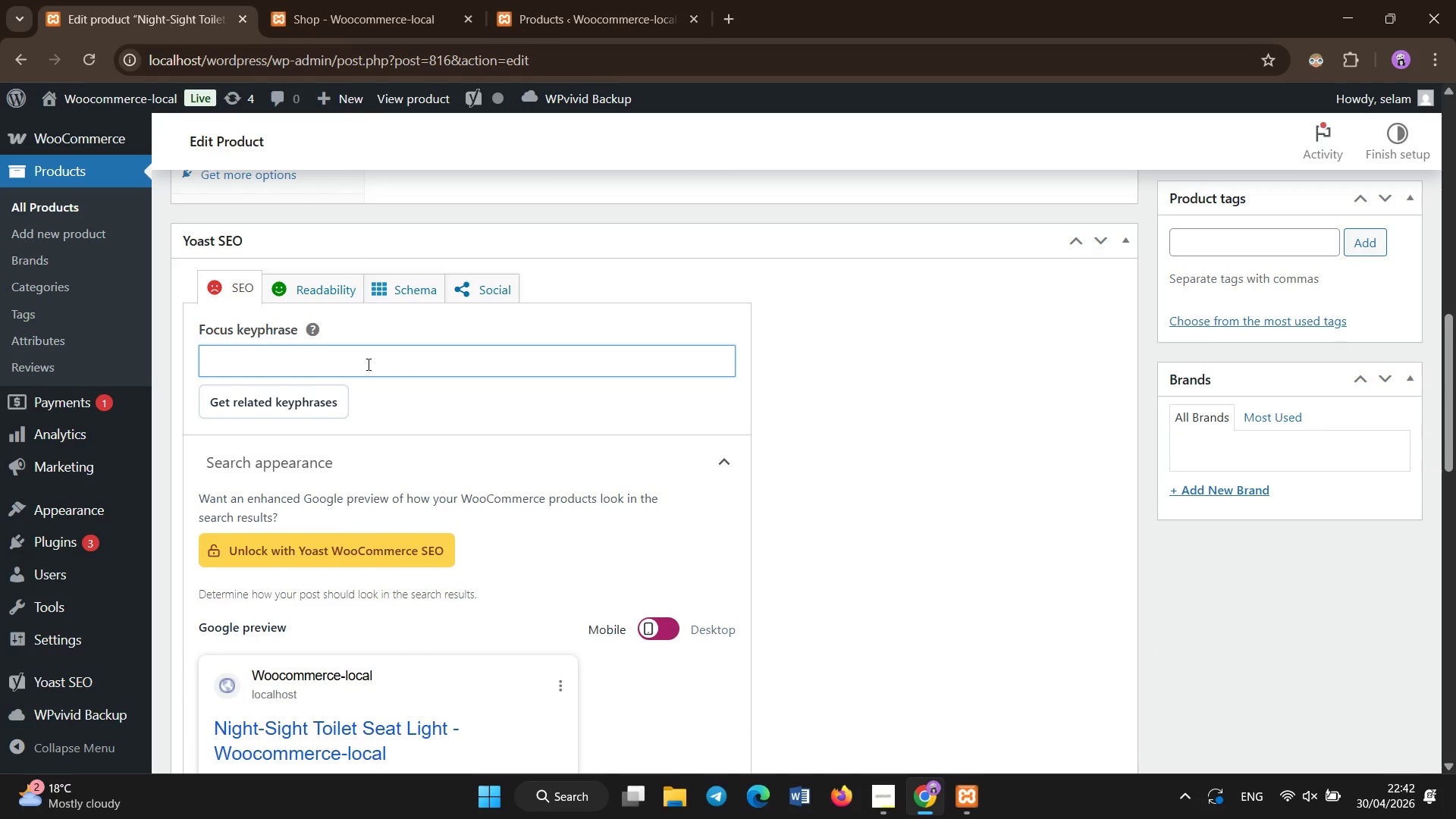 
type(toilet safety light accessibility )
 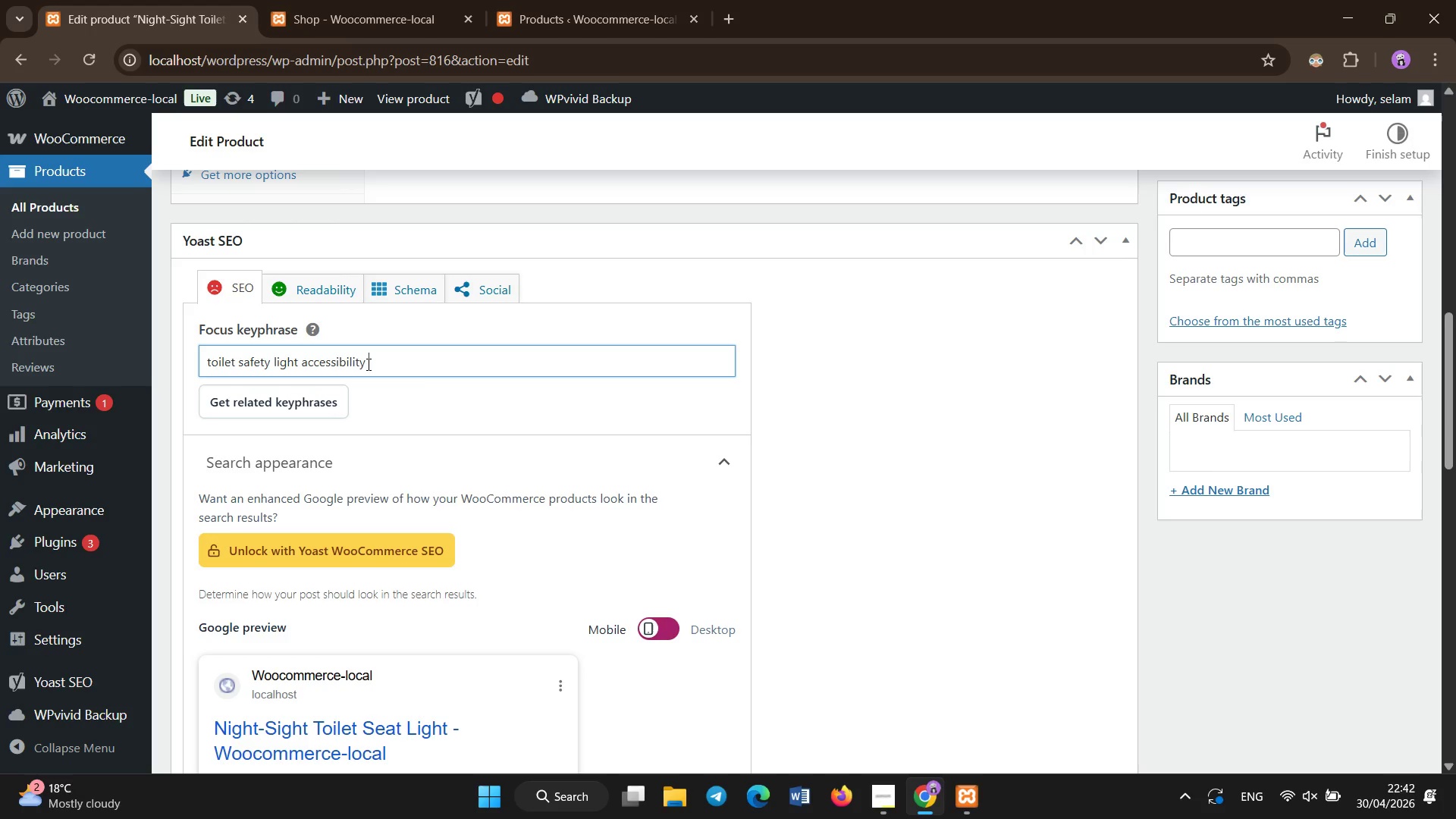 
scroll: coordinate [369, 365], scroll_direction: down, amount: 3.0
 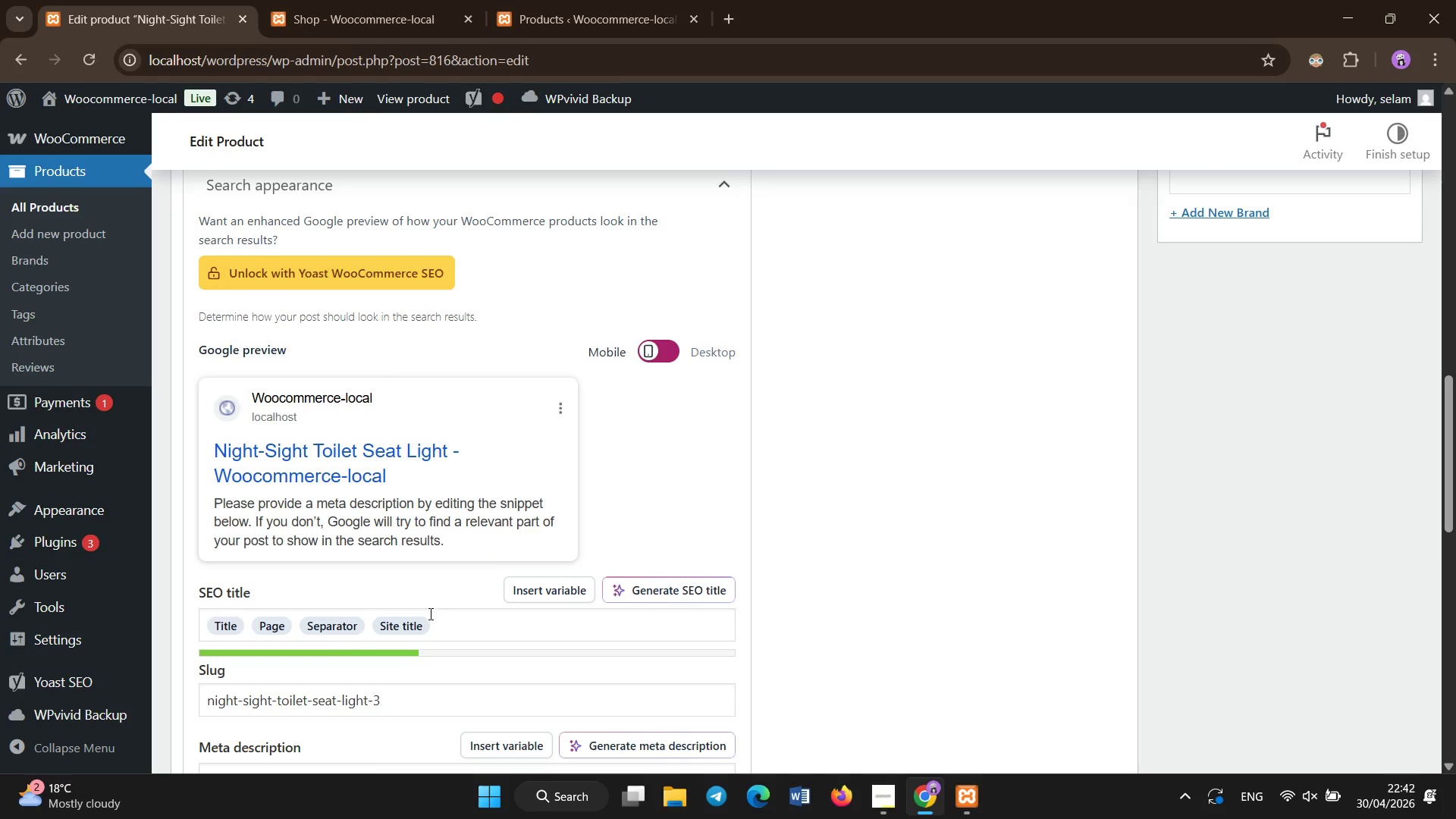 
left_click([436, 618])
 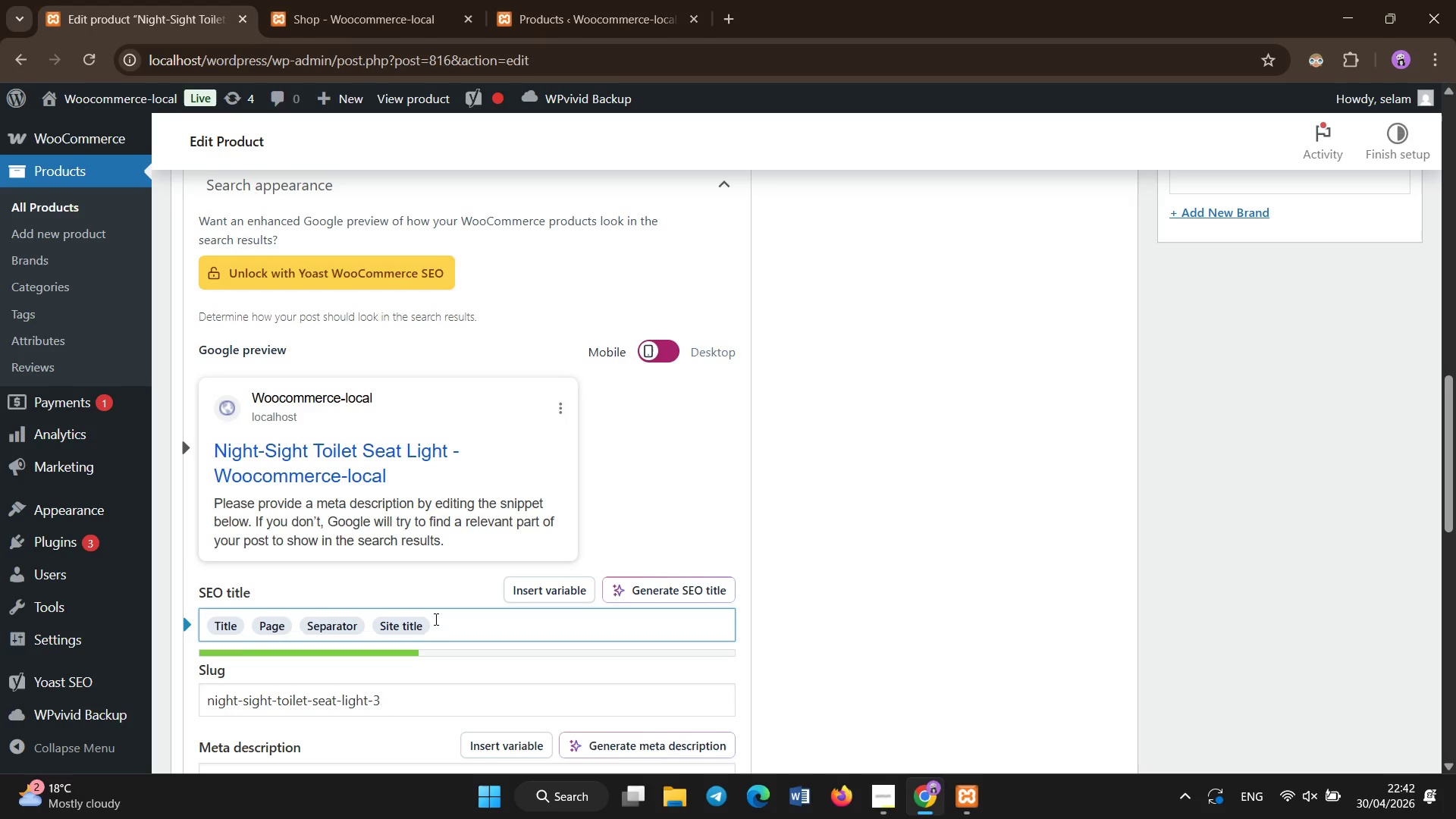 
key(Backspace)
 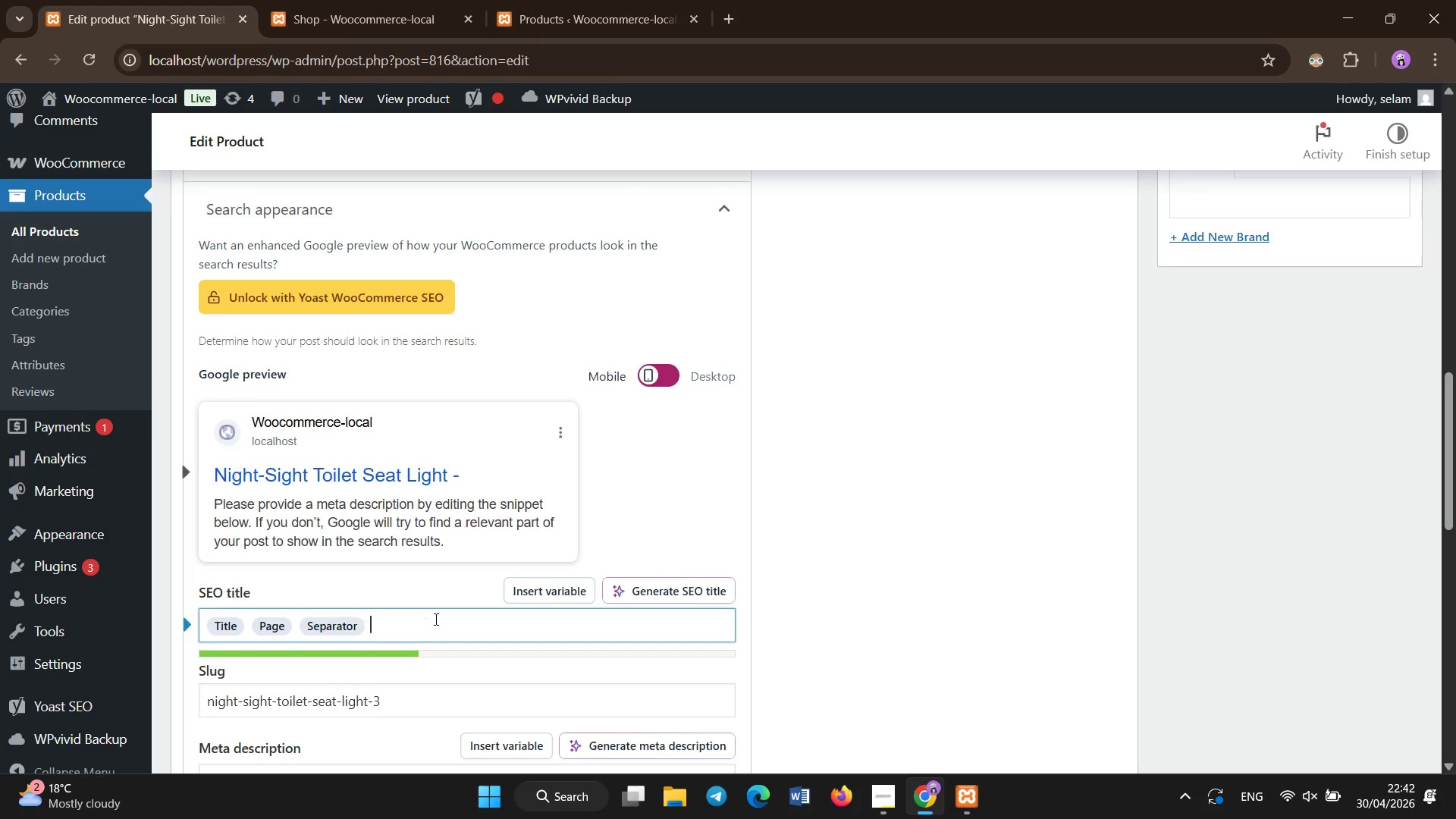 
key(Backspace)
 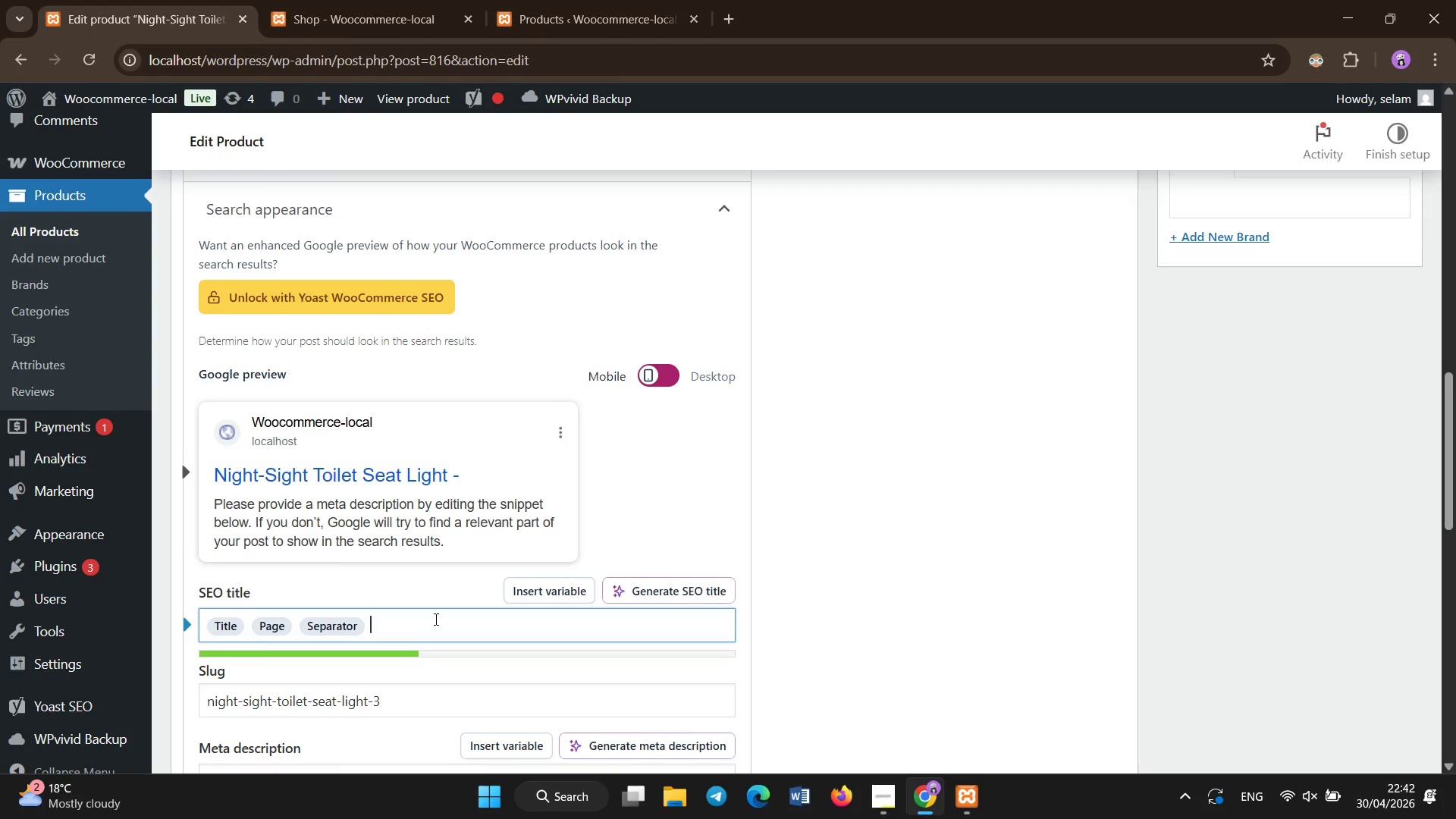 
key(Backspace)
 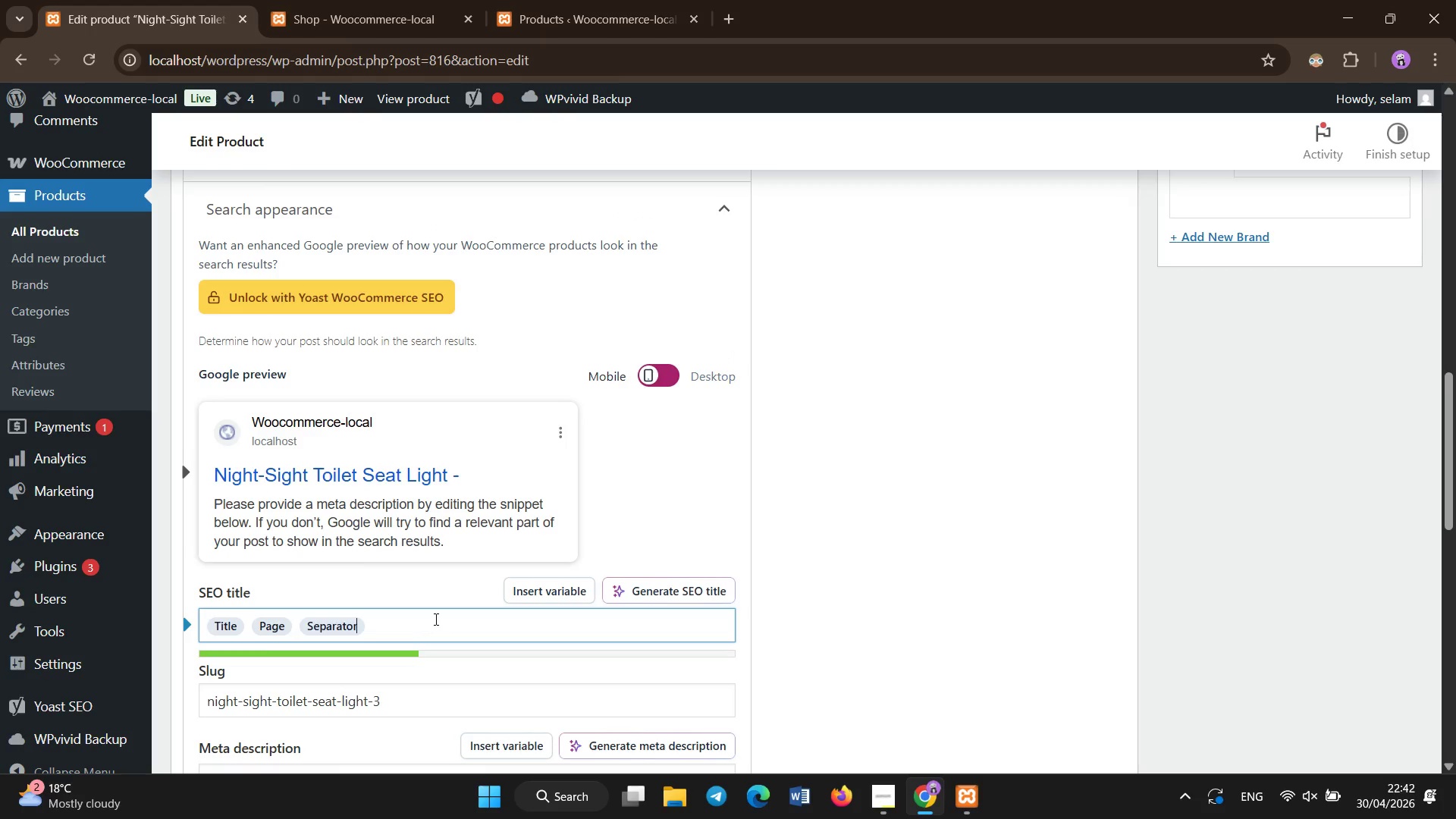 
key(Backspace)
 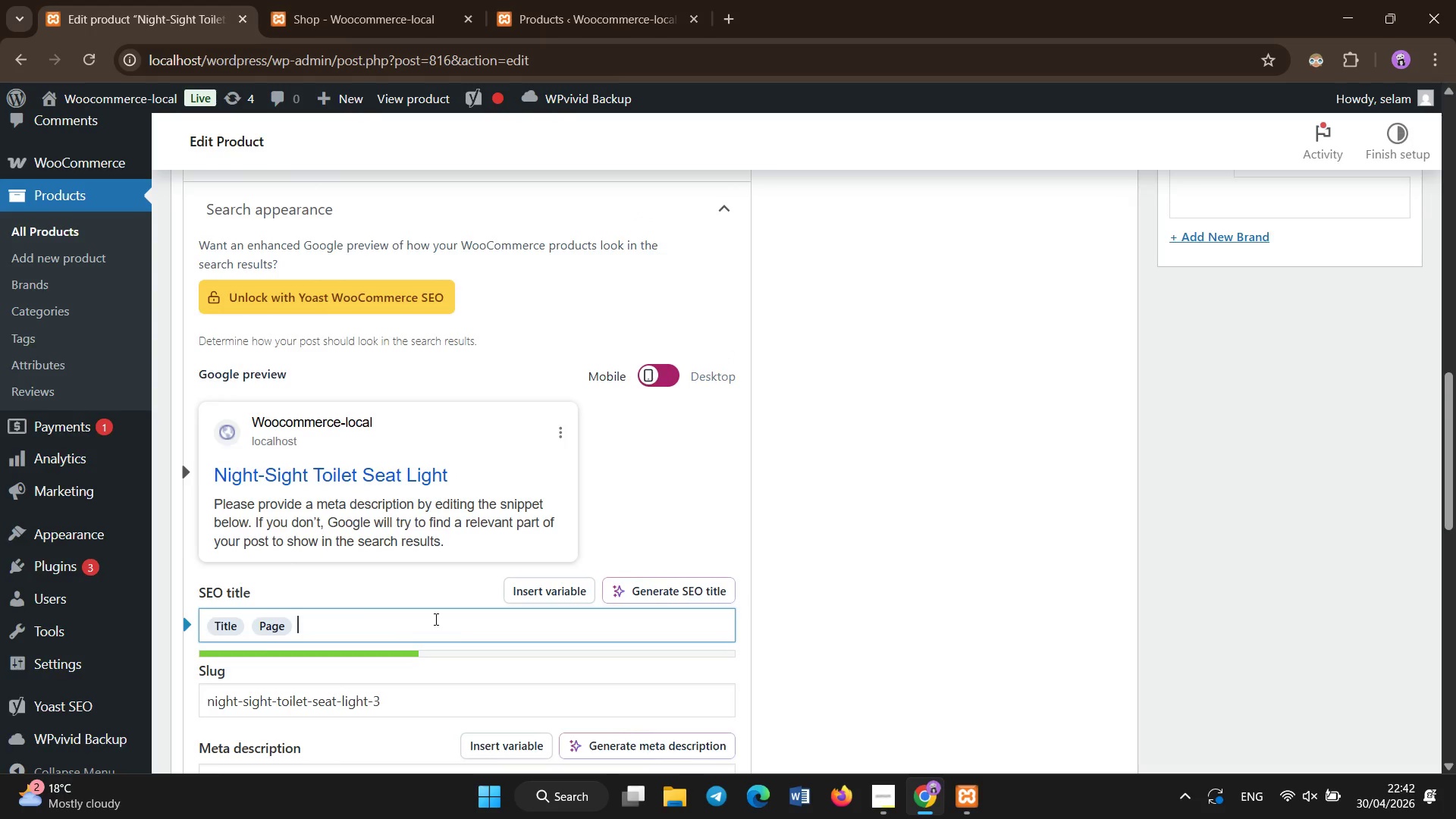 
left_click([355, 496])
 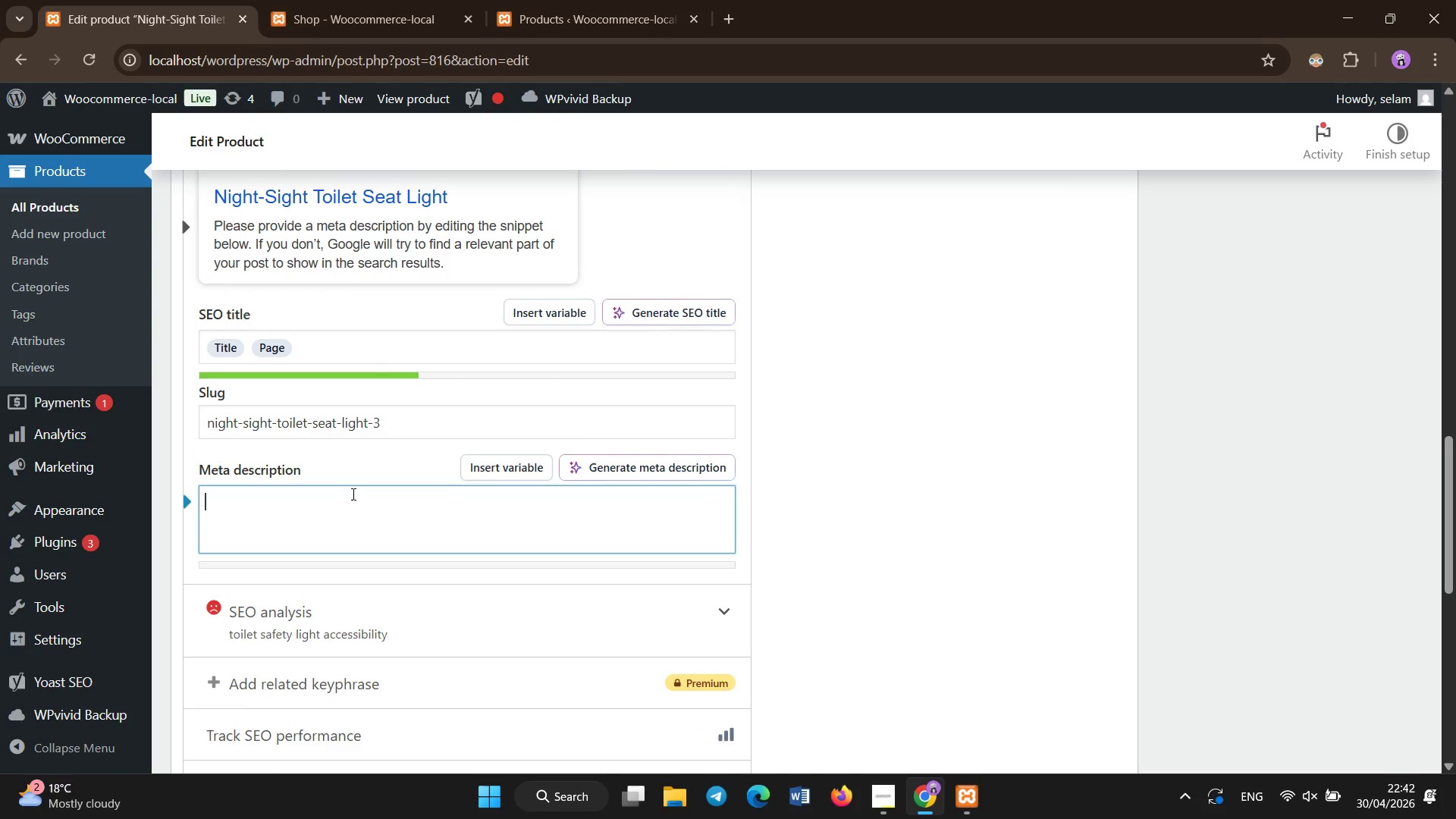 
scroll: coordinate [436, 619], scroll_direction: down, amount: 3.0
 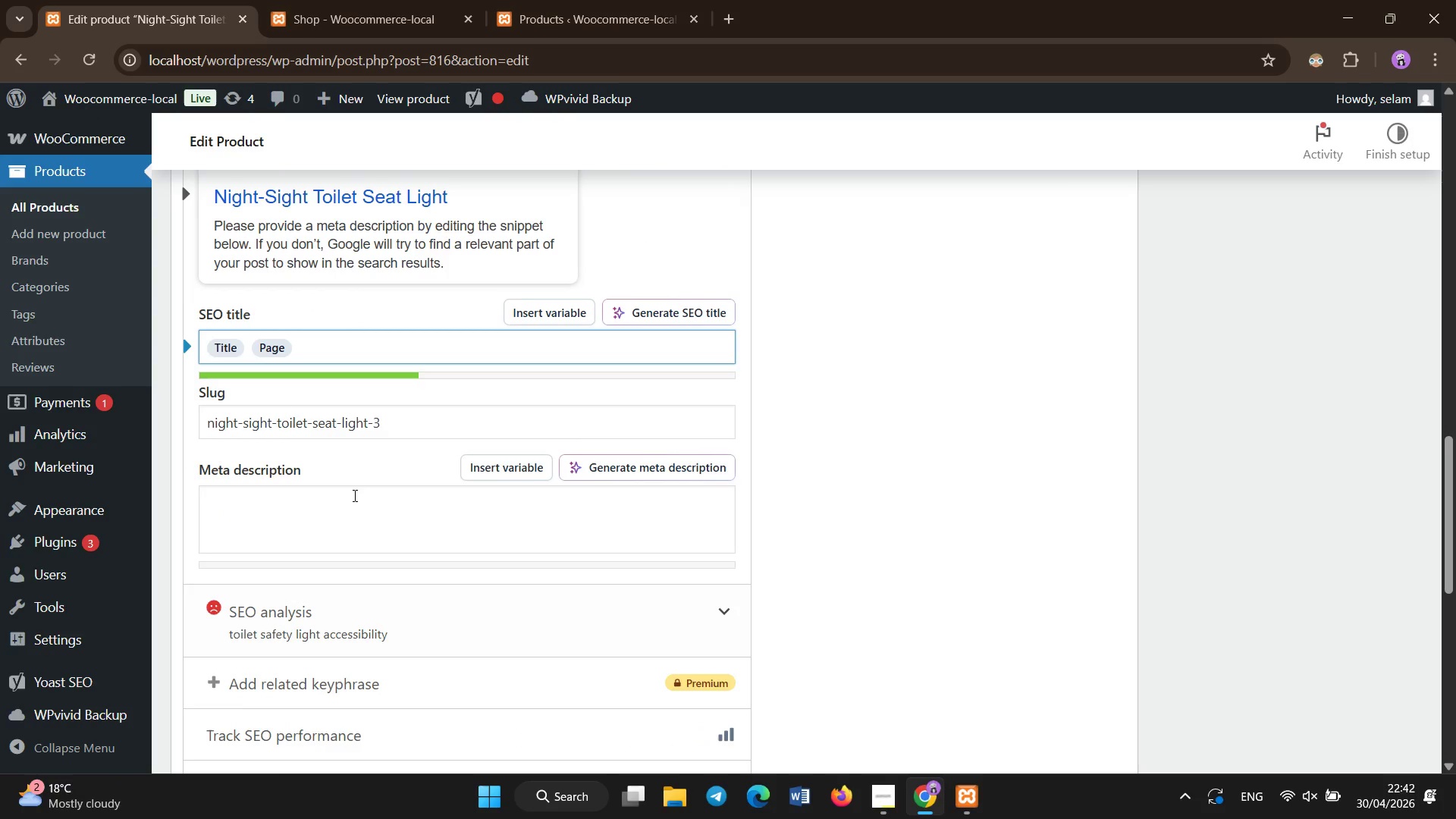 
type(Accessibility-focused toilet seat light designed for aging )
key(Backspace)
type(-in-places )
key(Backspace)
key(Backspace)
type( safety )
key(Backspace)
type(, ensuring safer nighttime use and visibility..)
 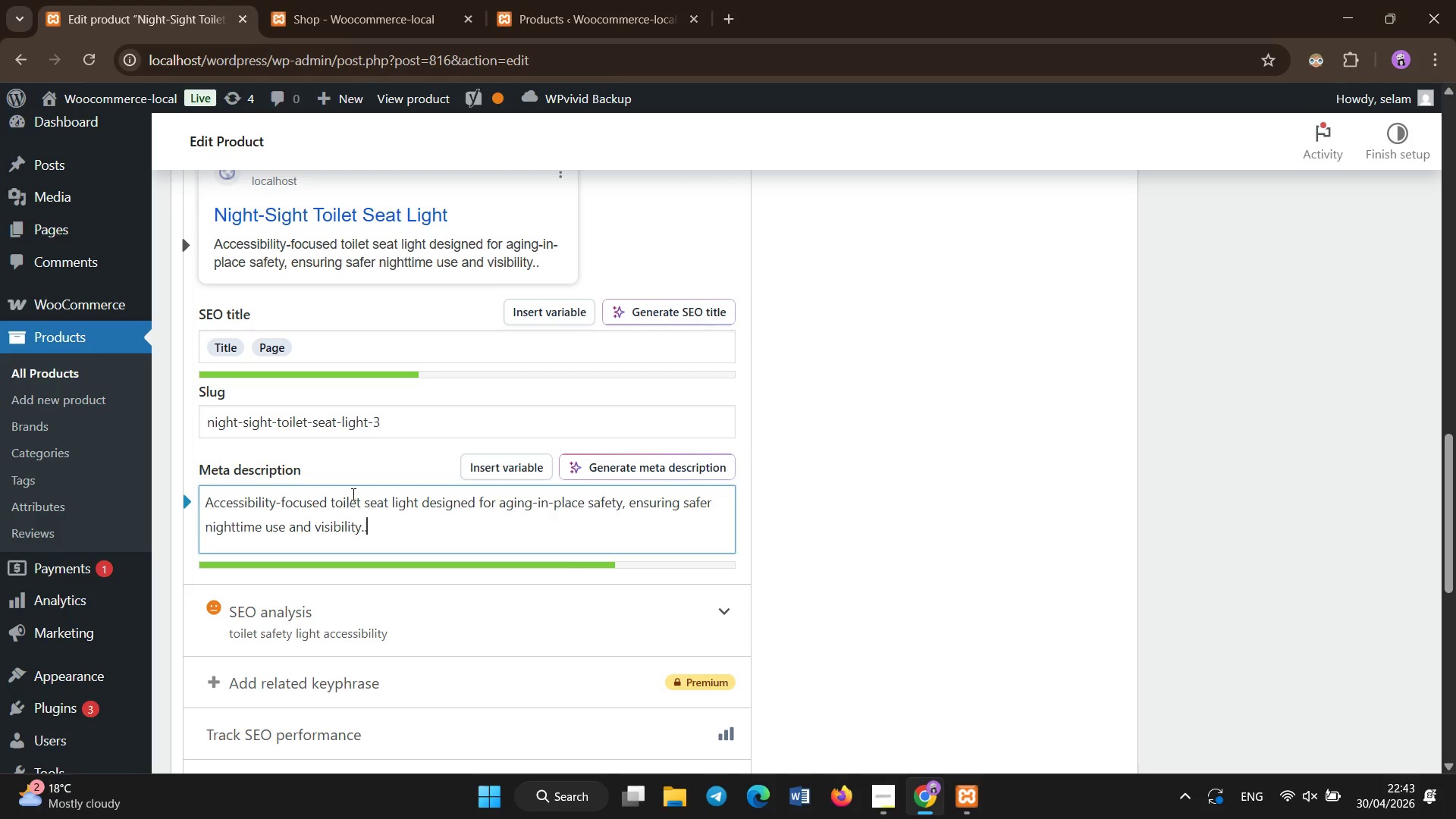 
scroll: coordinate [353, 494], scroll_direction: up, amount: 15.0
 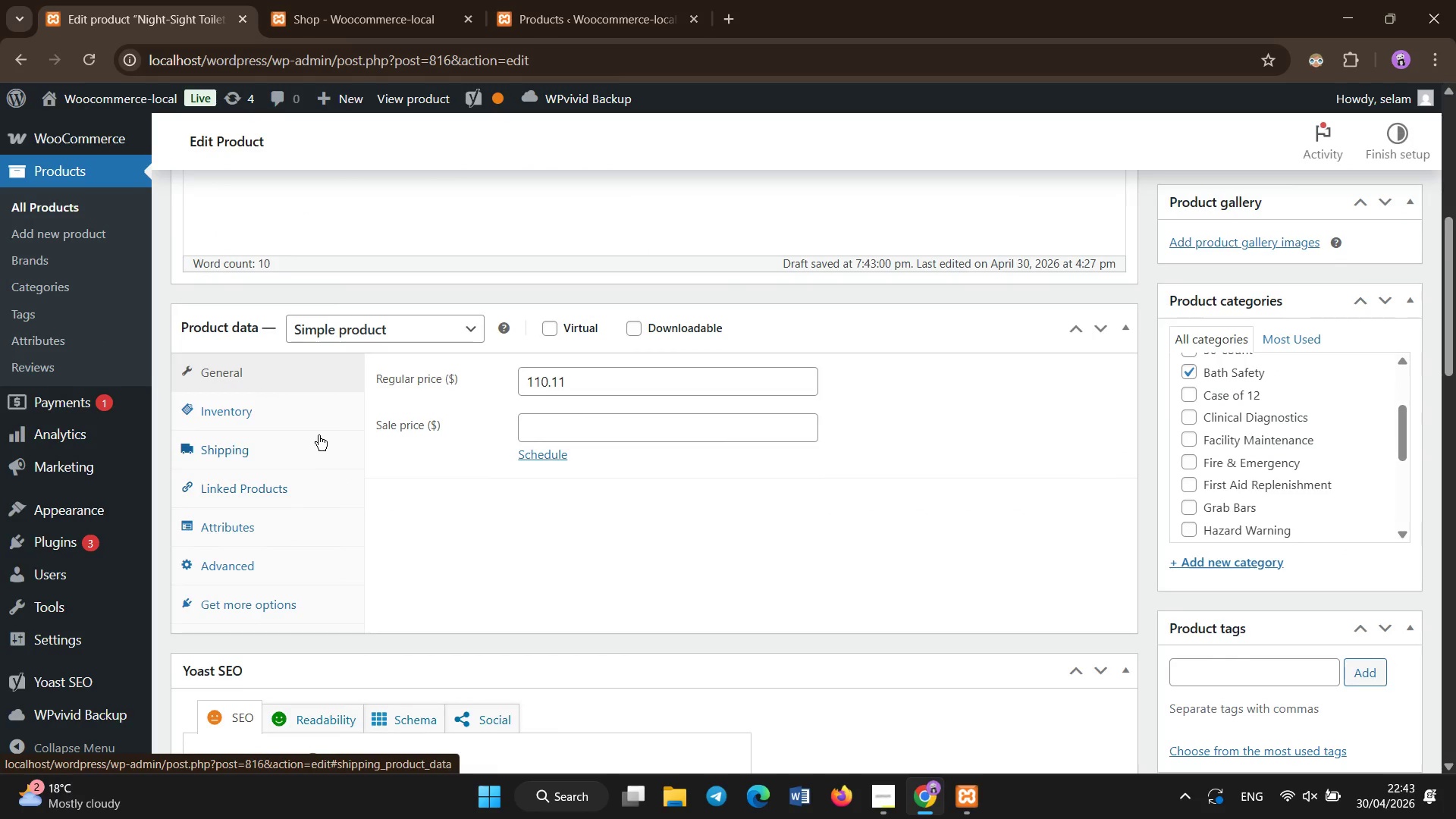 
left_click([318, 435])
 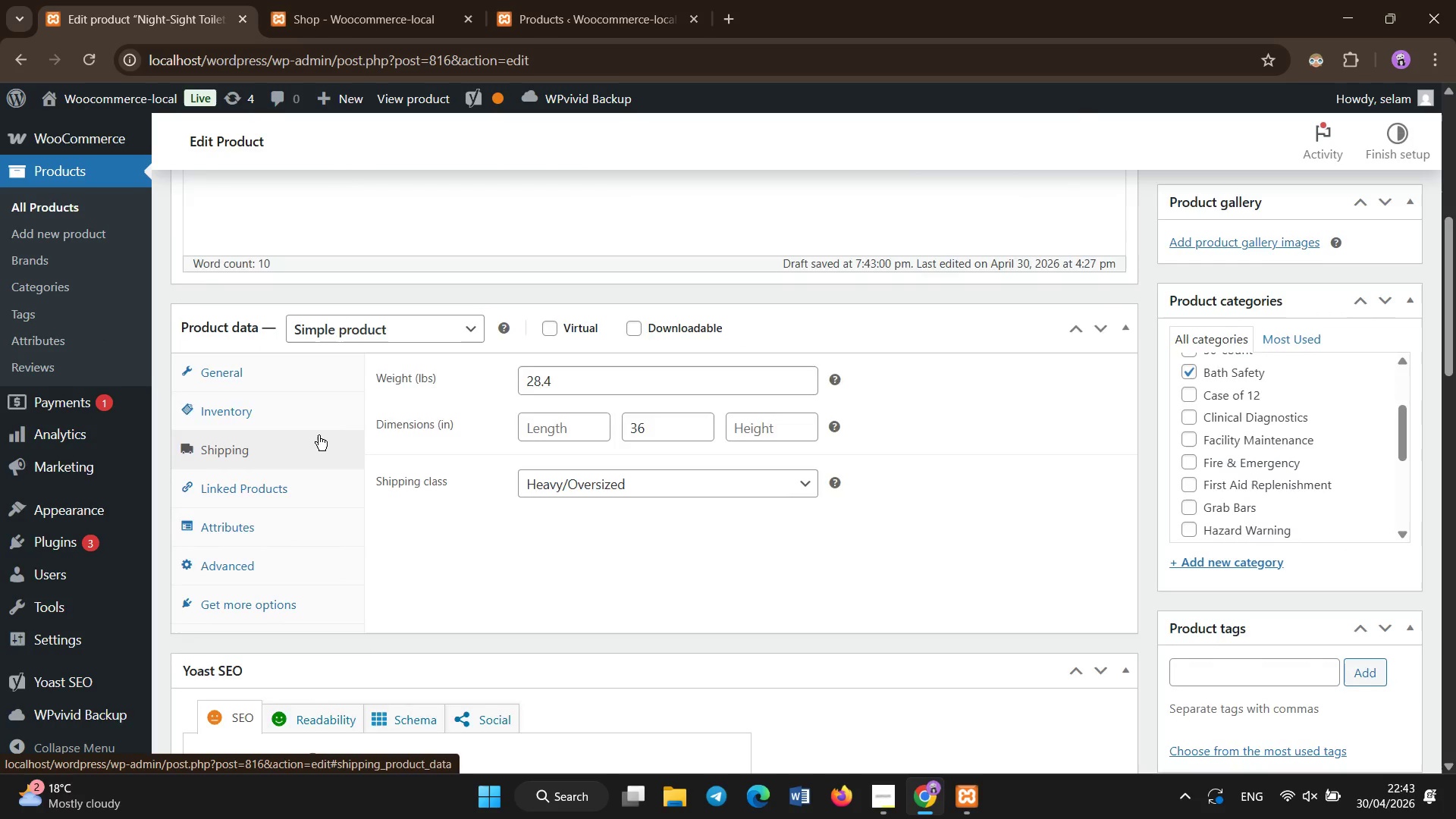 
scroll: coordinate [318, 434], scroll_direction: down, amount: 1.0
 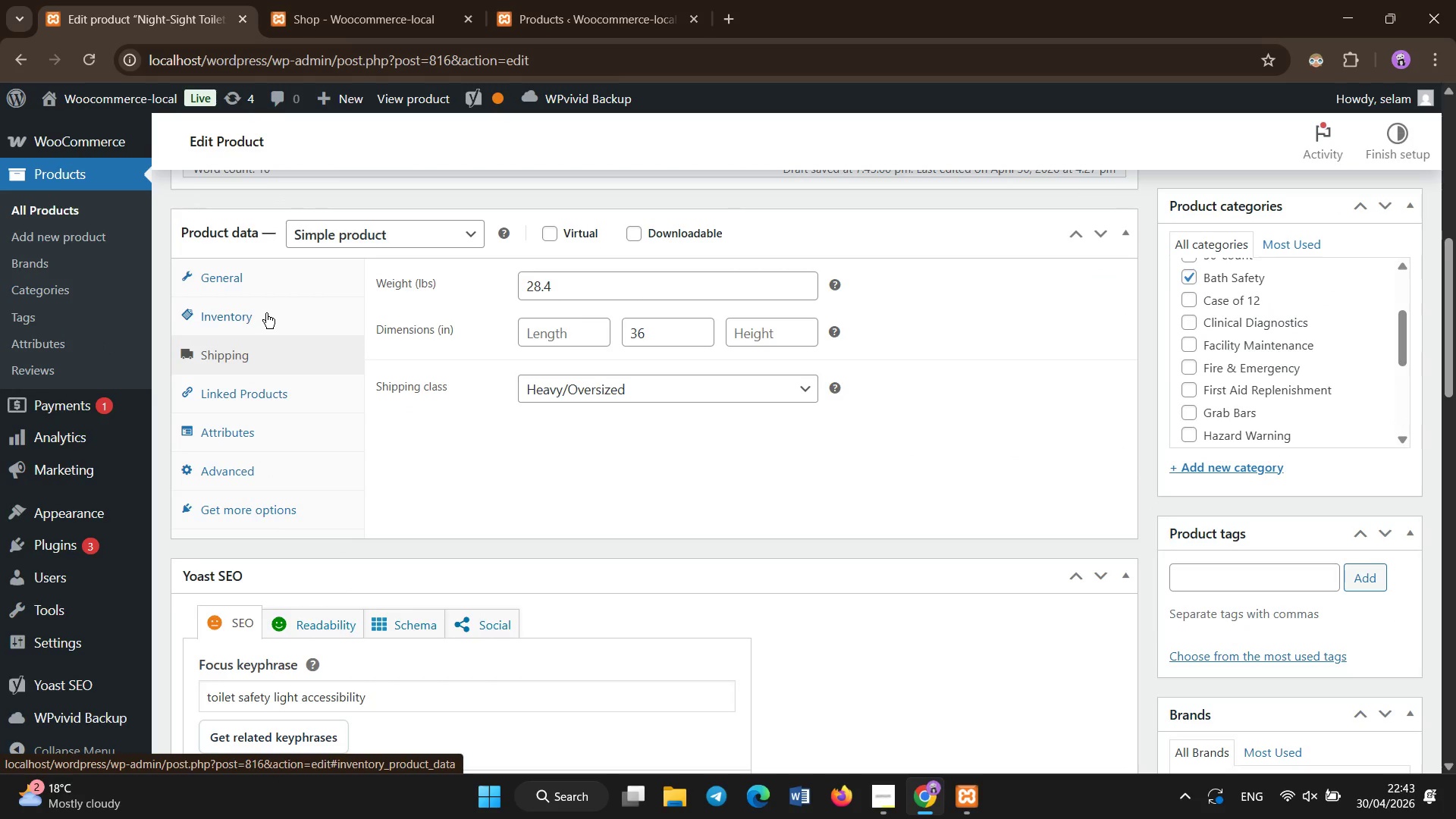 
left_click([284, 346])
 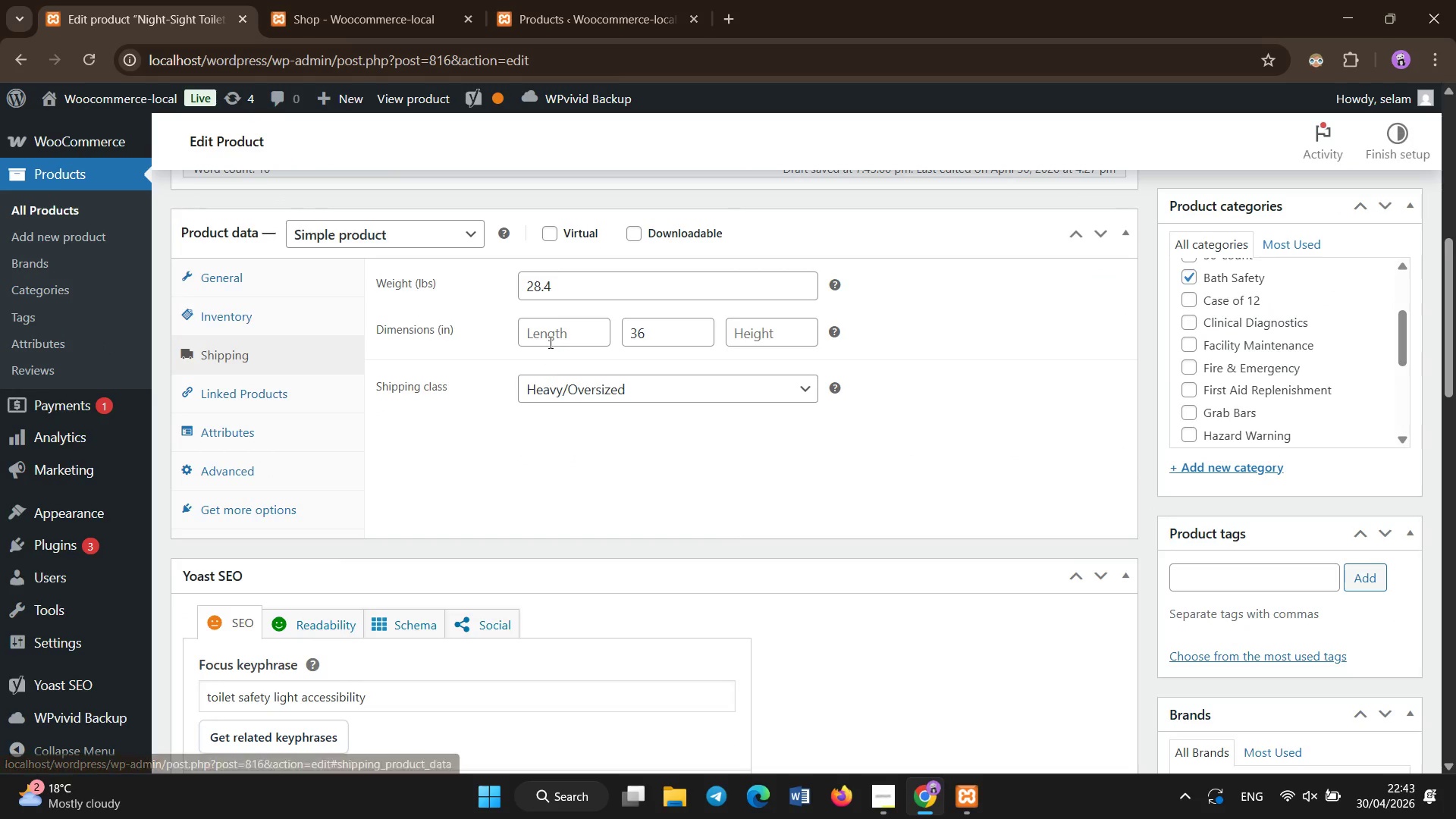 
left_click([549, 337])
 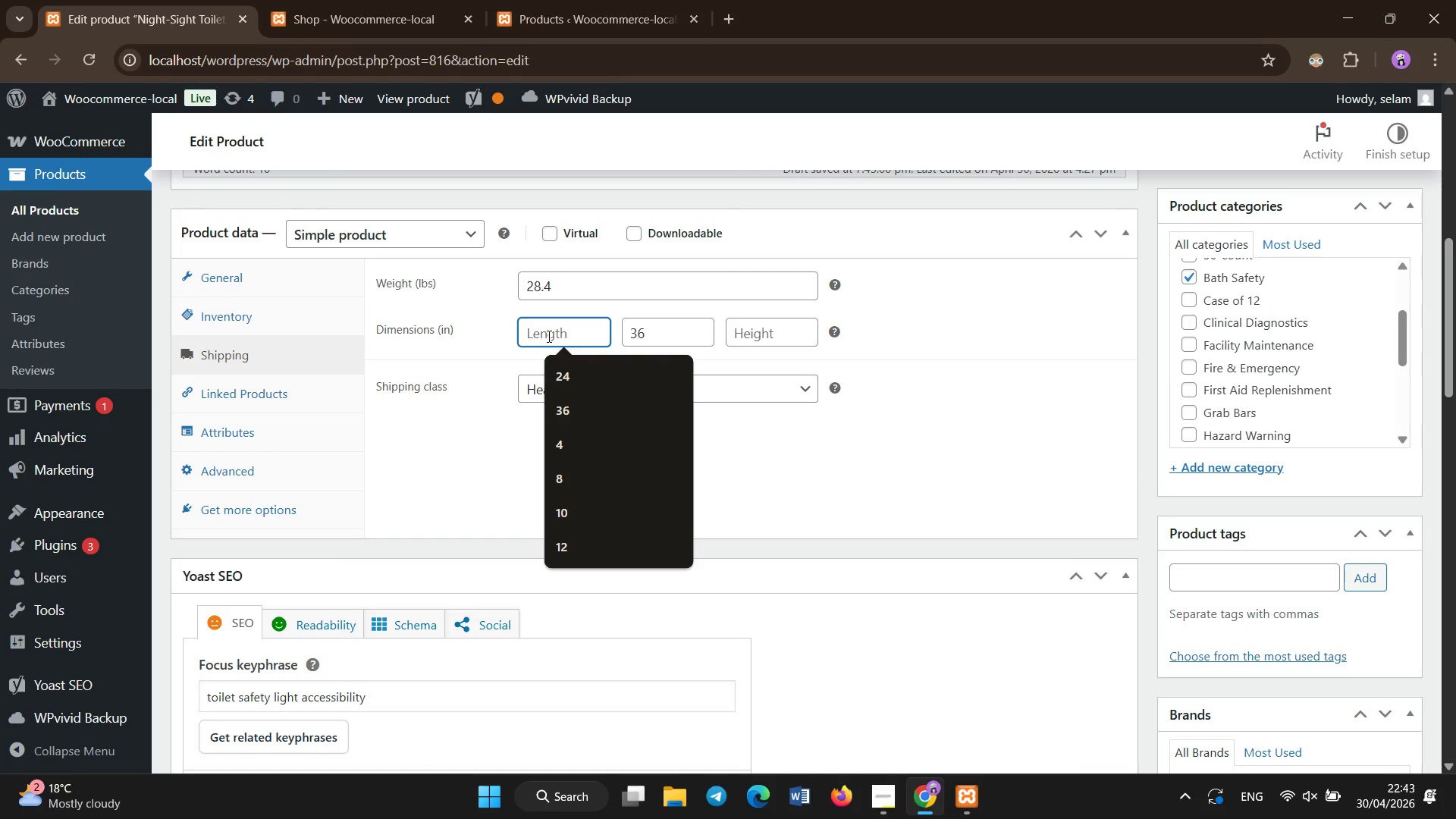 
key(Numpad3)
 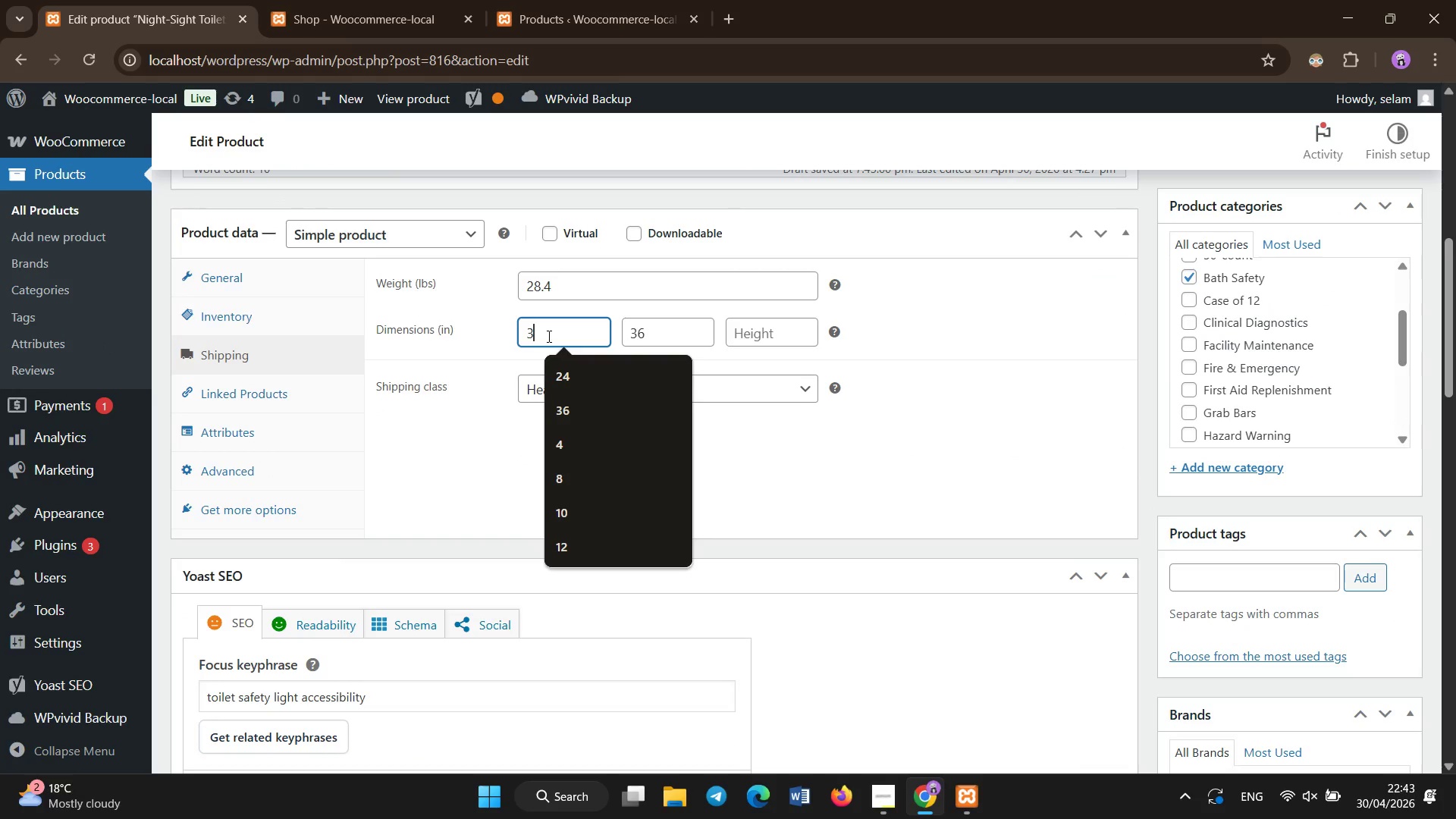 
key(Numpad6)
 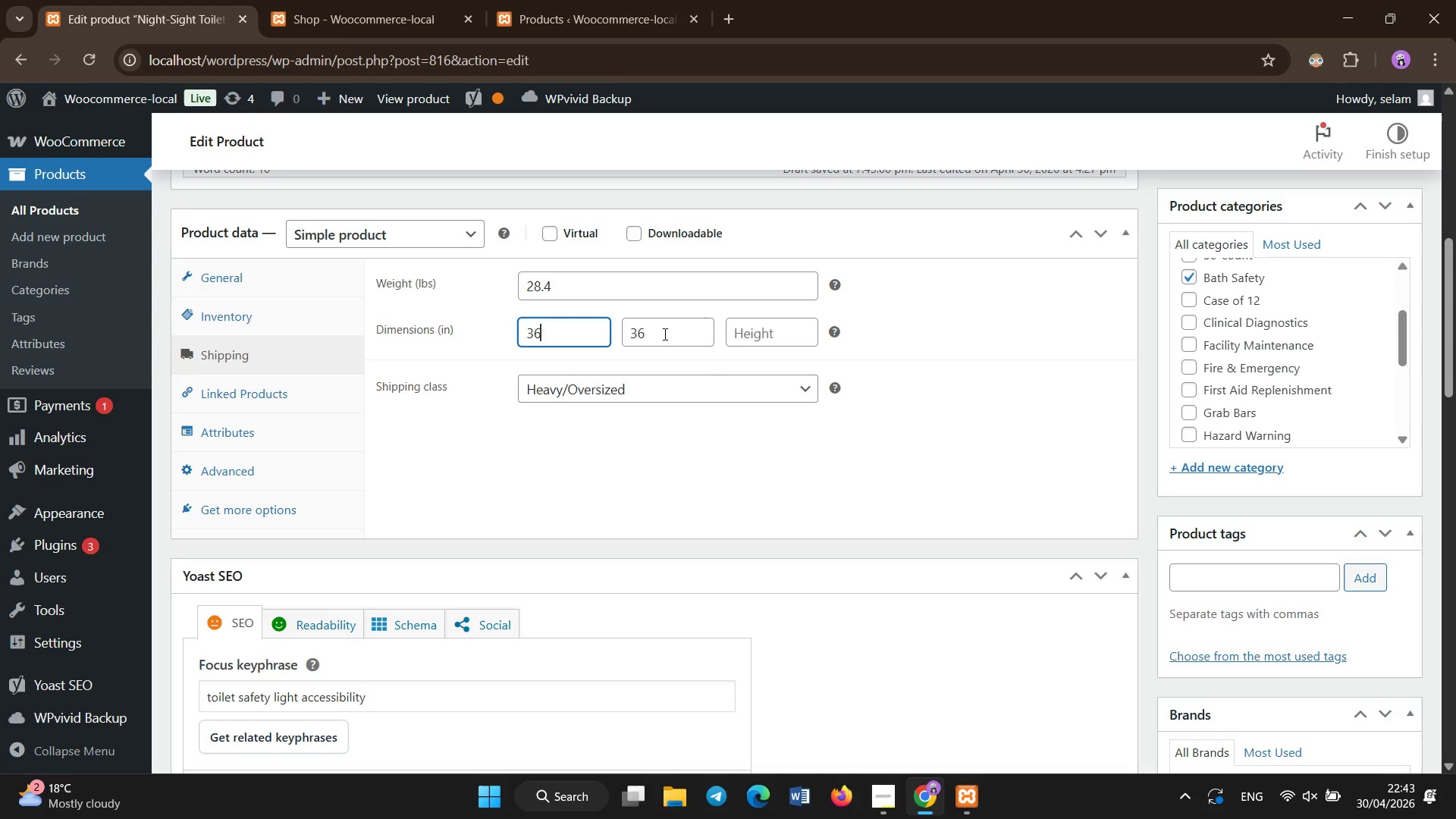 
key(Backspace)
 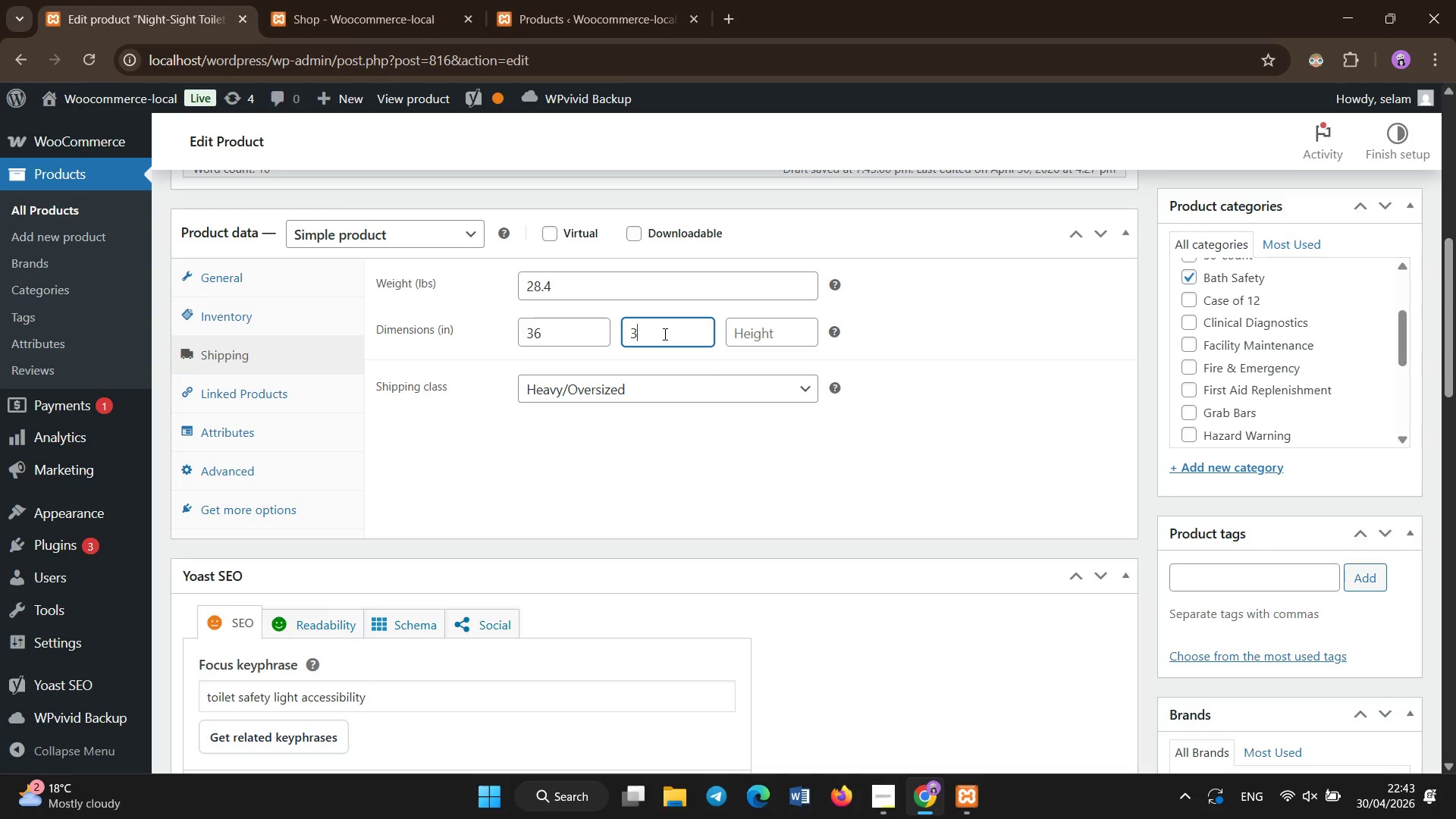 
key(Backspace)
 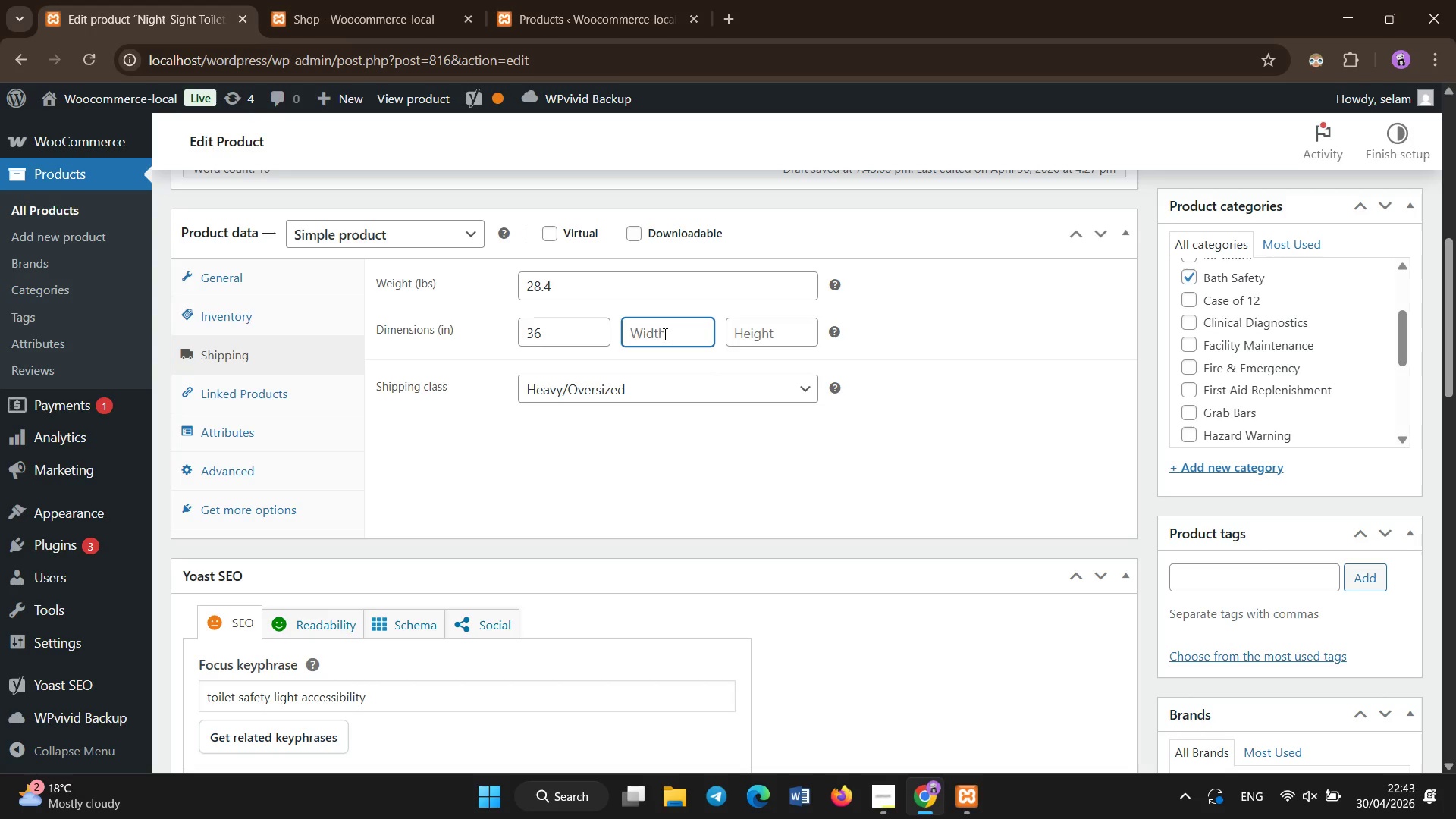 
key(Numpad6)
 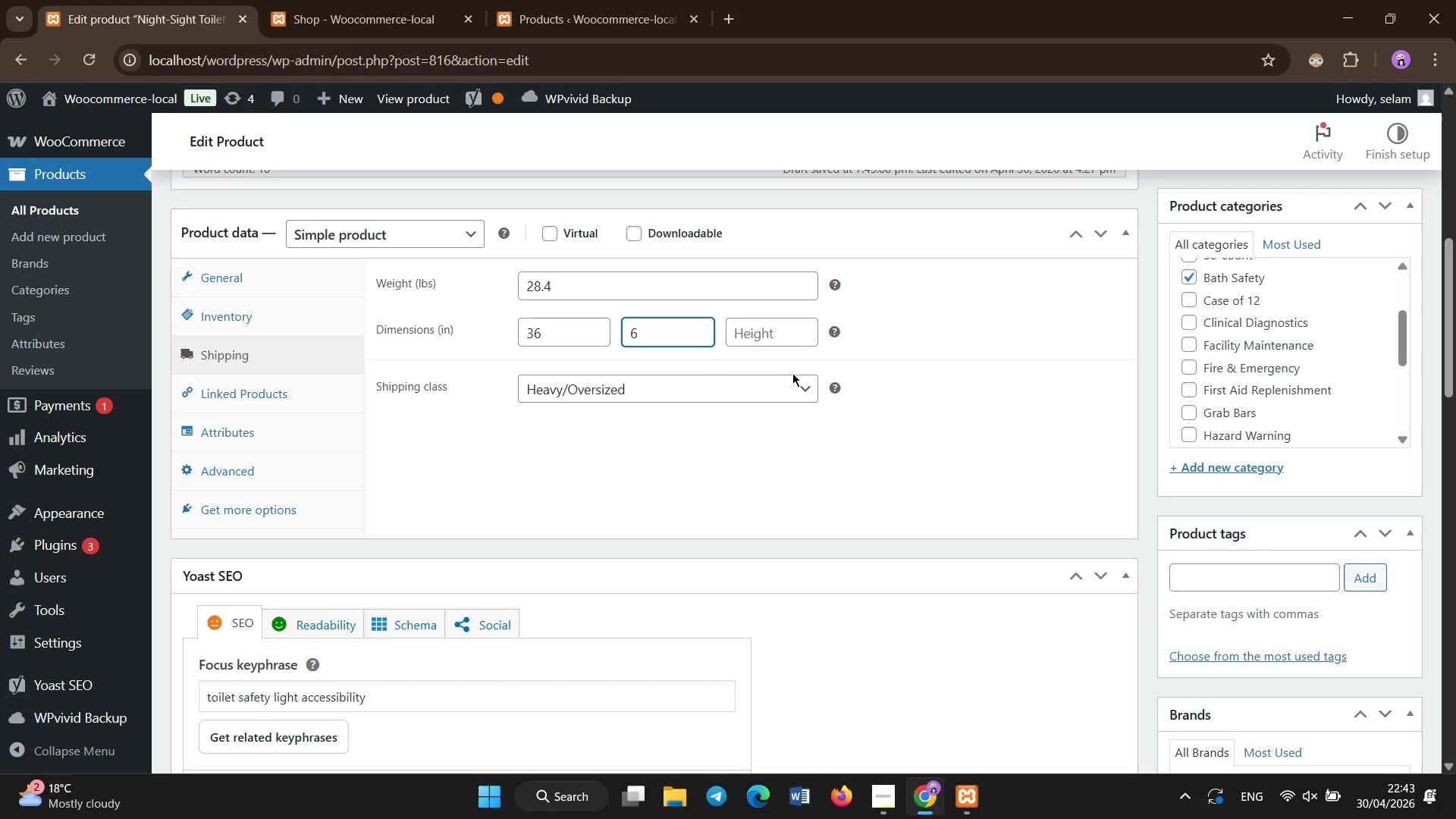 
left_click([787, 344])
 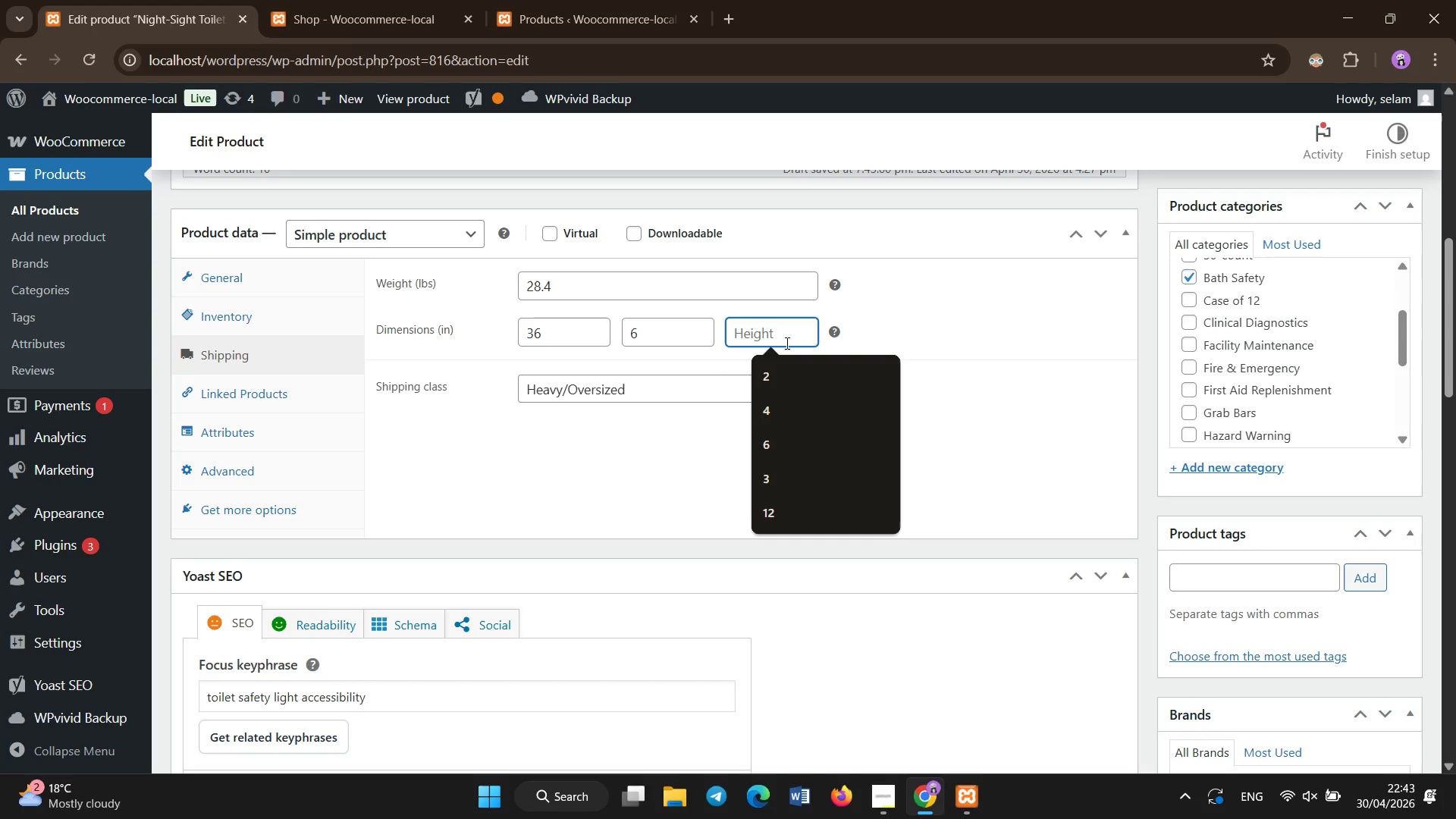 
key(Numpad6)
 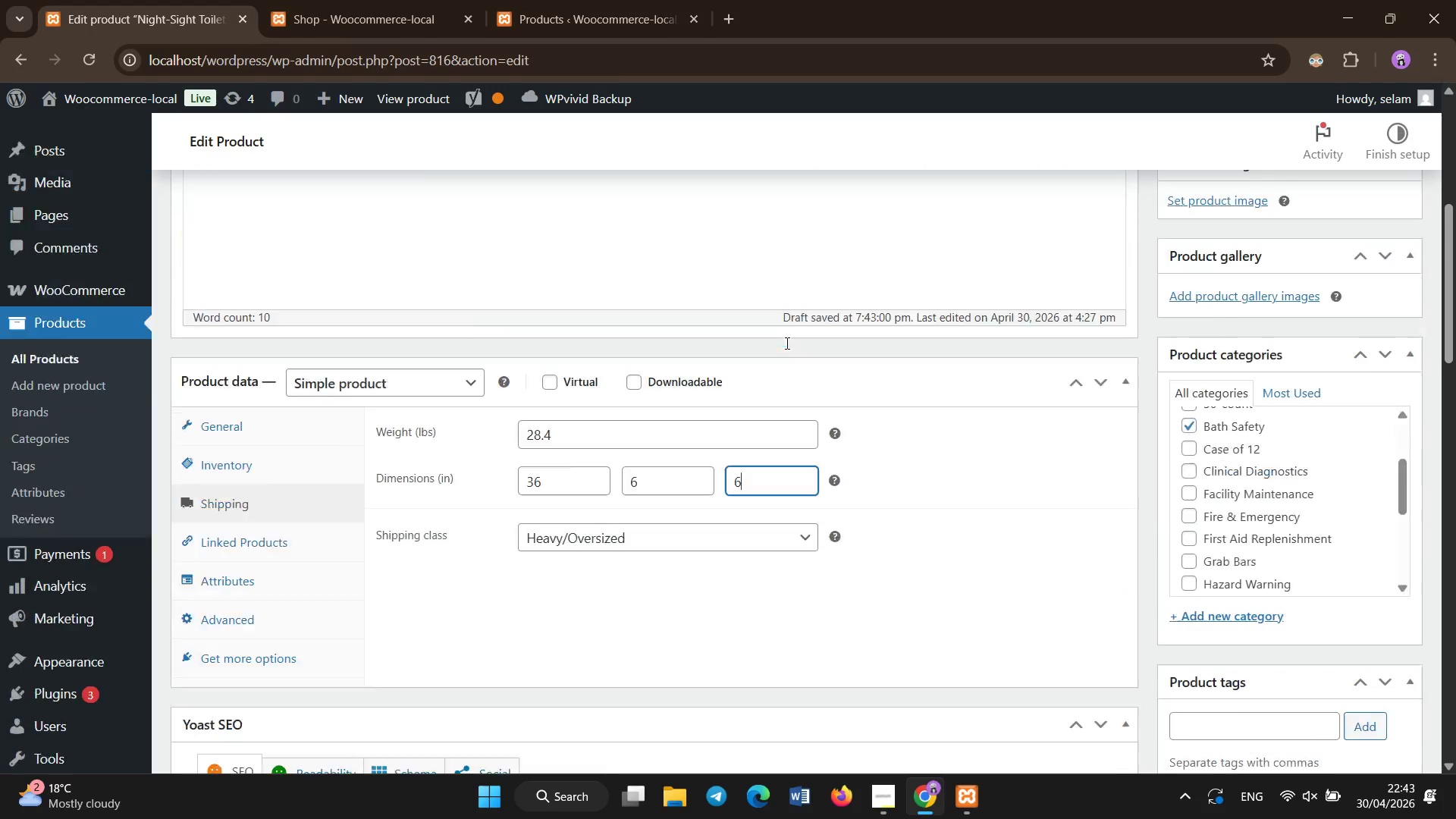 
scroll: coordinate [789, 344], scroll_direction: up, amount: 13.0
 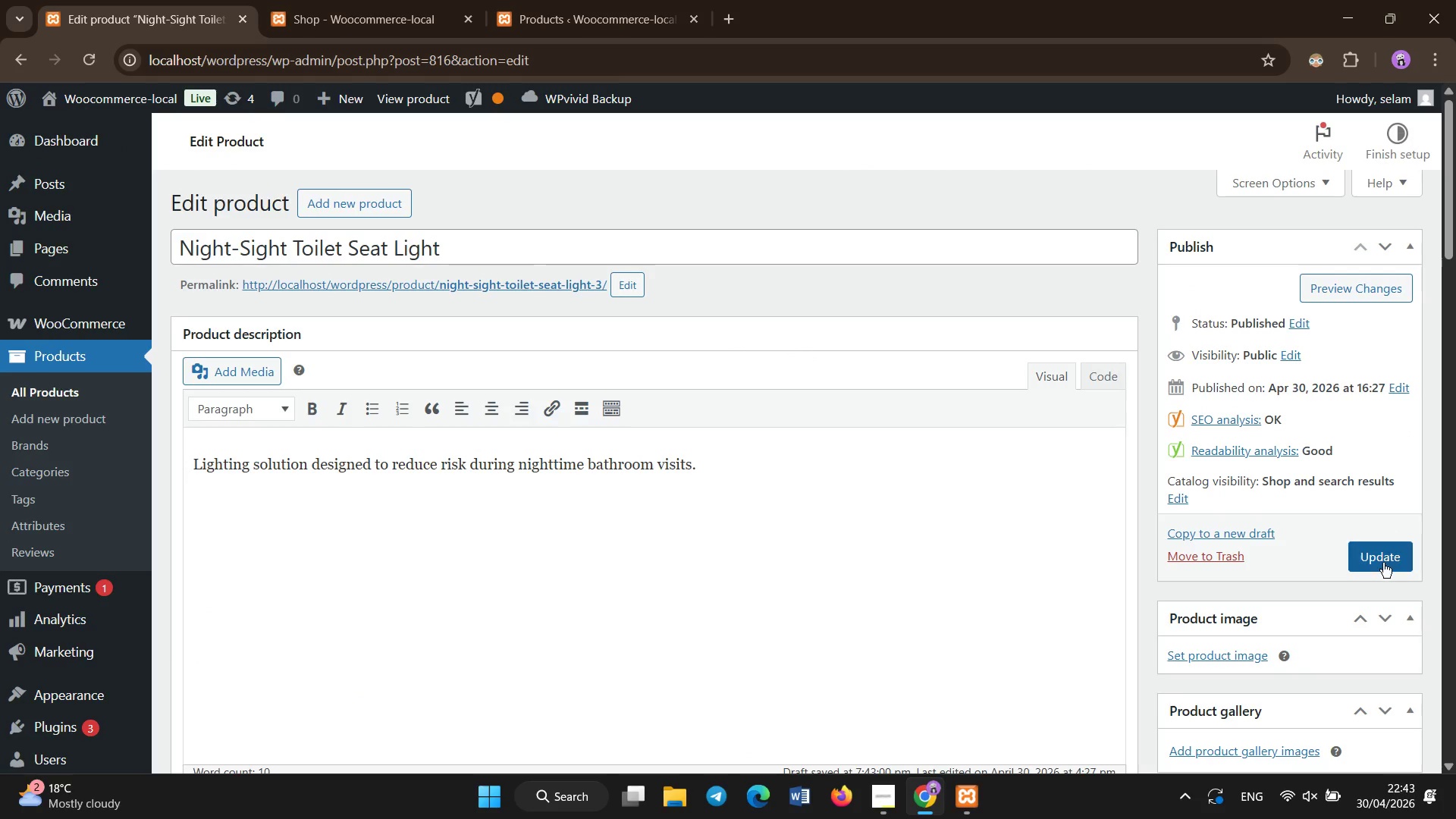 
left_click([1383, 564])
 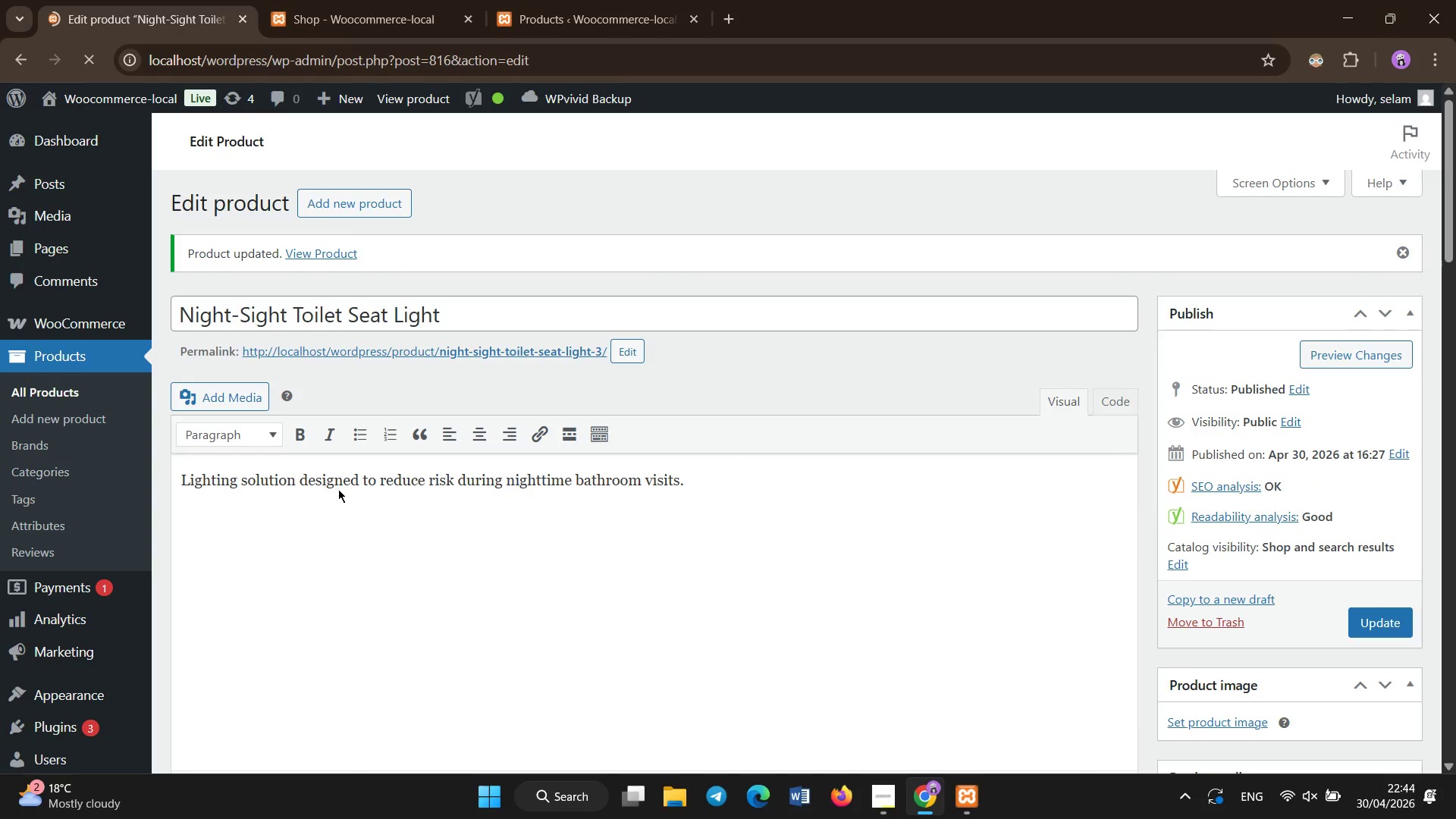 
wait(28.7)
 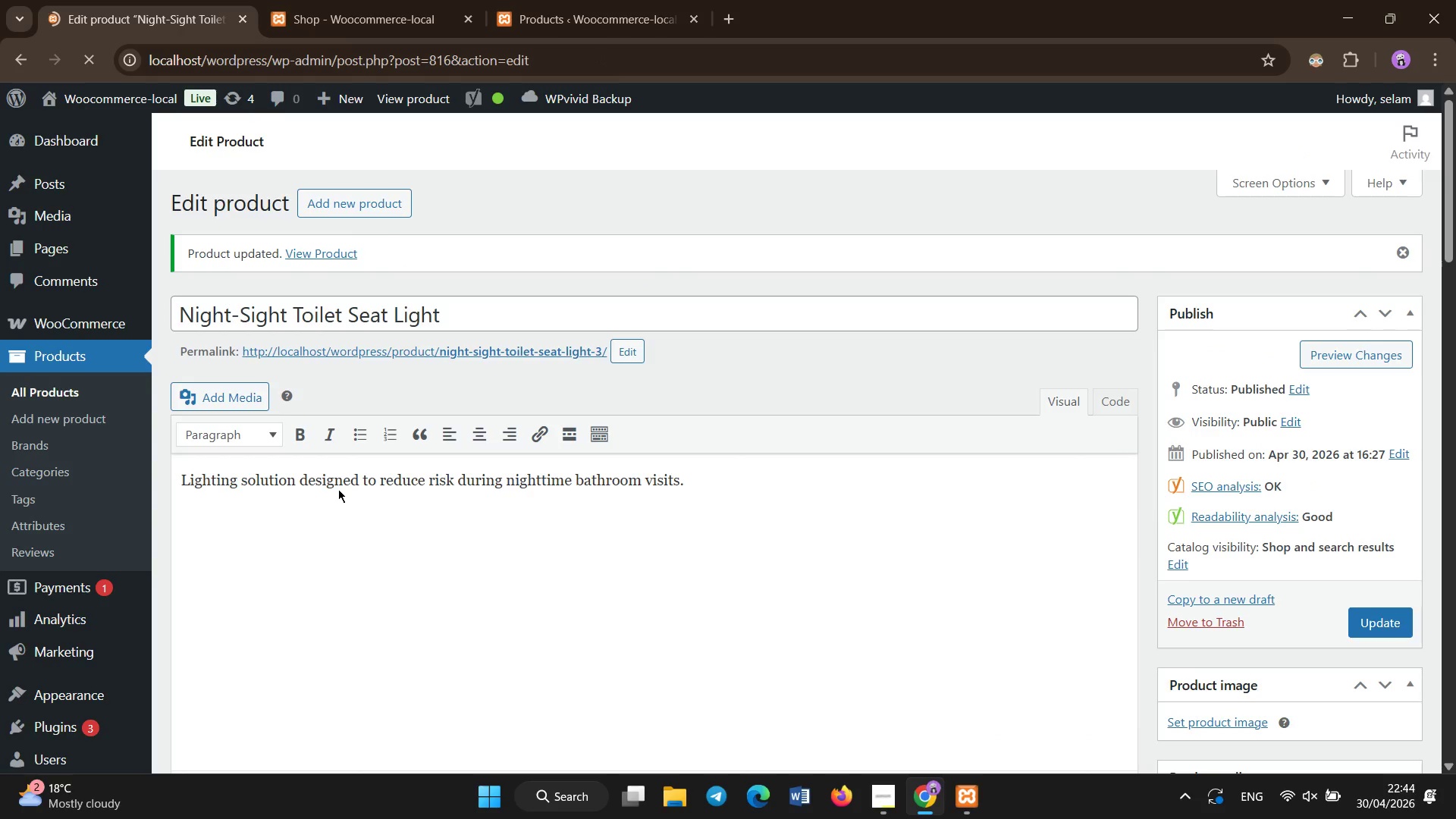 
left_click([67, 389])
 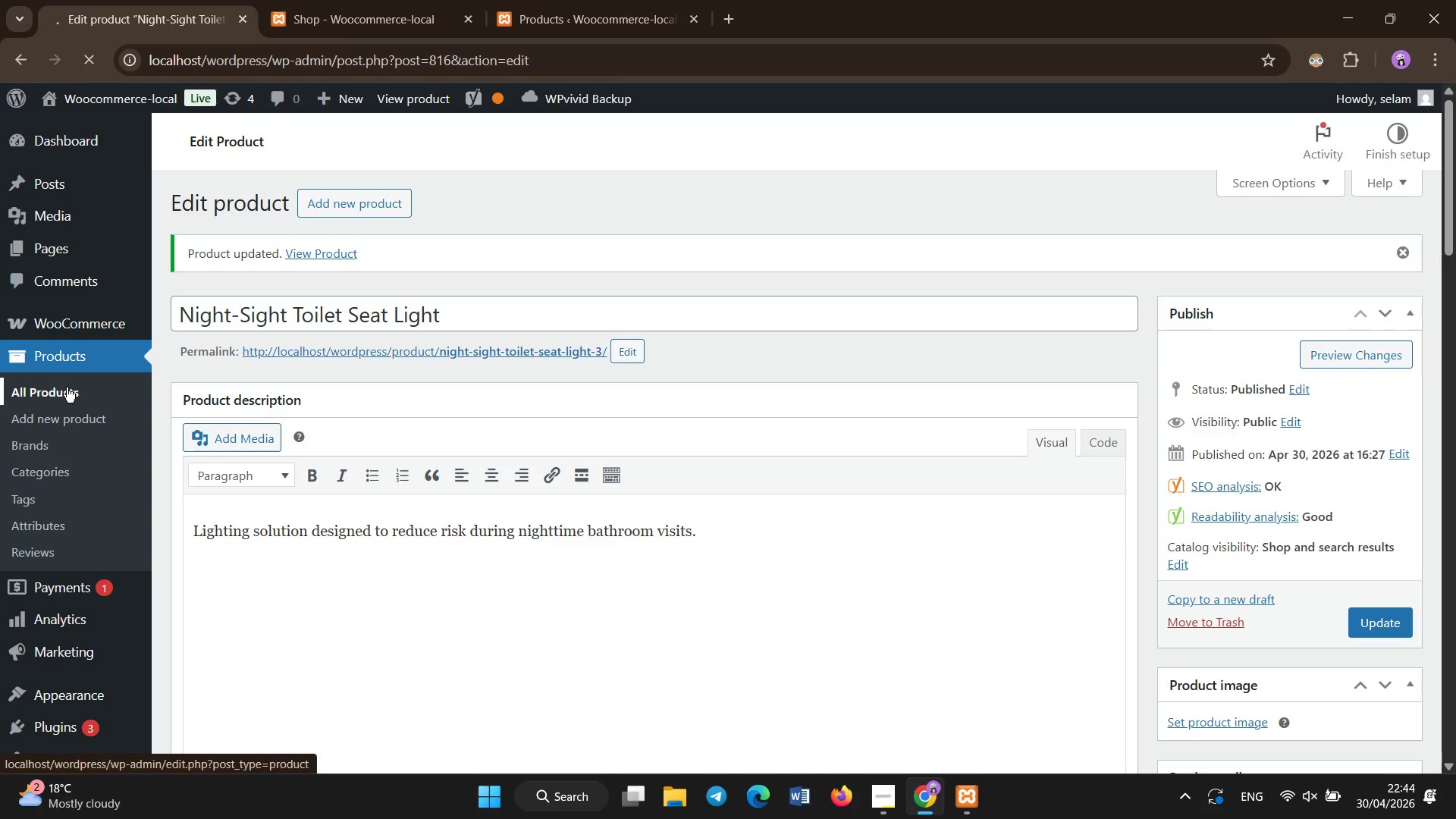 
wait(7.34)
 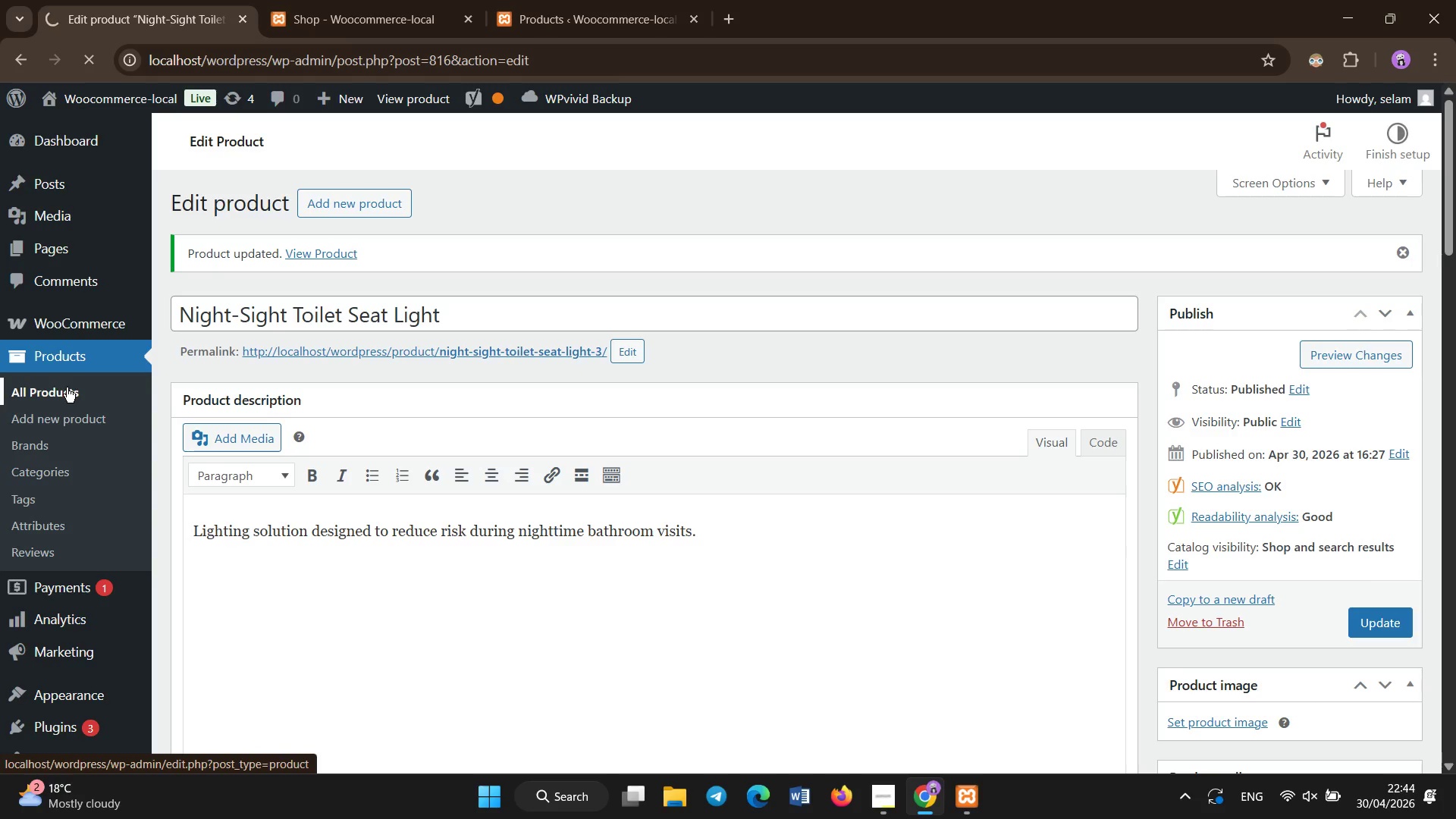 
scroll: coordinate [67, 388], scroll_direction: down, amount: 15.0
 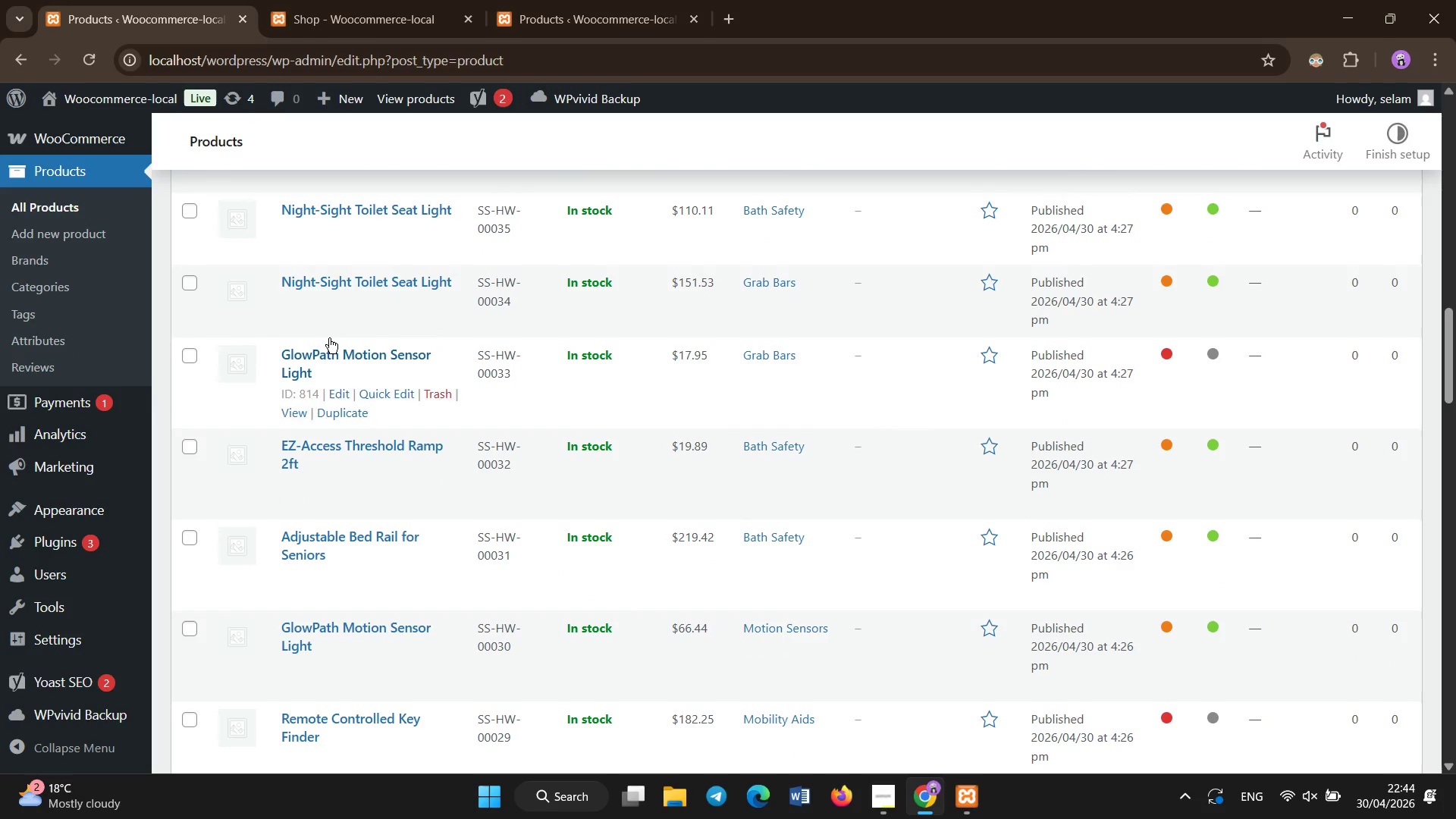 
scroll: coordinate [329, 331], scroll_direction: up, amount: 4.0
 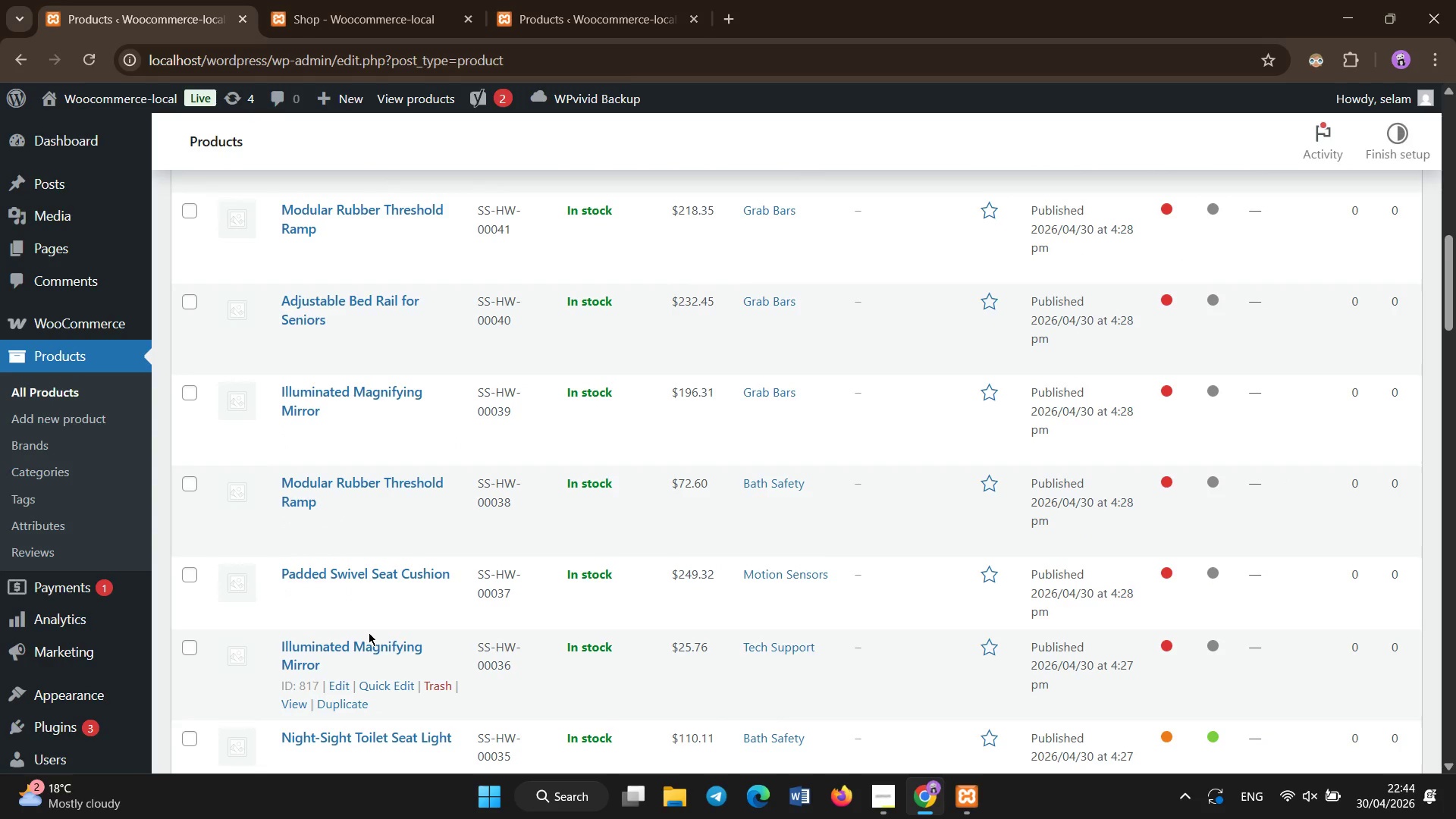 
left_click([366, 647])
 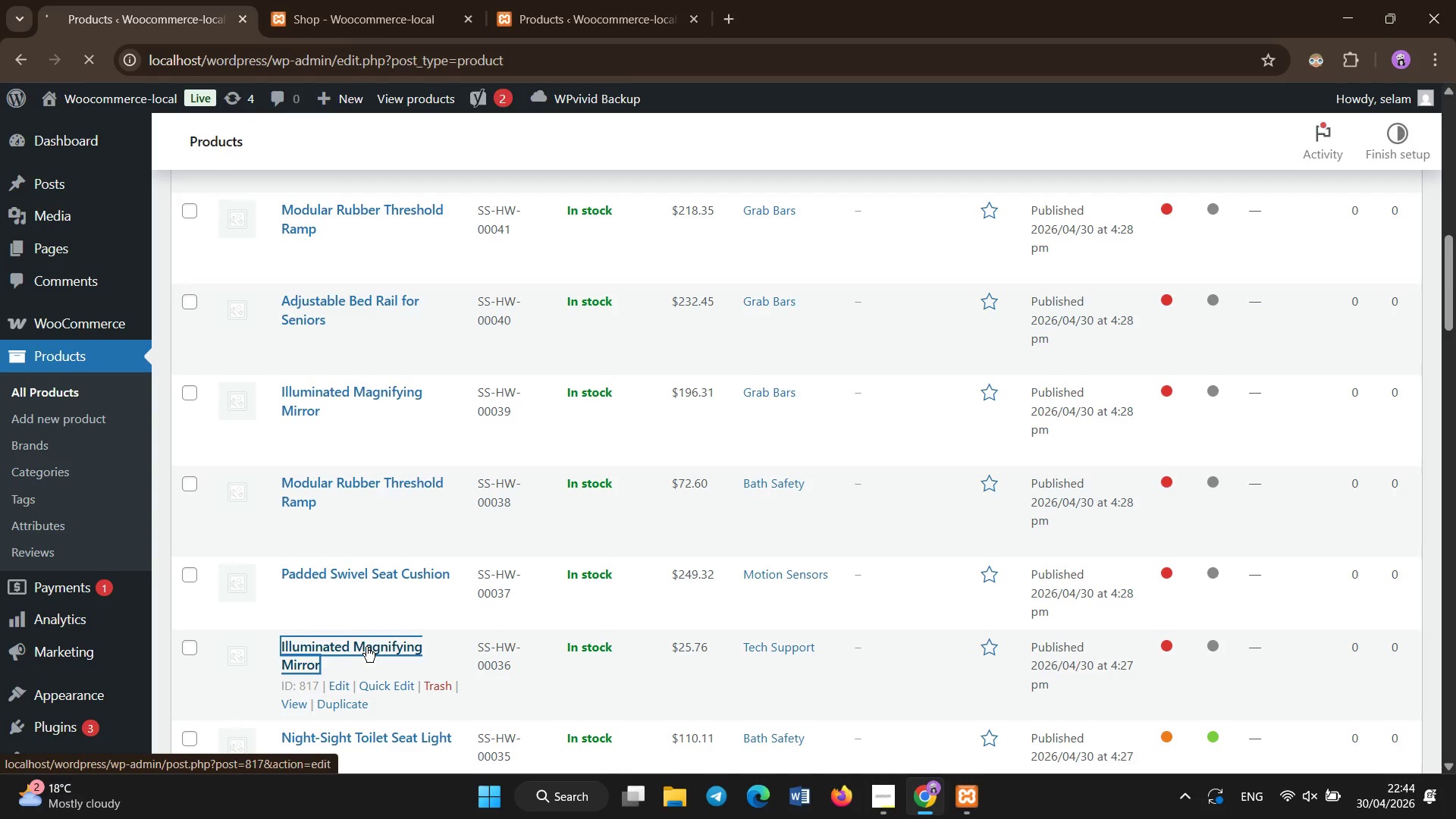 
wait(9.2)
 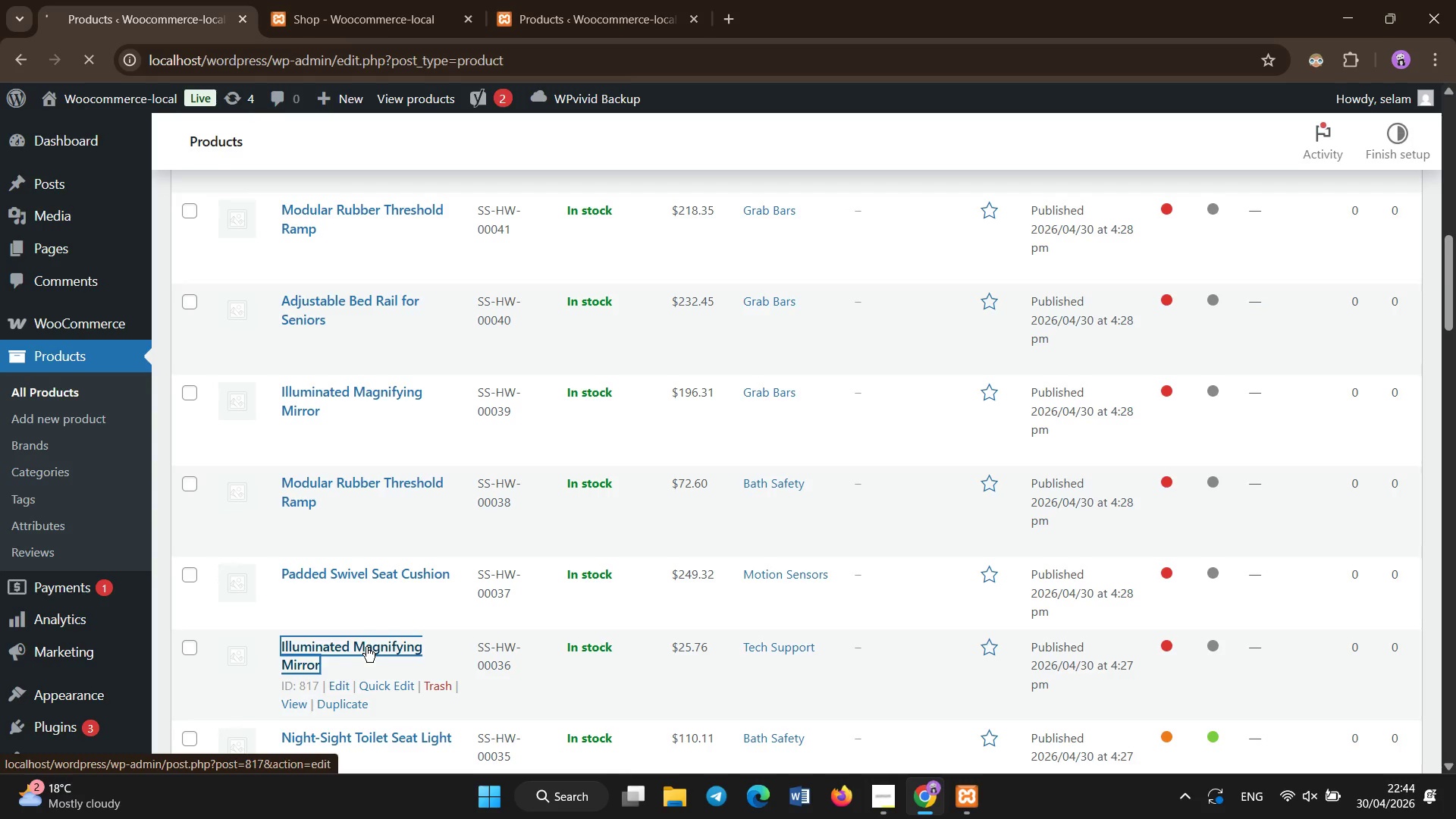 
left_click([359, 517])
 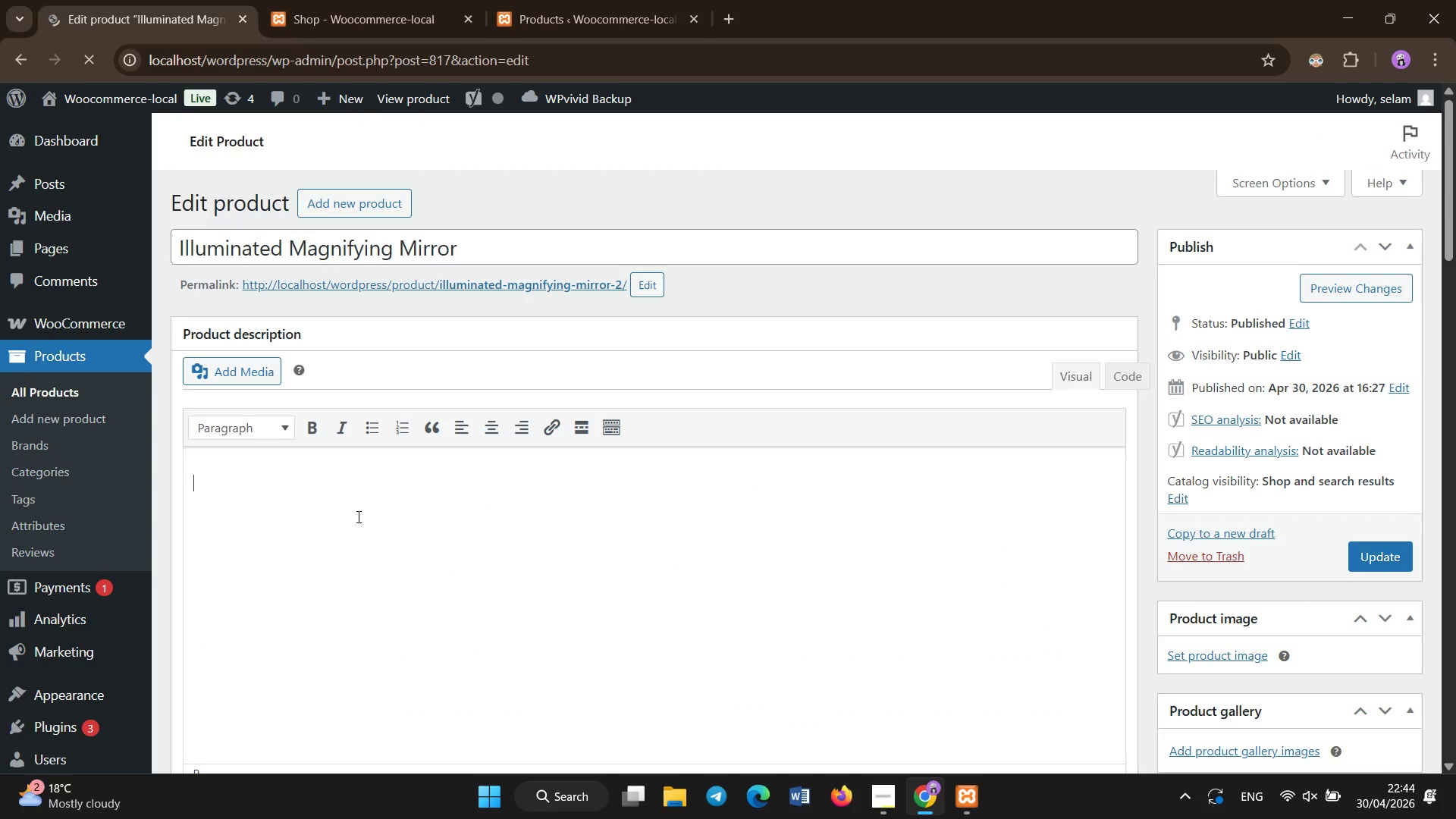 
type(Lighted mirror designed to assist with grooming and improve visibility.)
 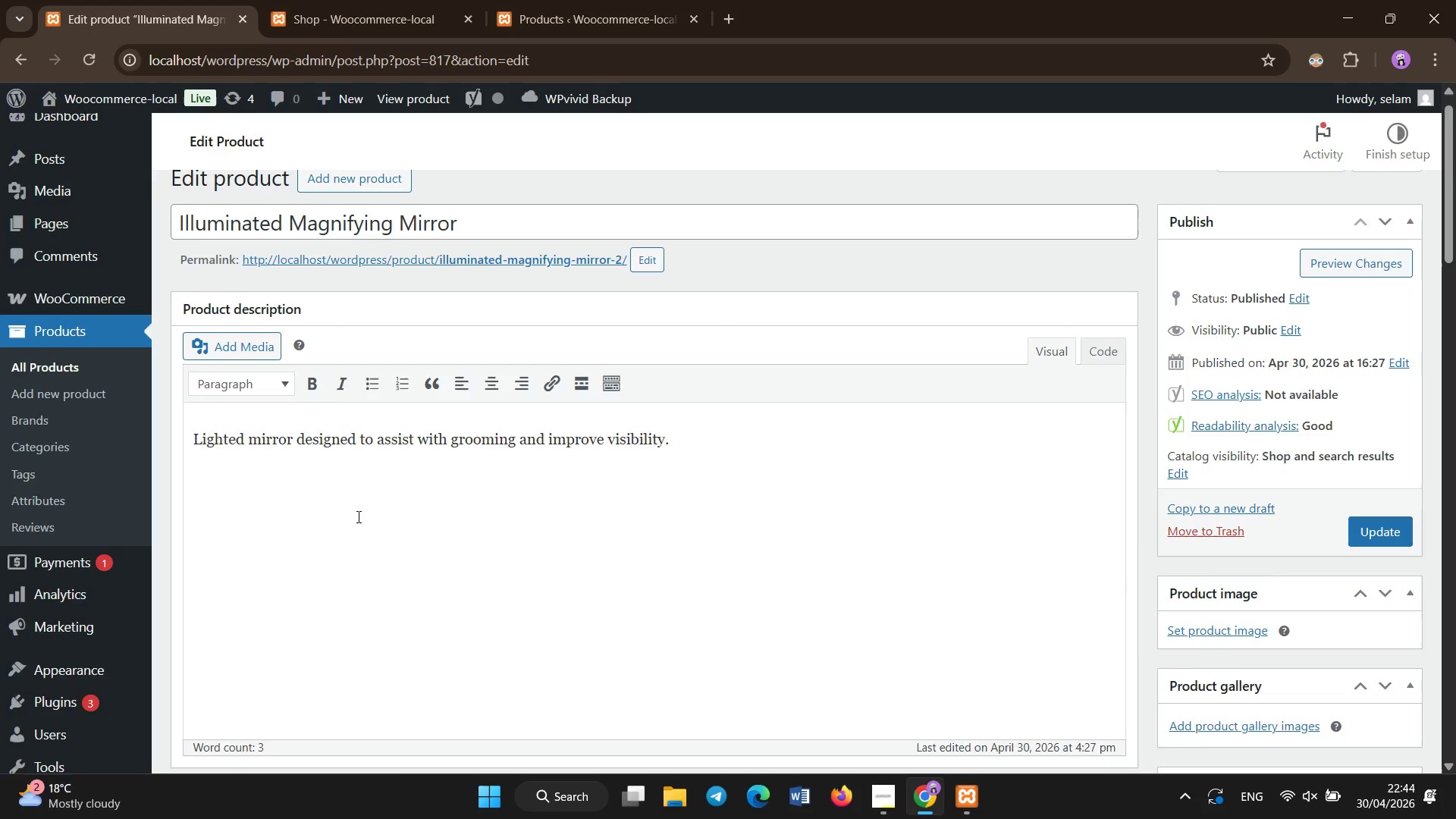 
scroll: coordinate [360, 516], scroll_direction: down, amount: 9.0
 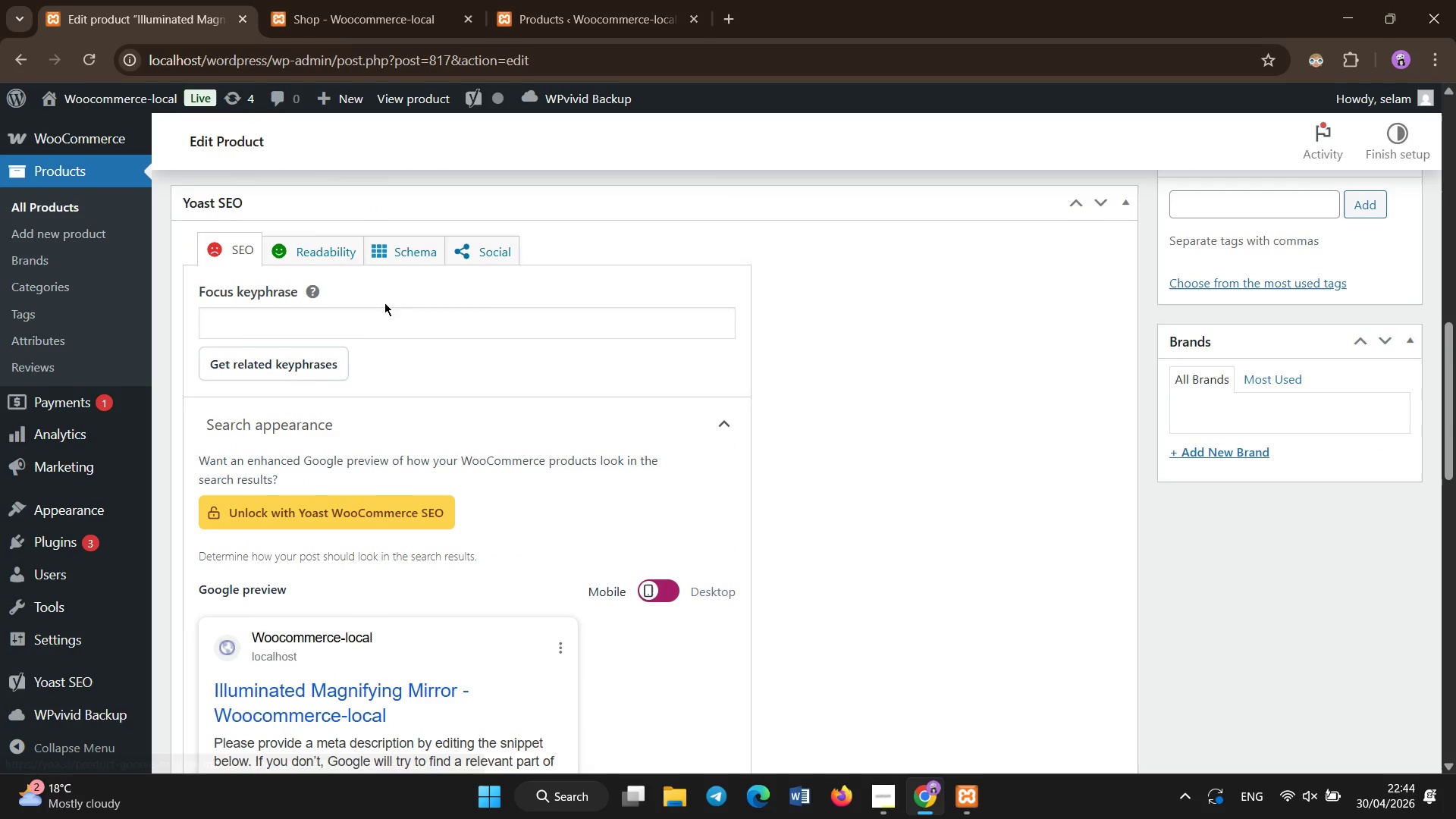 
left_click([385, 326])
 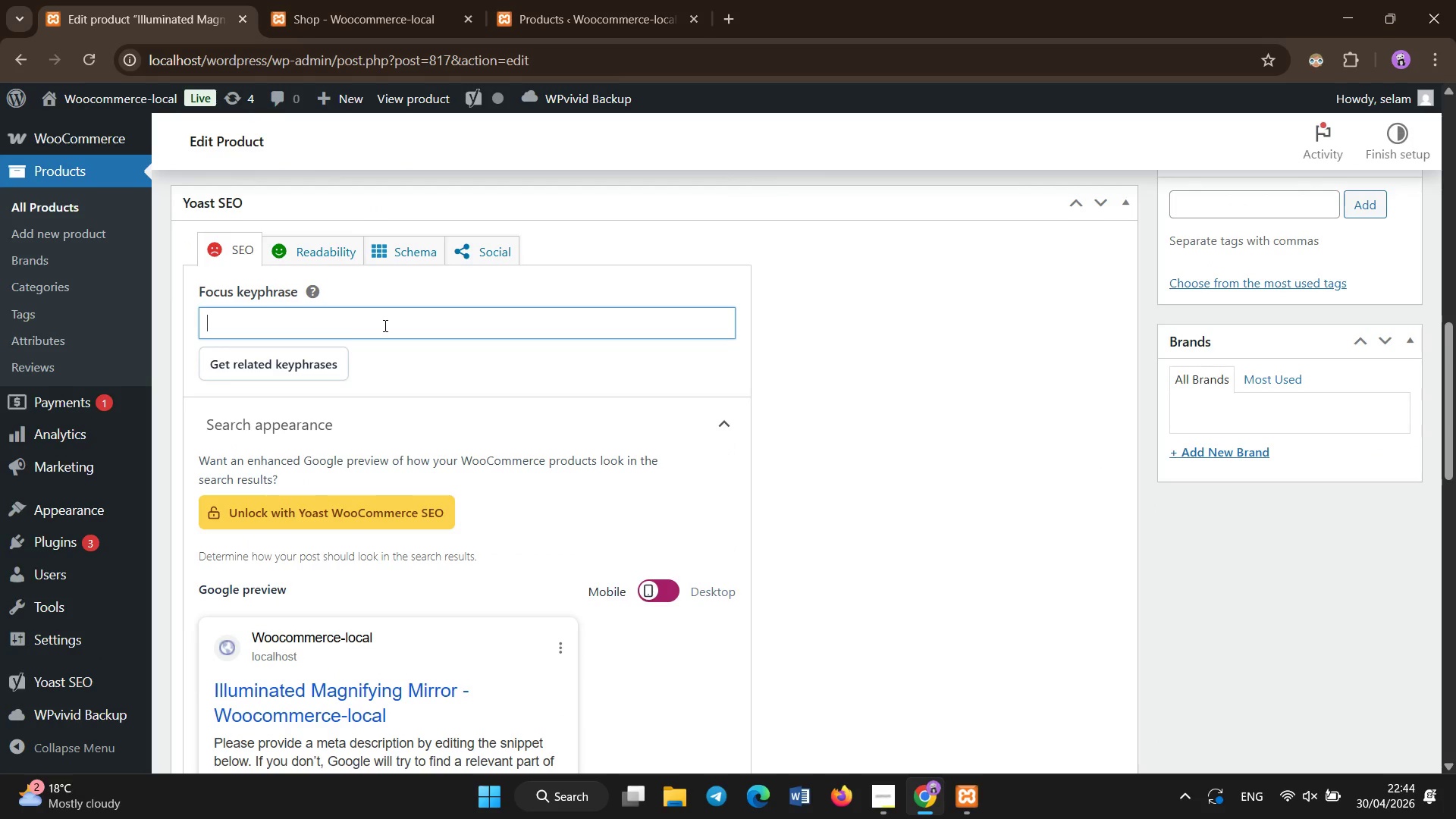 
type(magnifying mirror elderly care)
 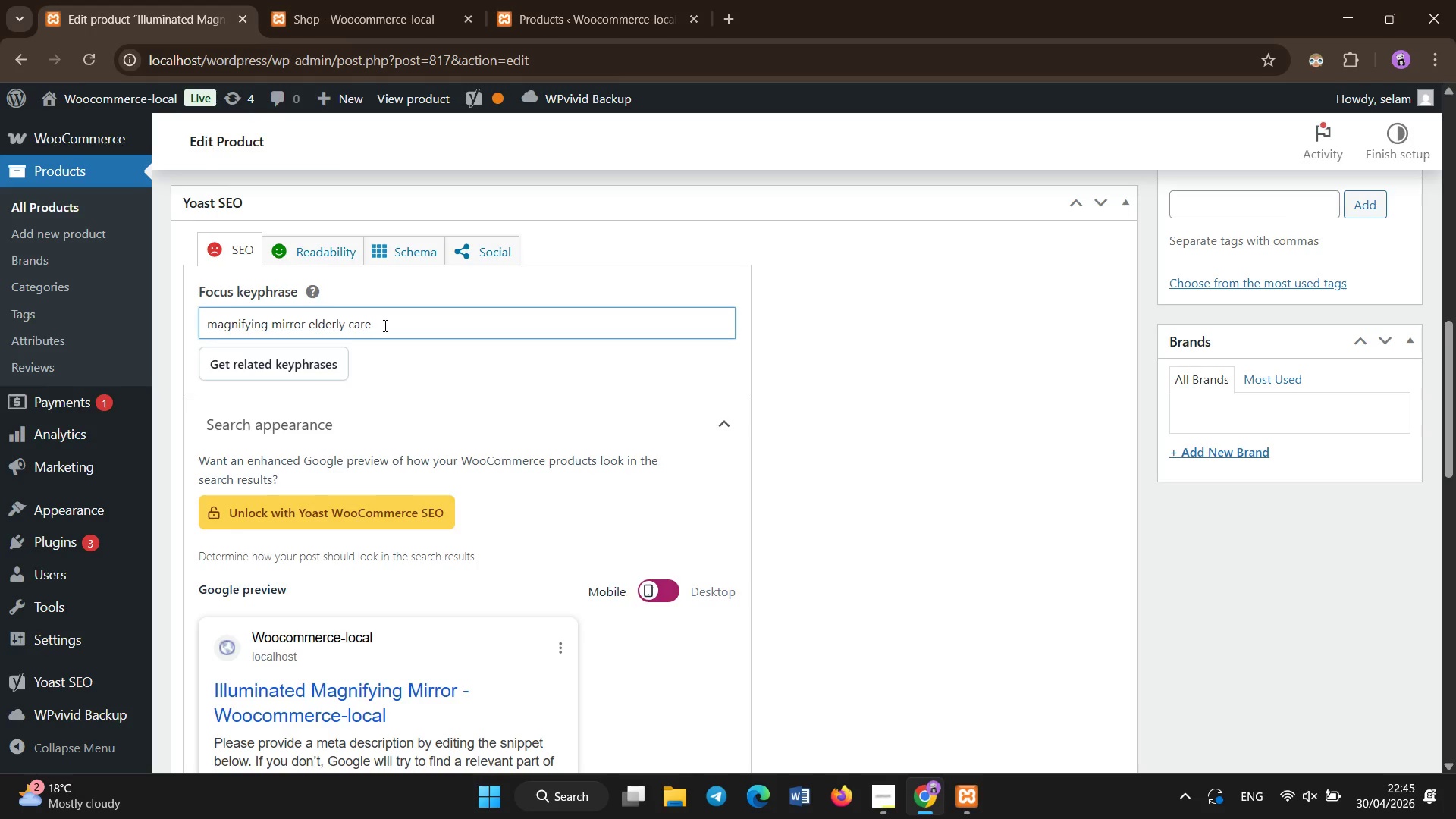 
scroll: coordinate [385, 326], scroll_direction: down, amount: 4.0
 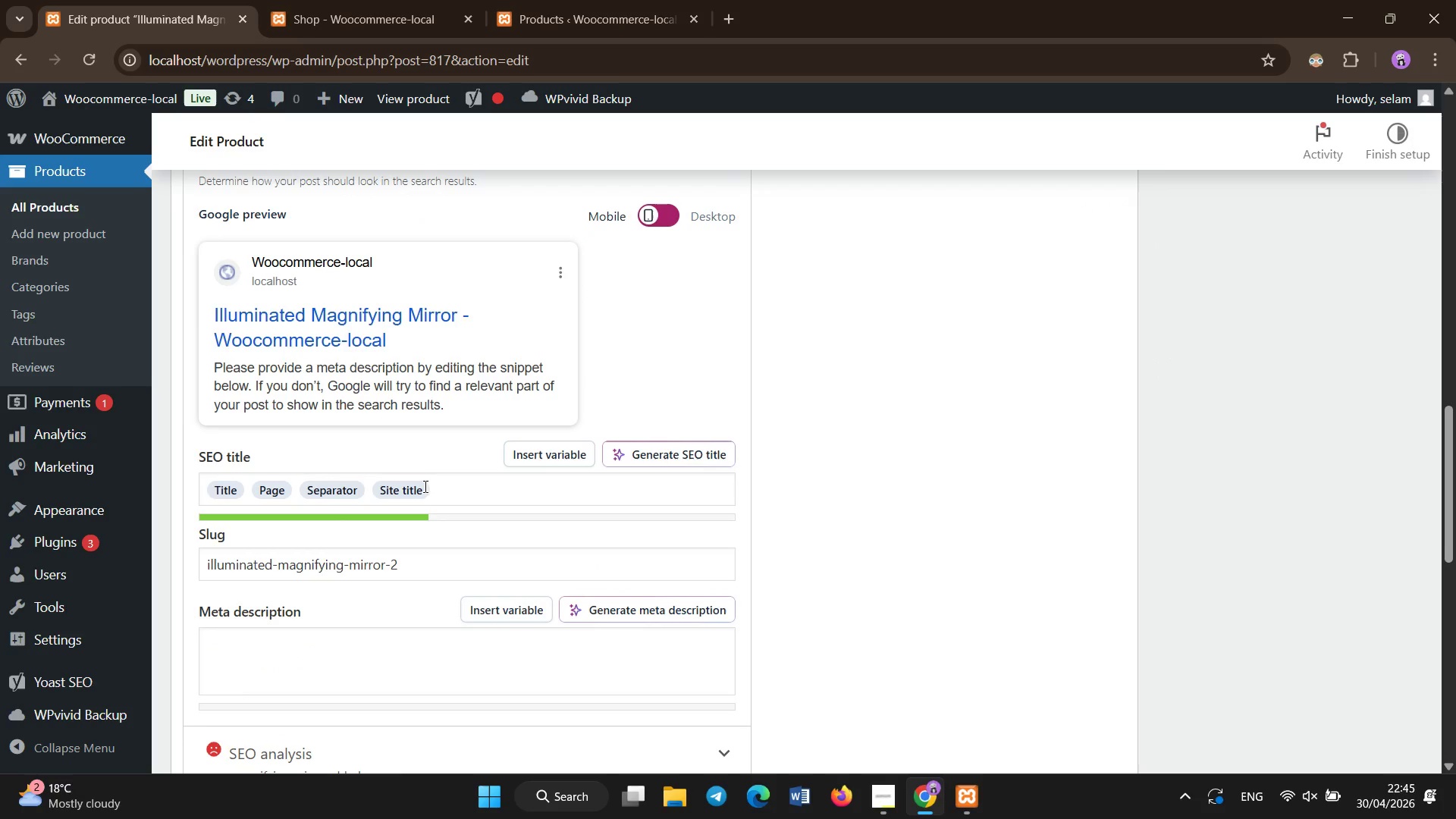 
left_click([432, 494])
 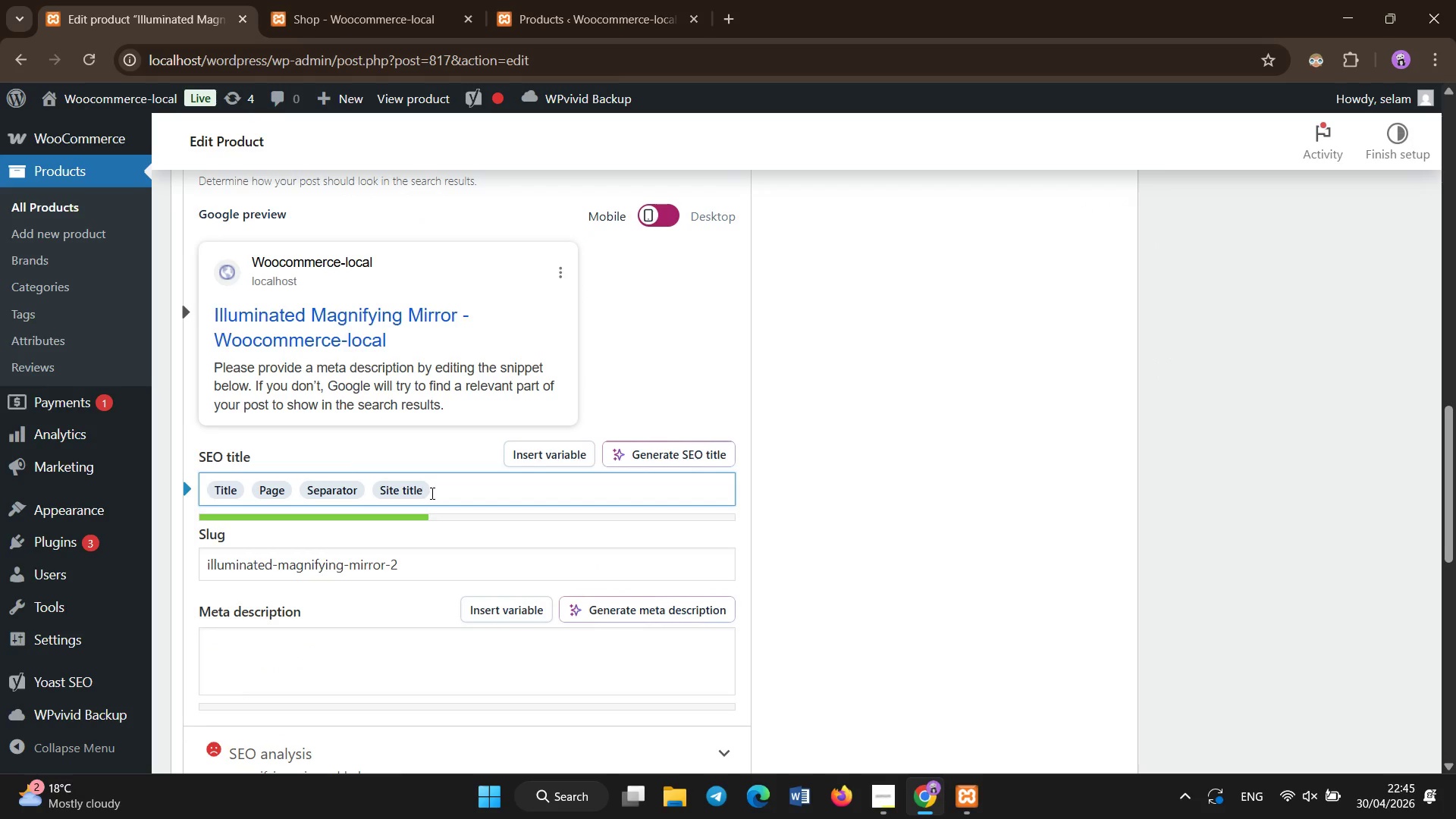 
key(Backspace)
 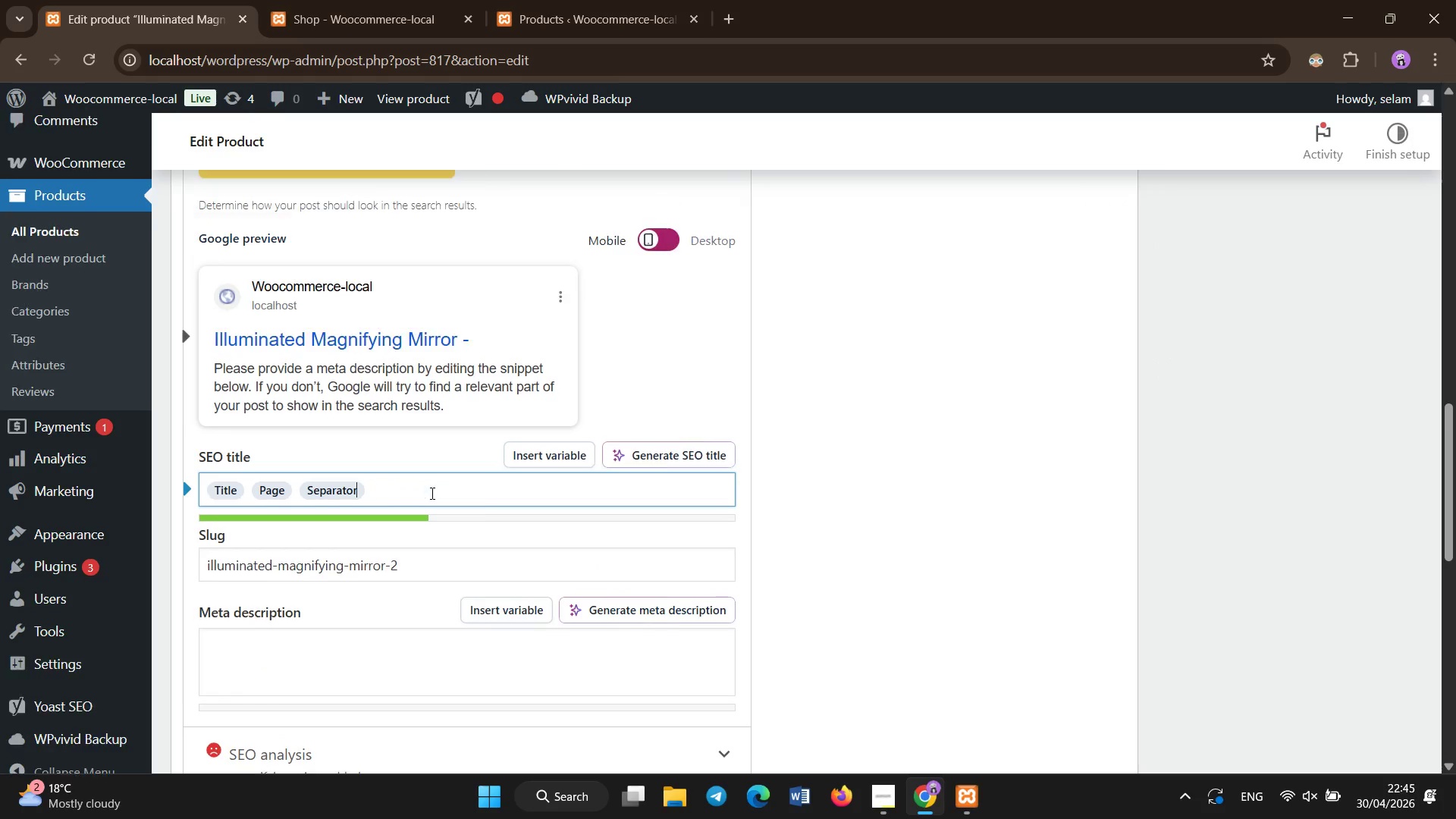 
key(Backspace)
 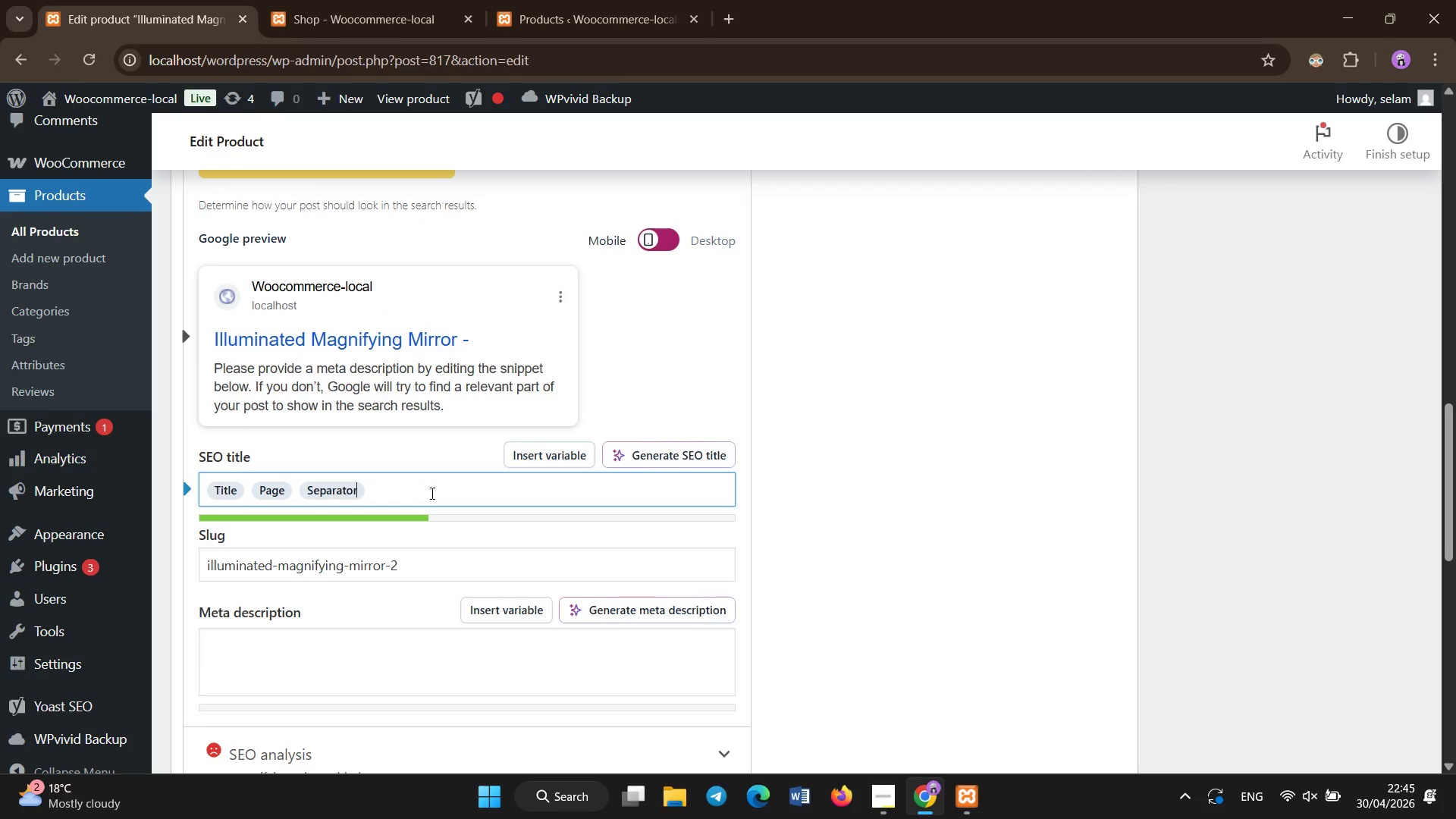 
key(Backspace)
 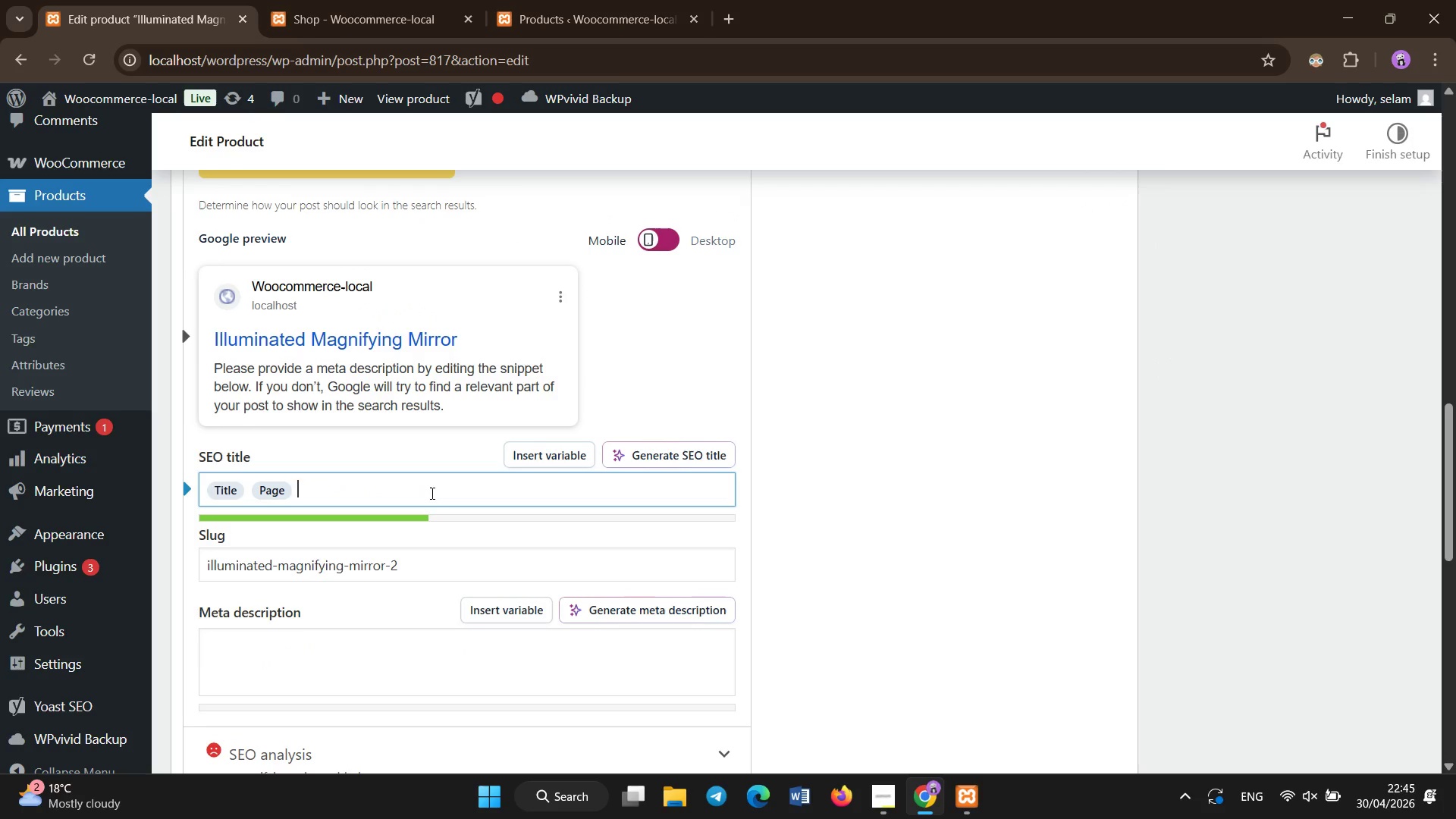 
key(Backspace)
 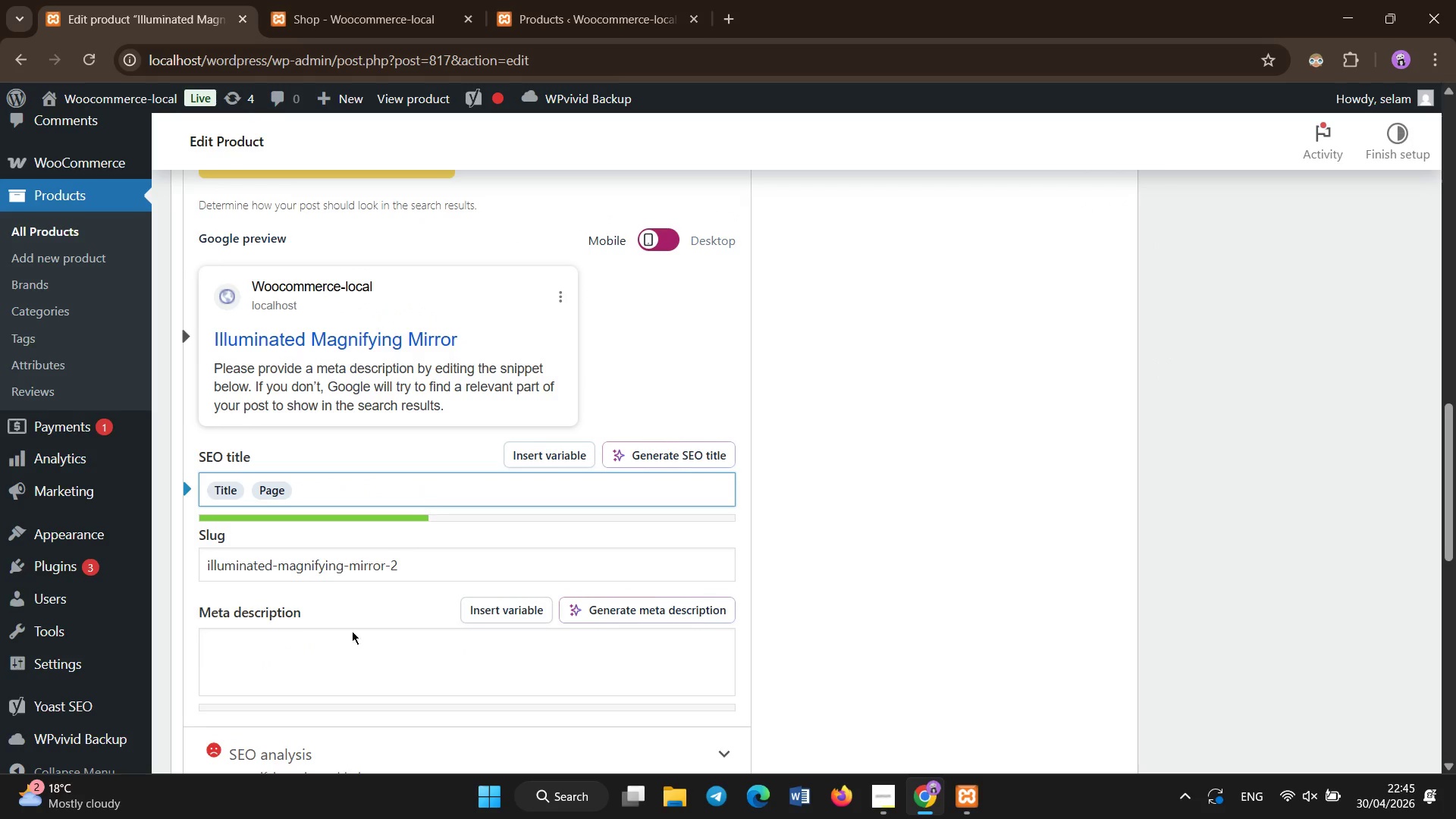 
left_click([344, 650])
 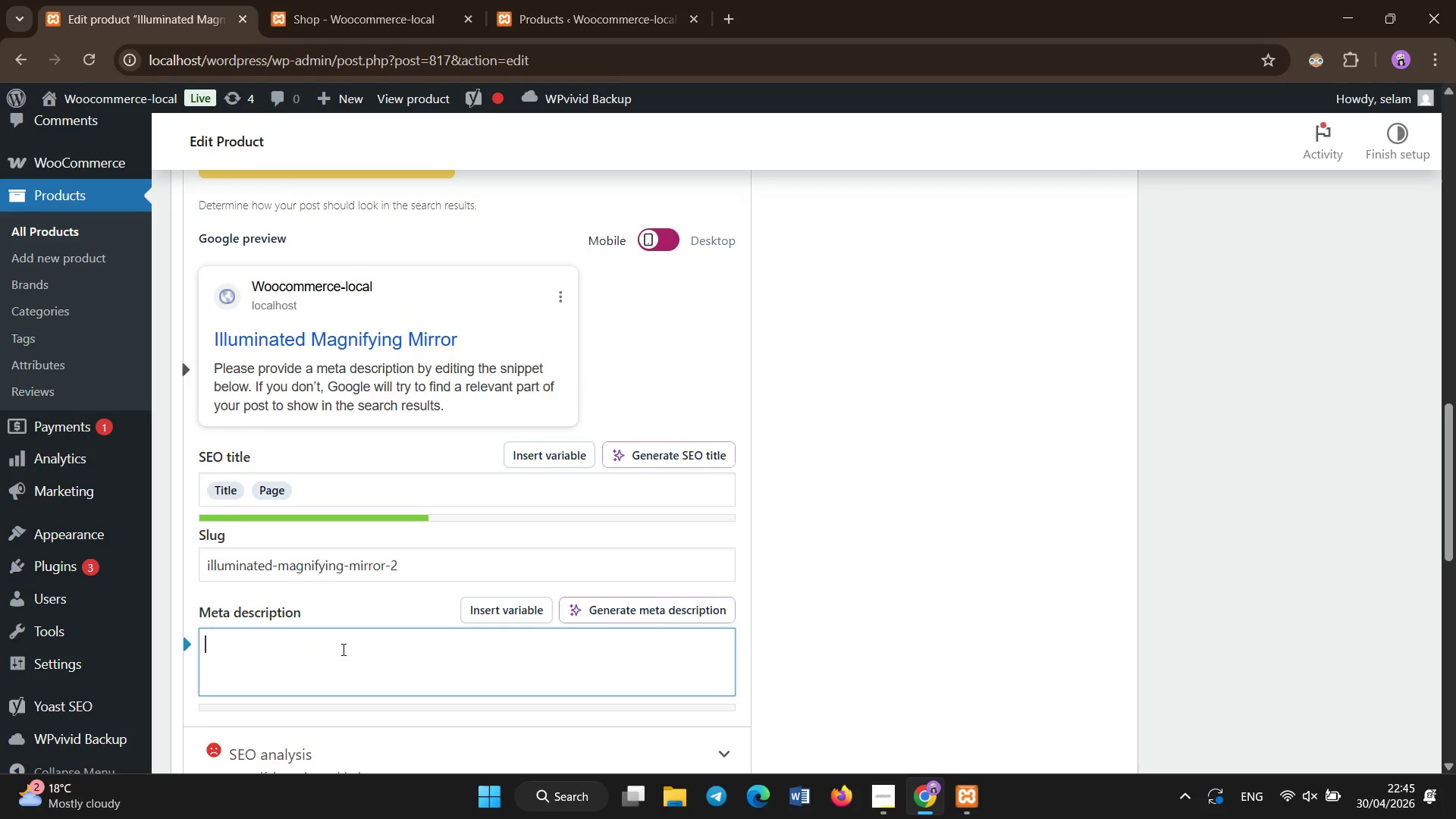 
type(Accessibility-focused magnifying mirror designed for aging )
key(Backspace)
type(-i)
key(Backspace)
type(in-place support, improving clarity for grooming routines..)
key(Backspace)
 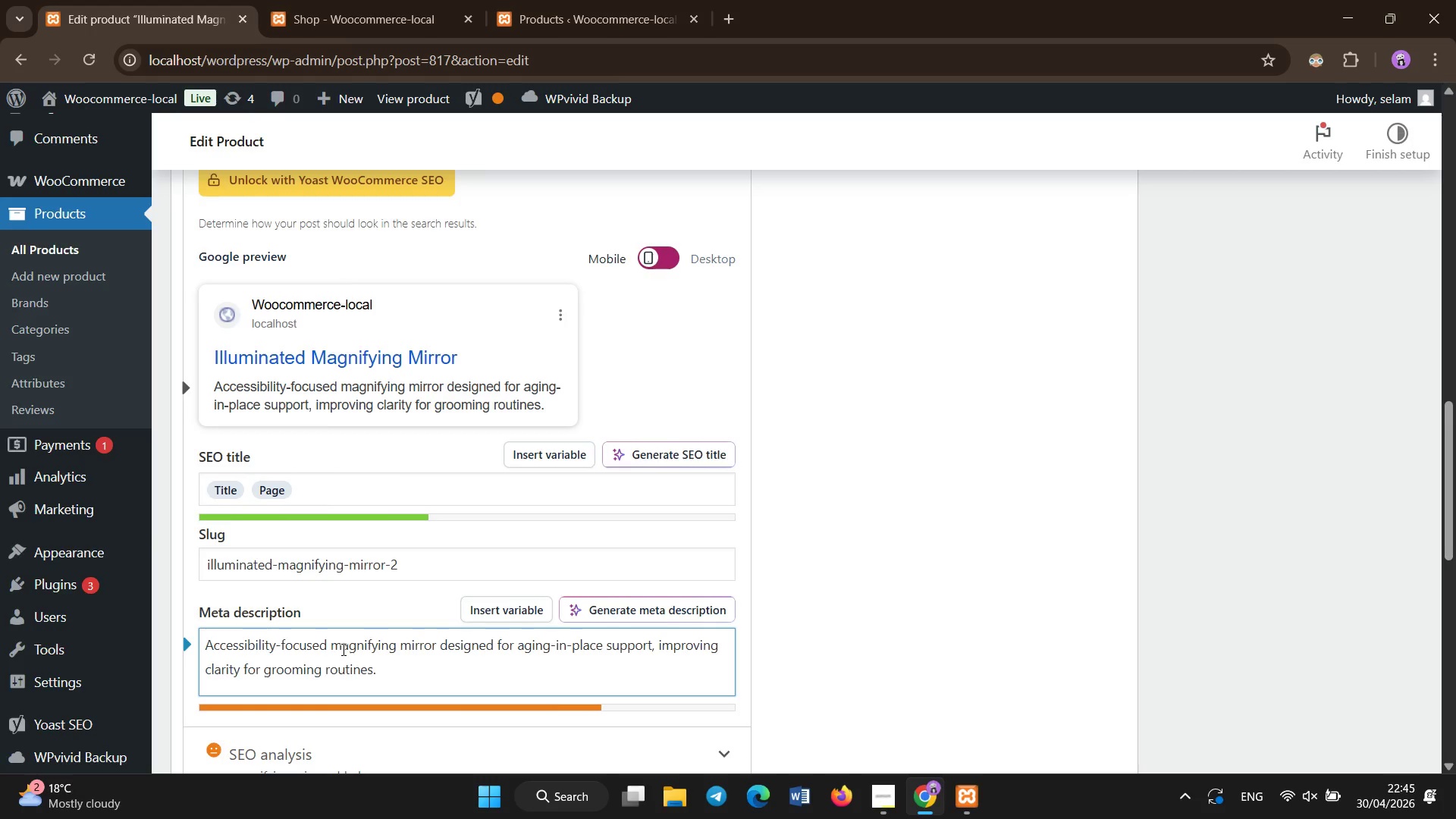 
scroll: coordinate [344, 650], scroll_direction: up, amount: 6.0
 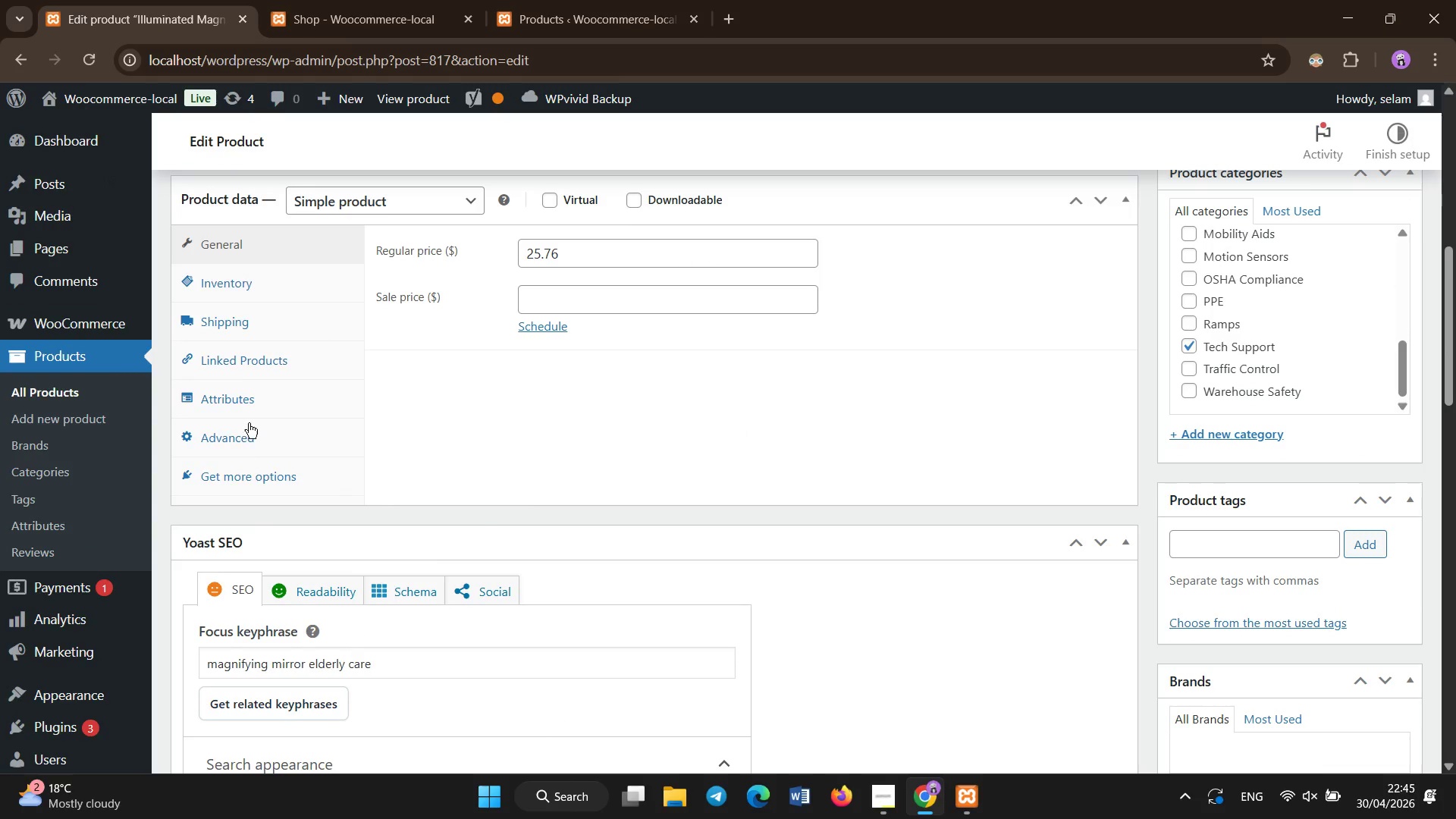 
left_click([271, 349])
 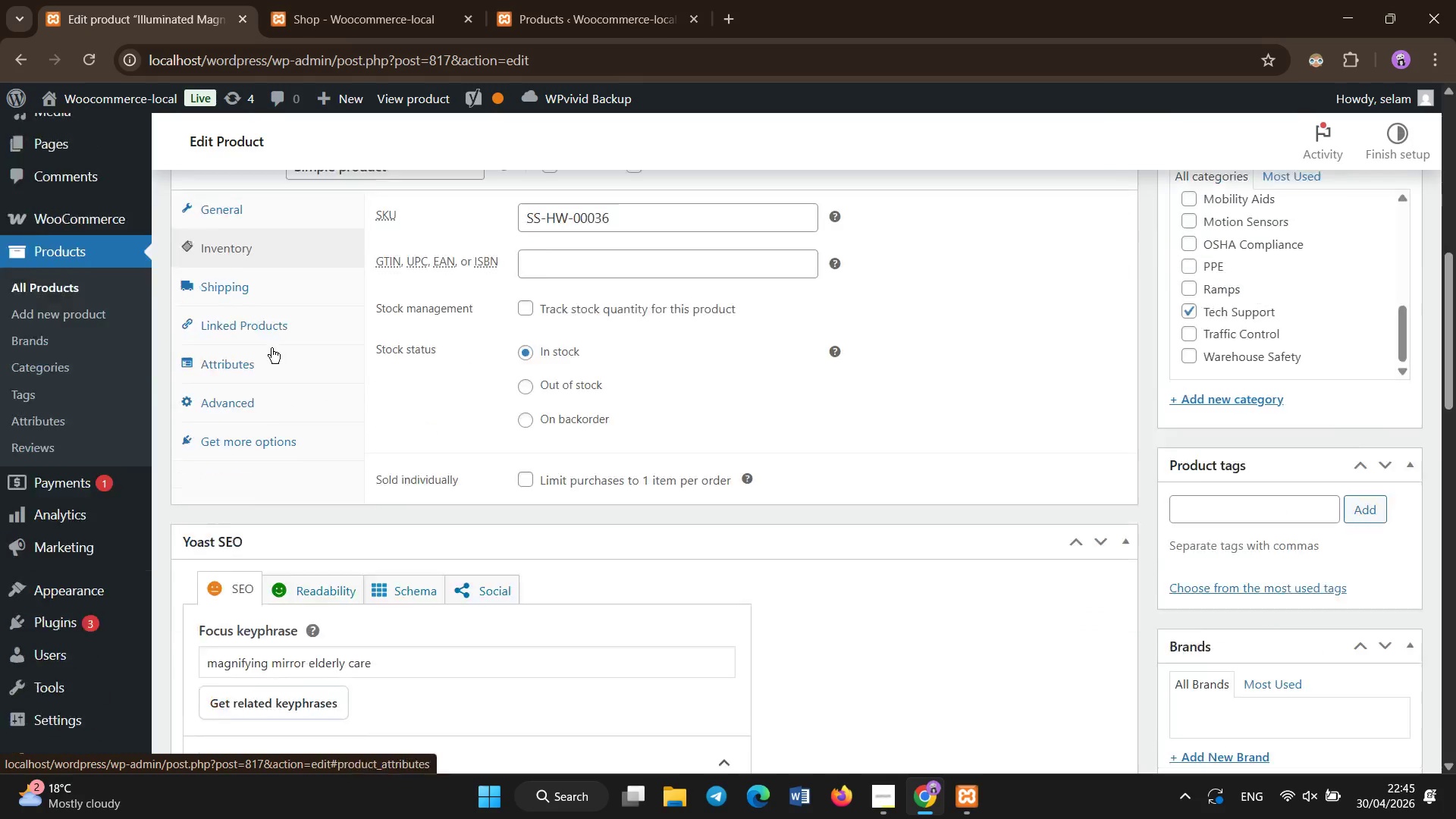 
scroll: coordinate [239, 394], scroll_direction: up, amount: 1.0
 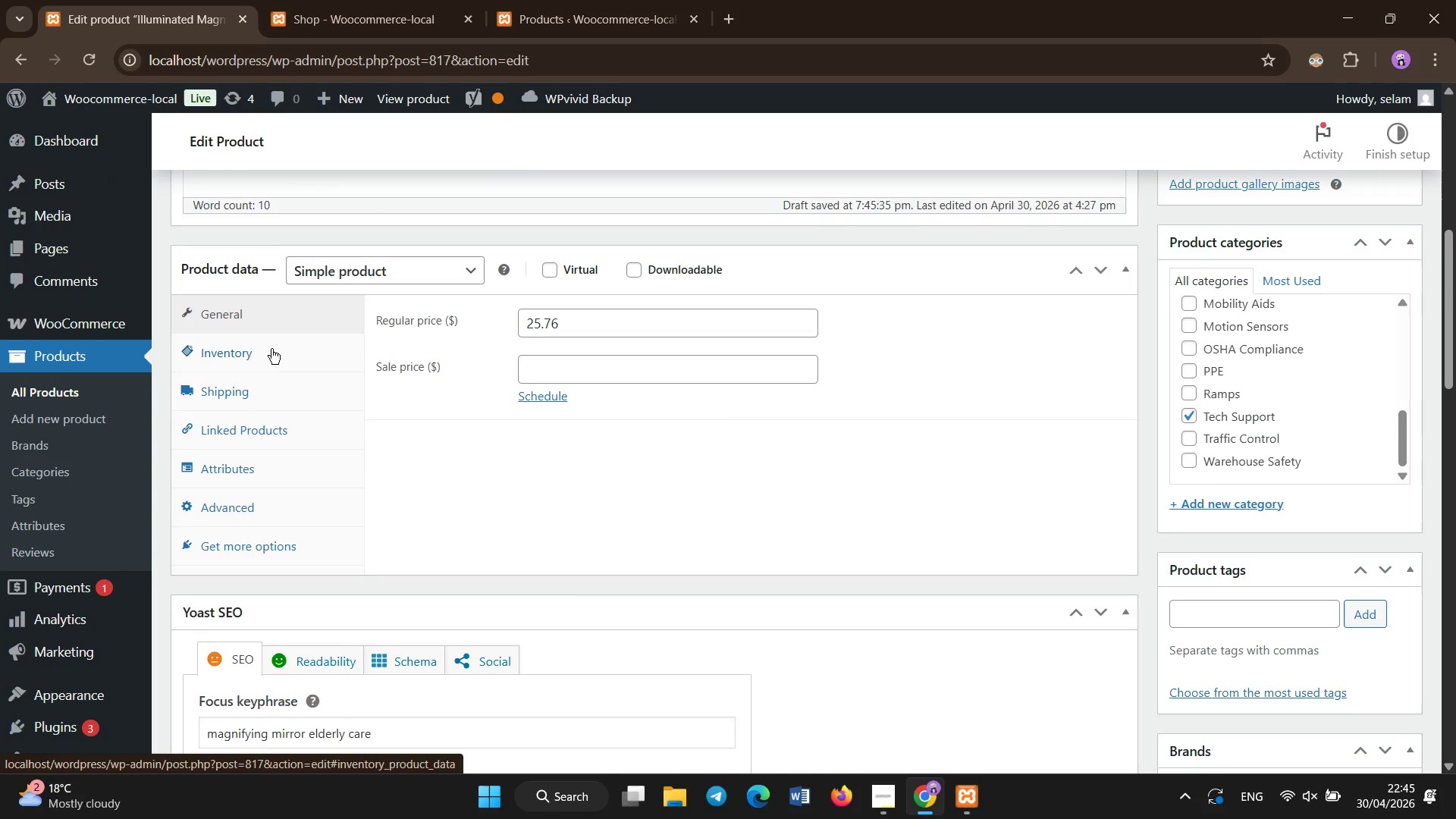 
scroll: coordinate [271, 348], scroll_direction: none, amount: 0.0
 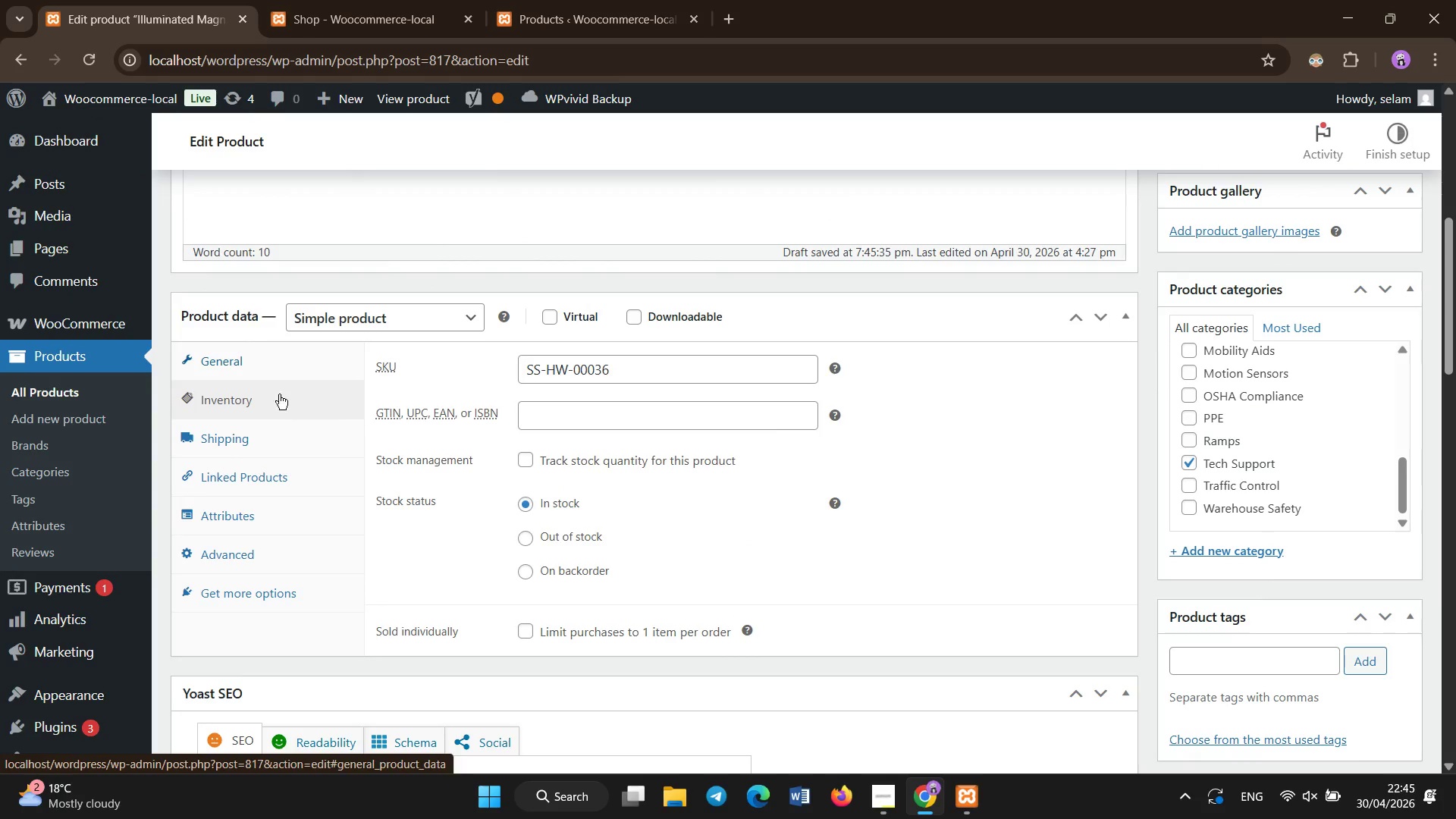 
left_click([279, 431])
 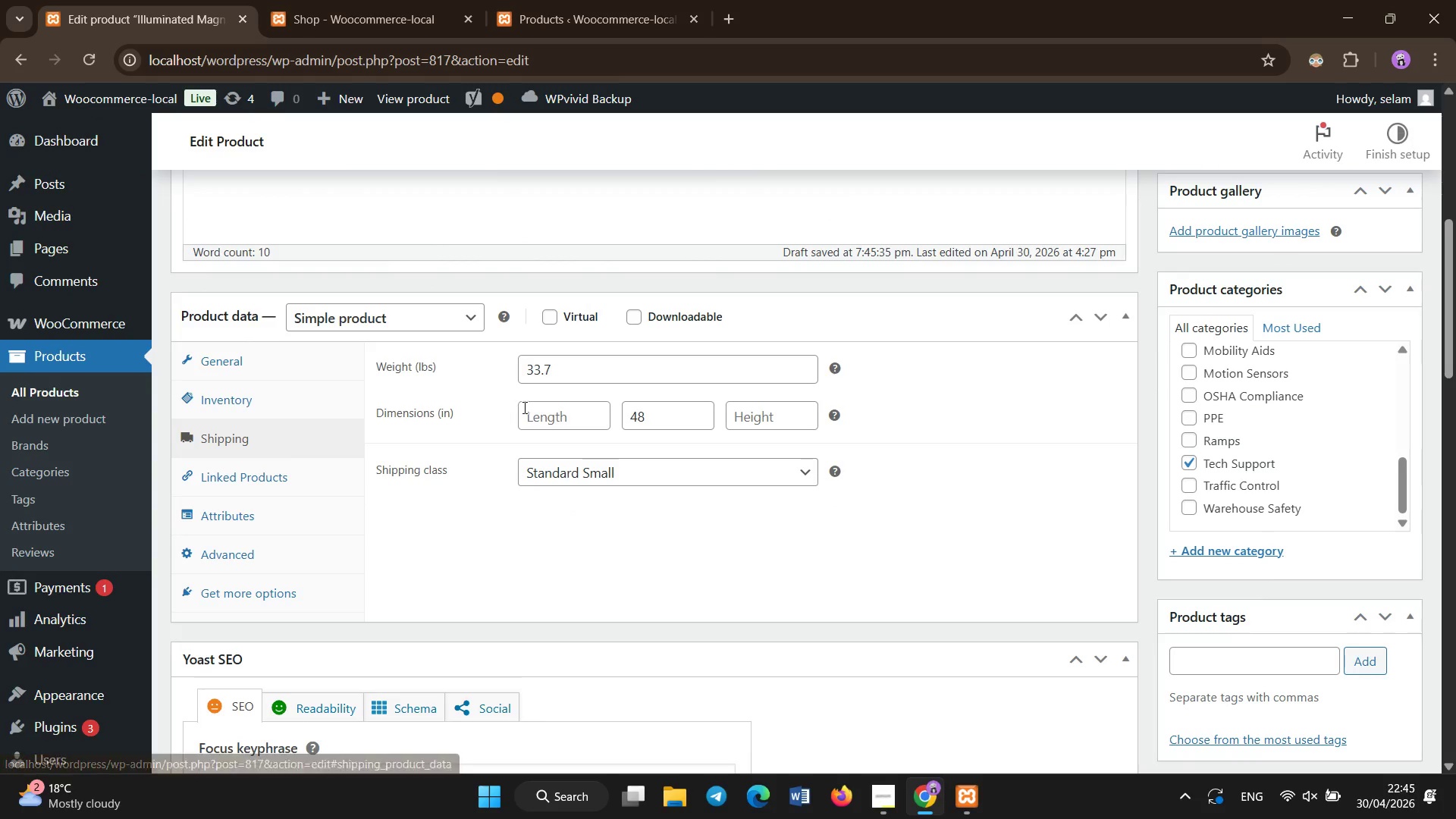 
left_click([548, 410])
 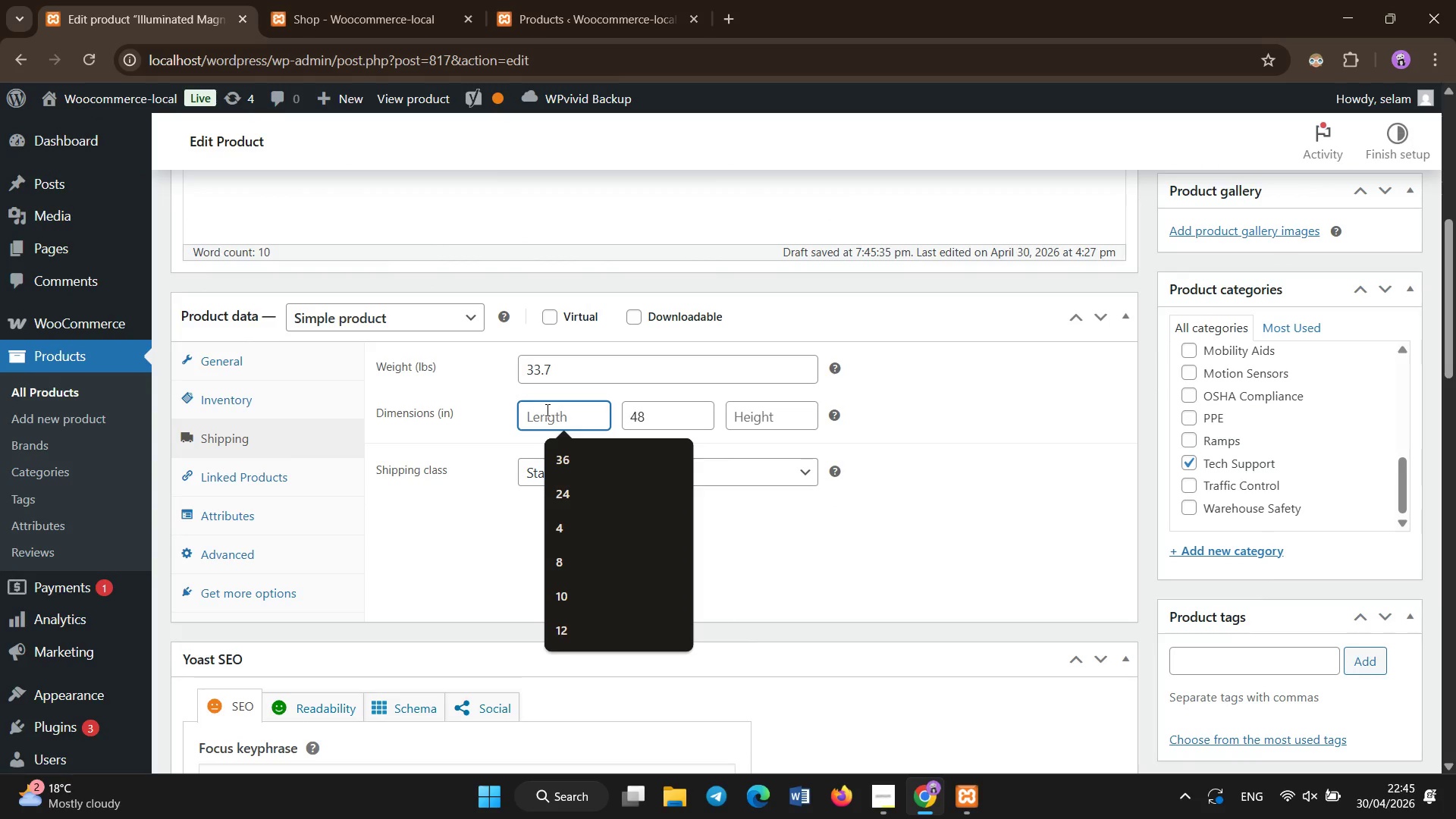 
key(Numpad4)
 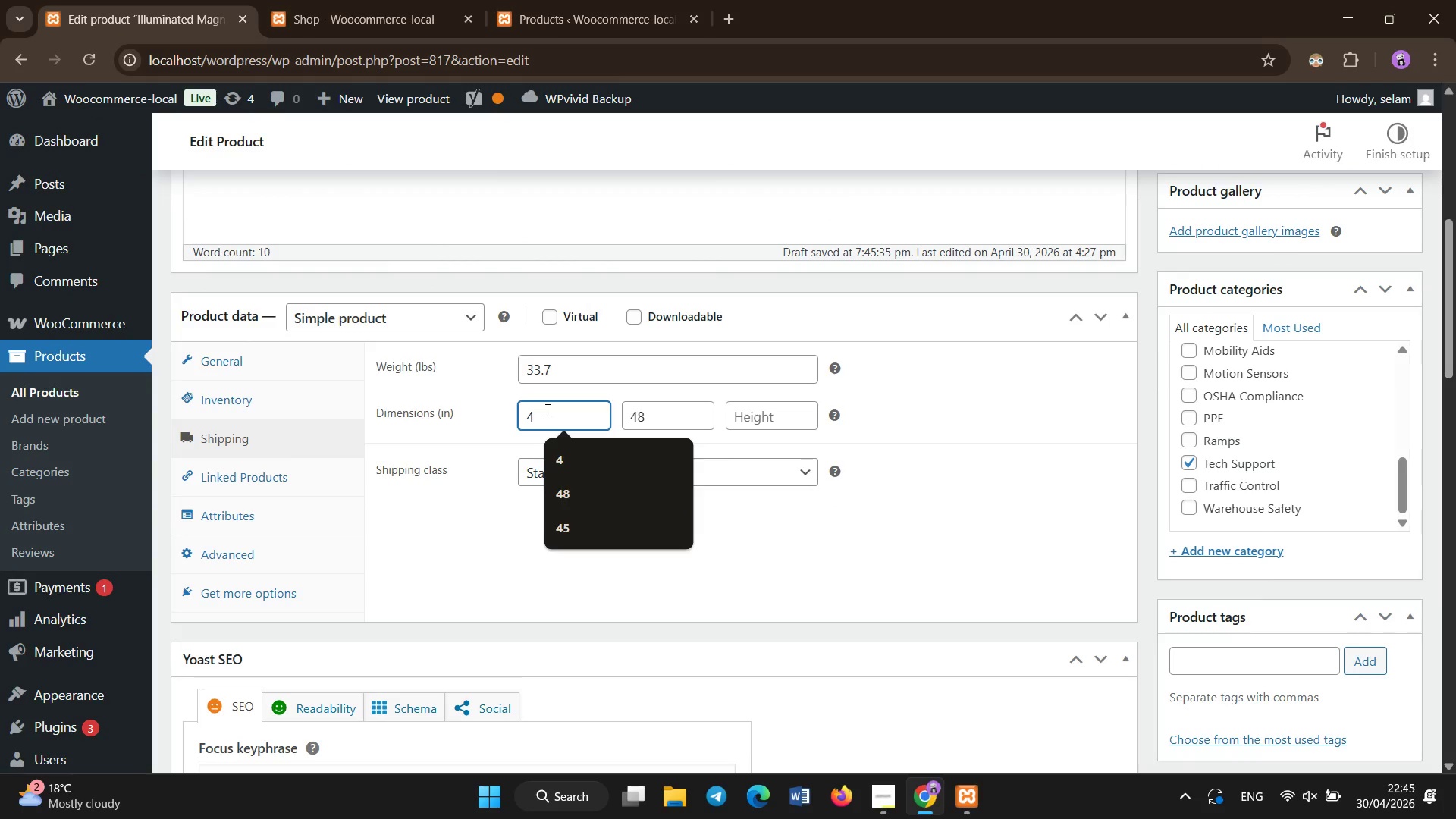 
key(Numpad8)
 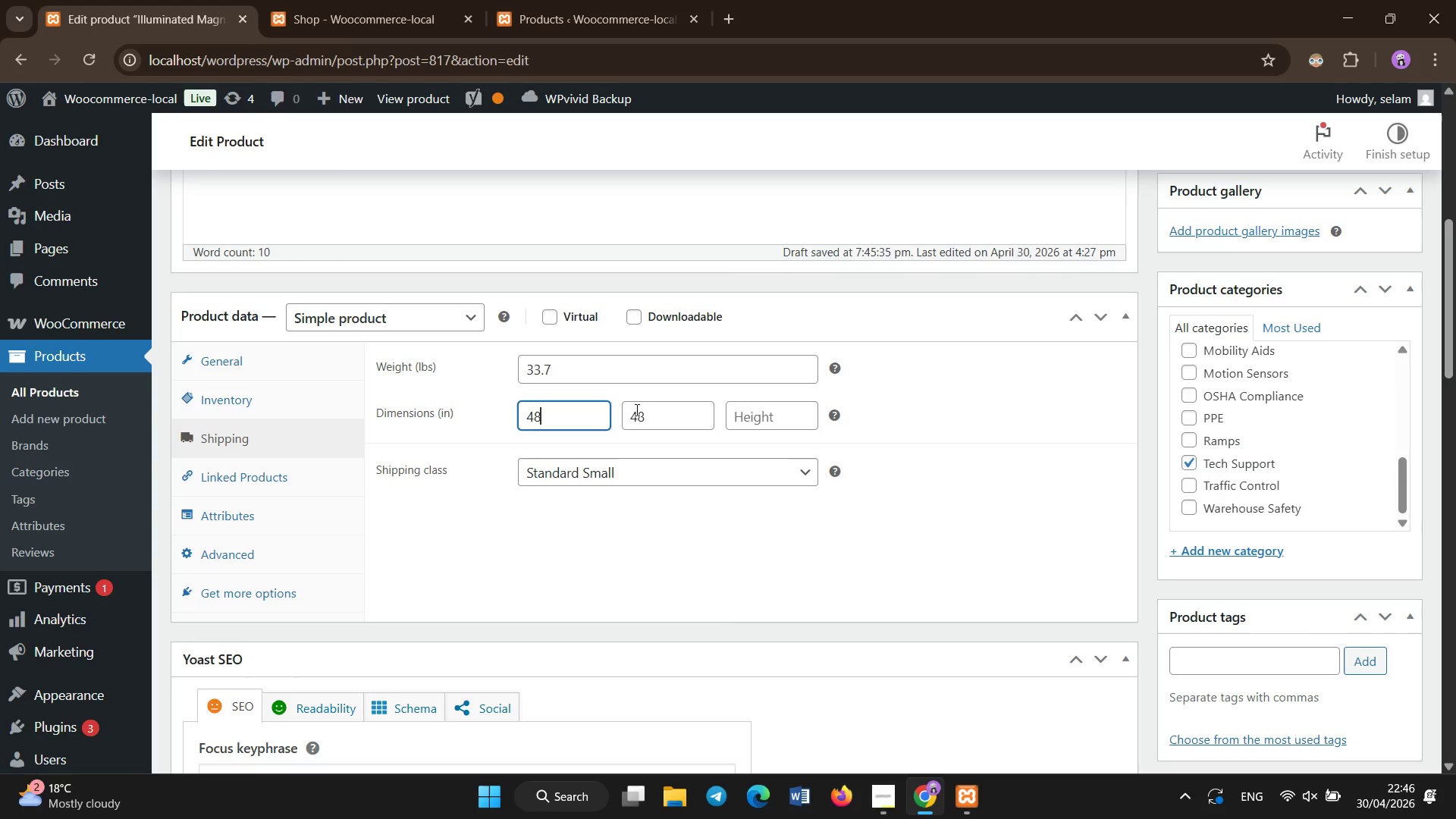 
left_click([664, 404])
 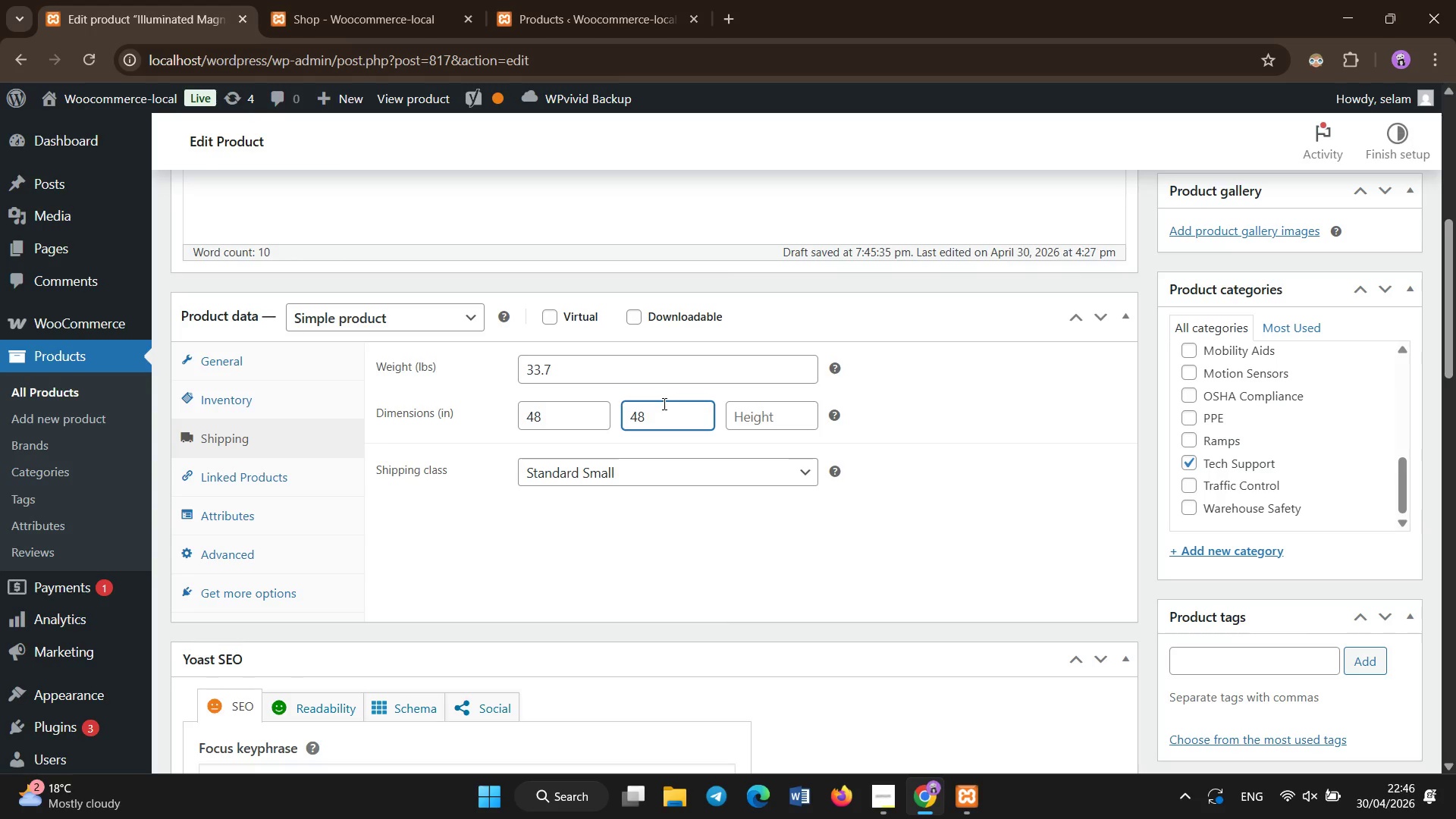 
key(Backspace)
 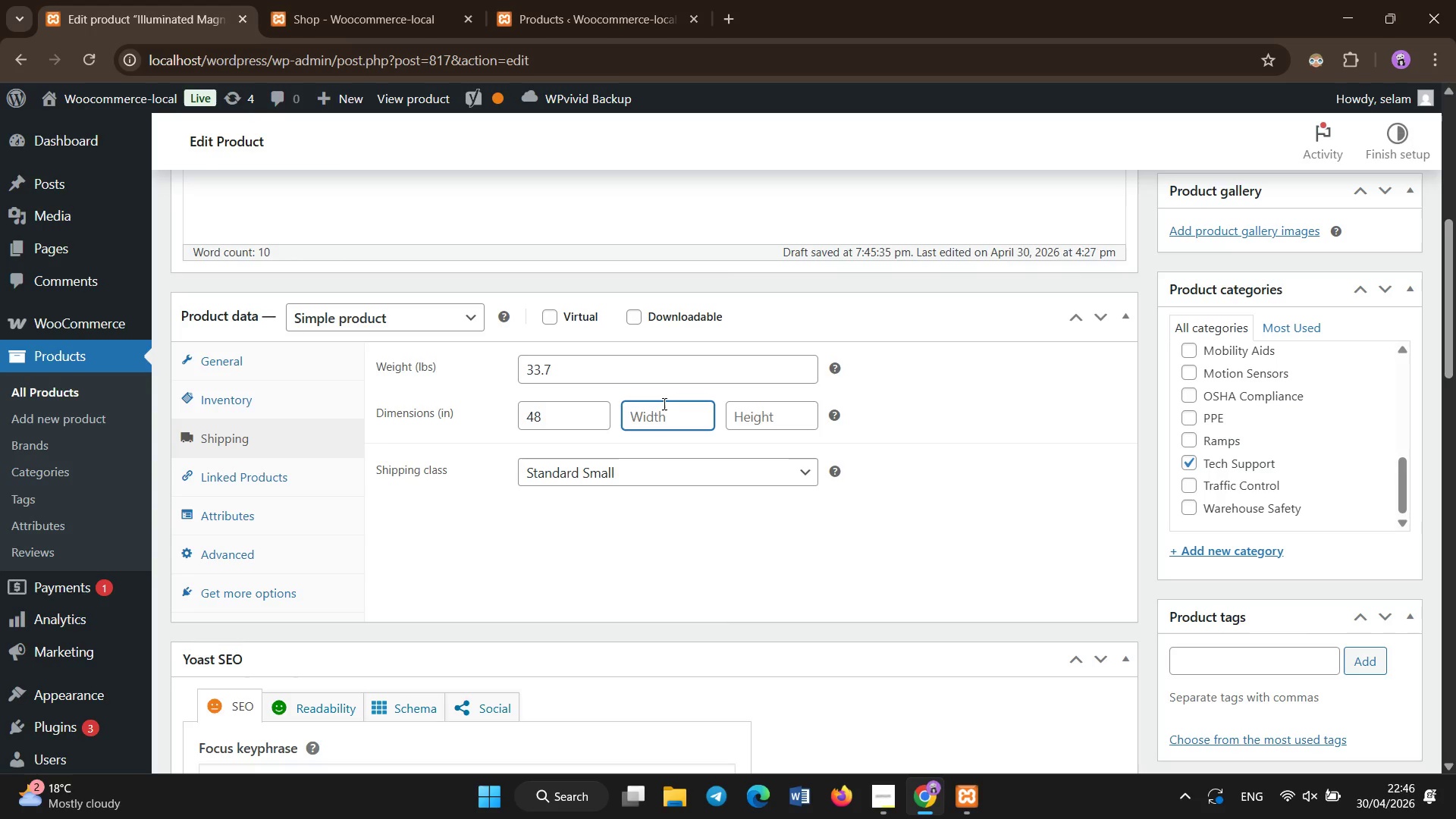 
key(Backspace)
 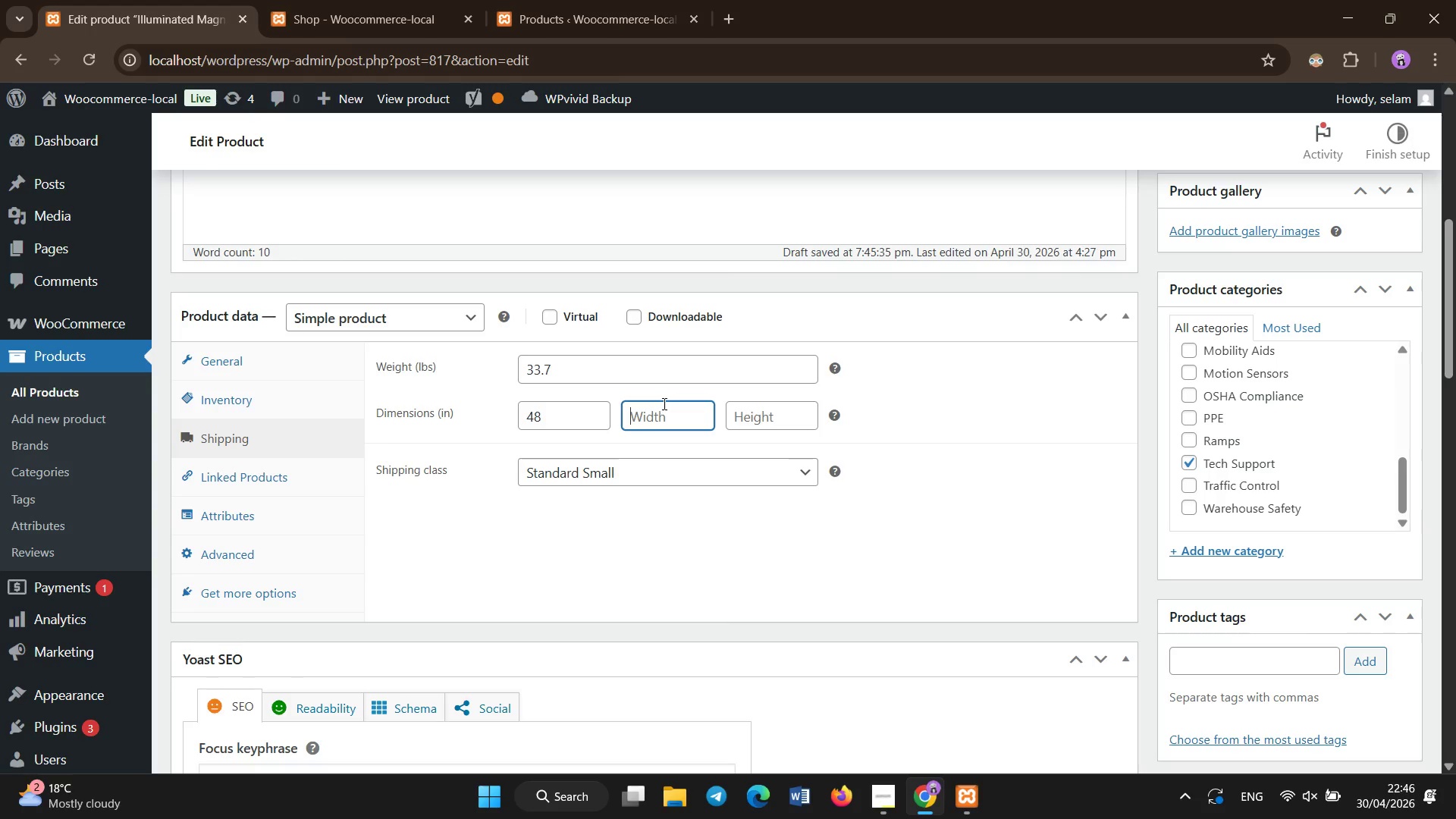 
key(Numpad1)
 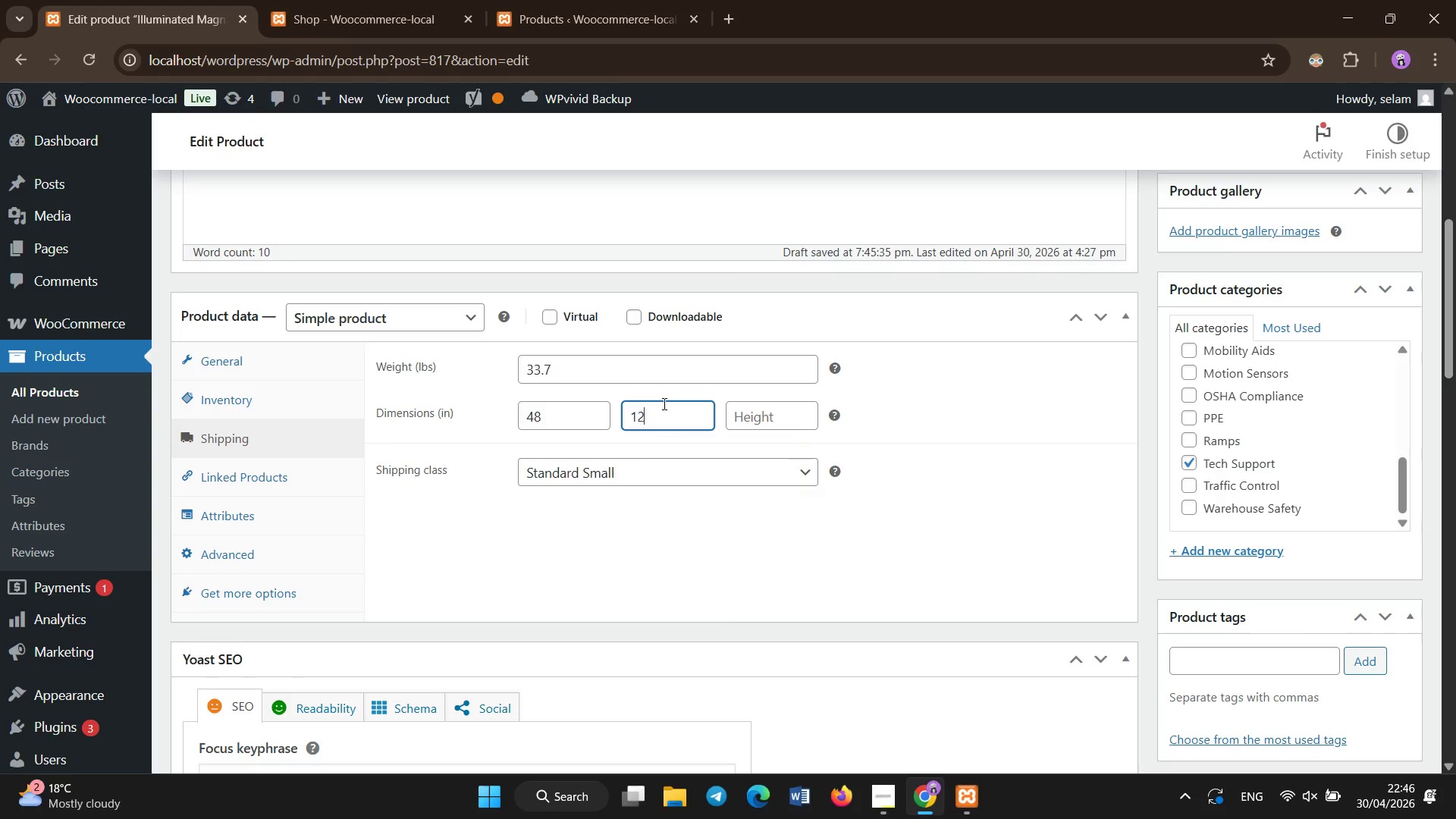 
key(Numpad2)
 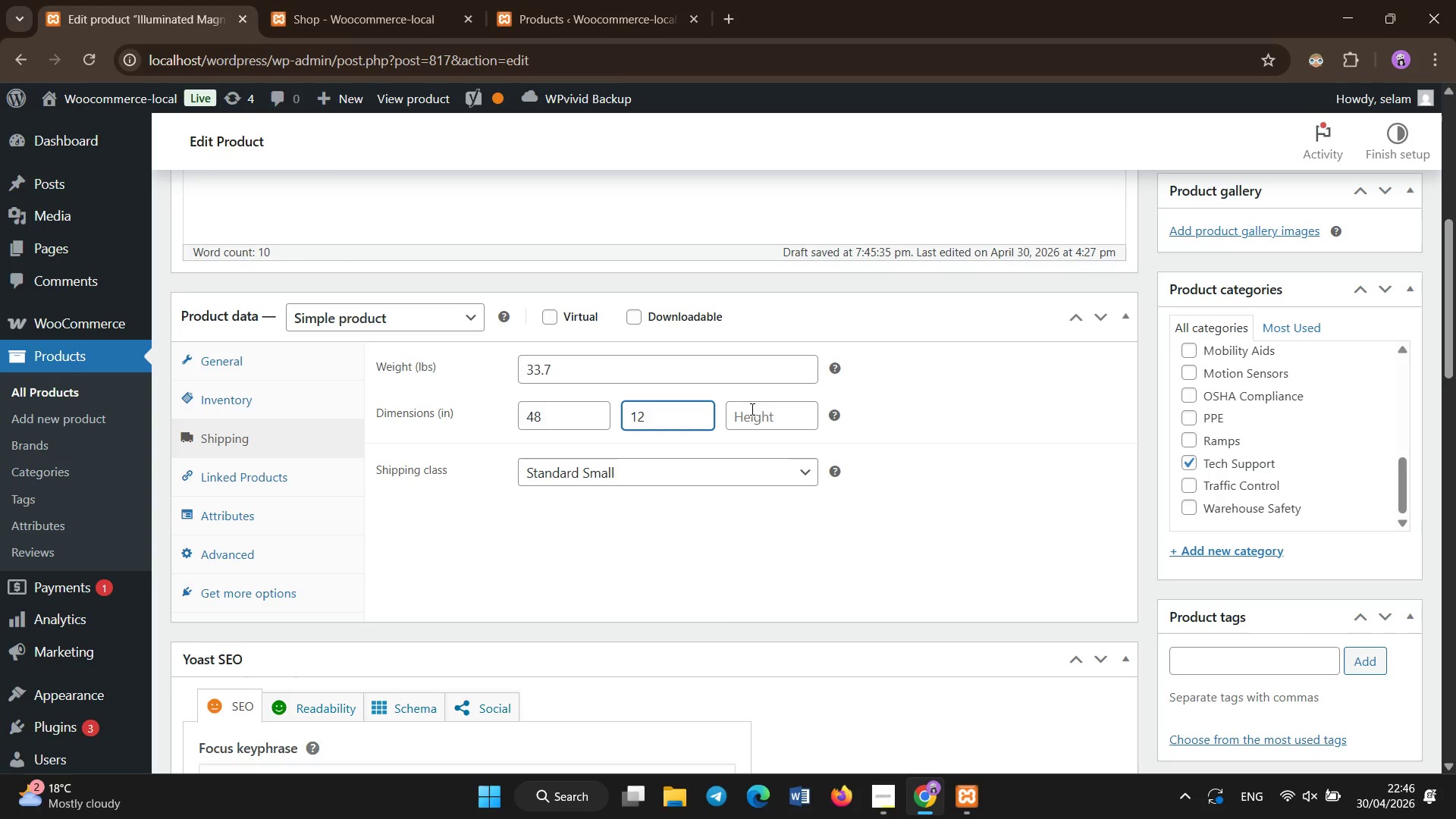 
left_click([765, 420])
 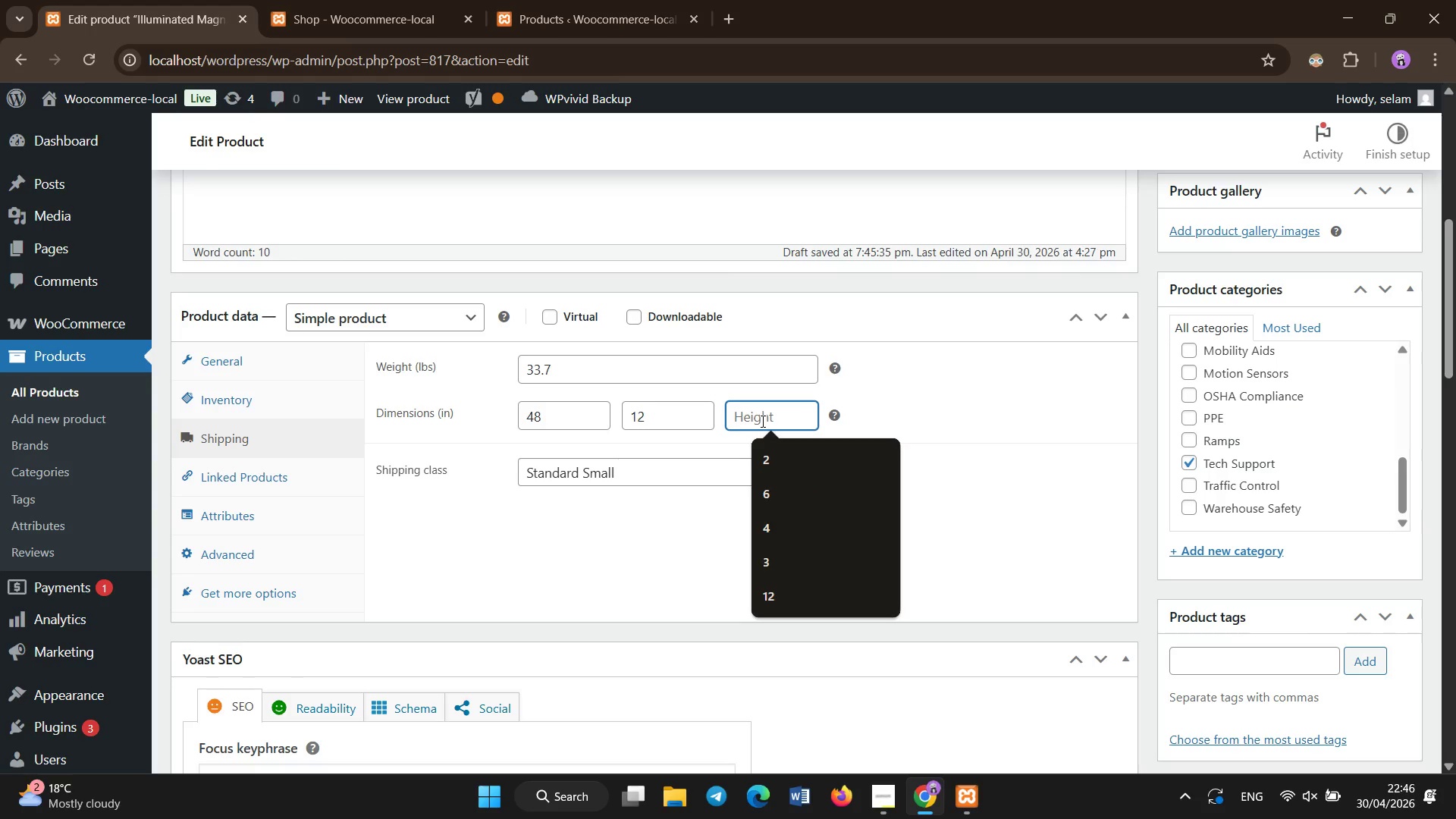 
key(Numpad2)
 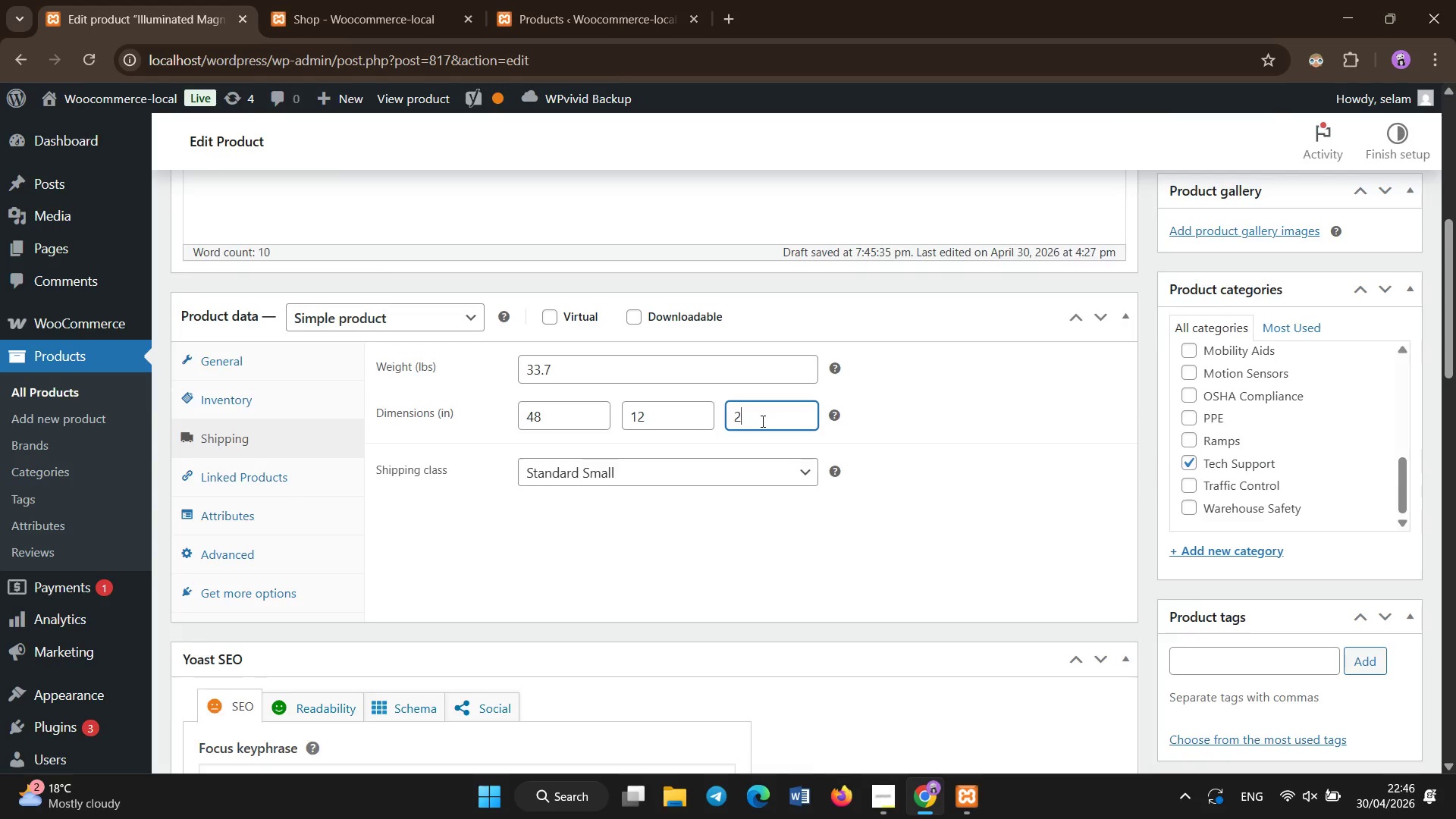 
scroll: coordinate [782, 413], scroll_direction: up, amount: 10.0
 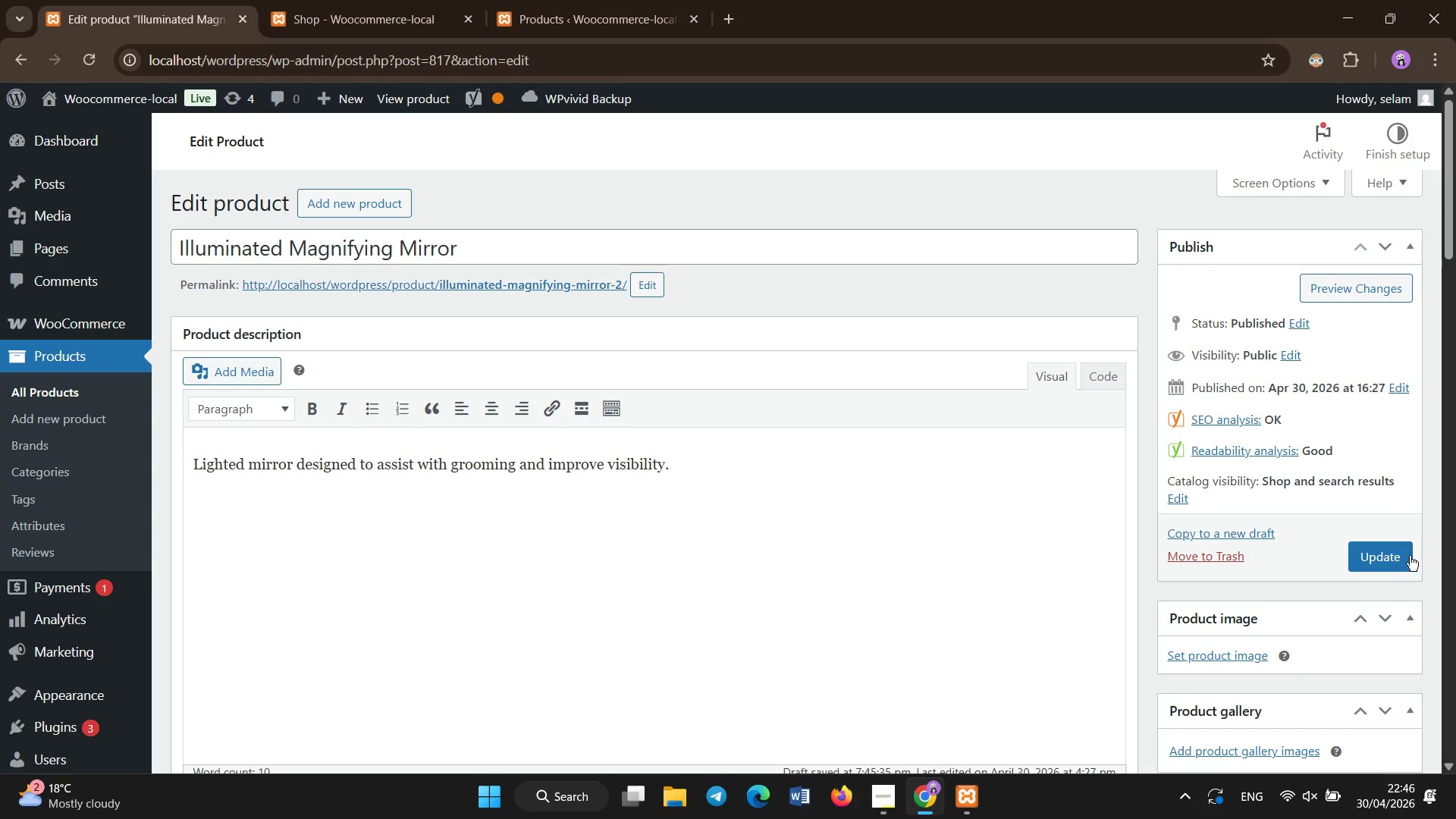 
left_click([1401, 555])
 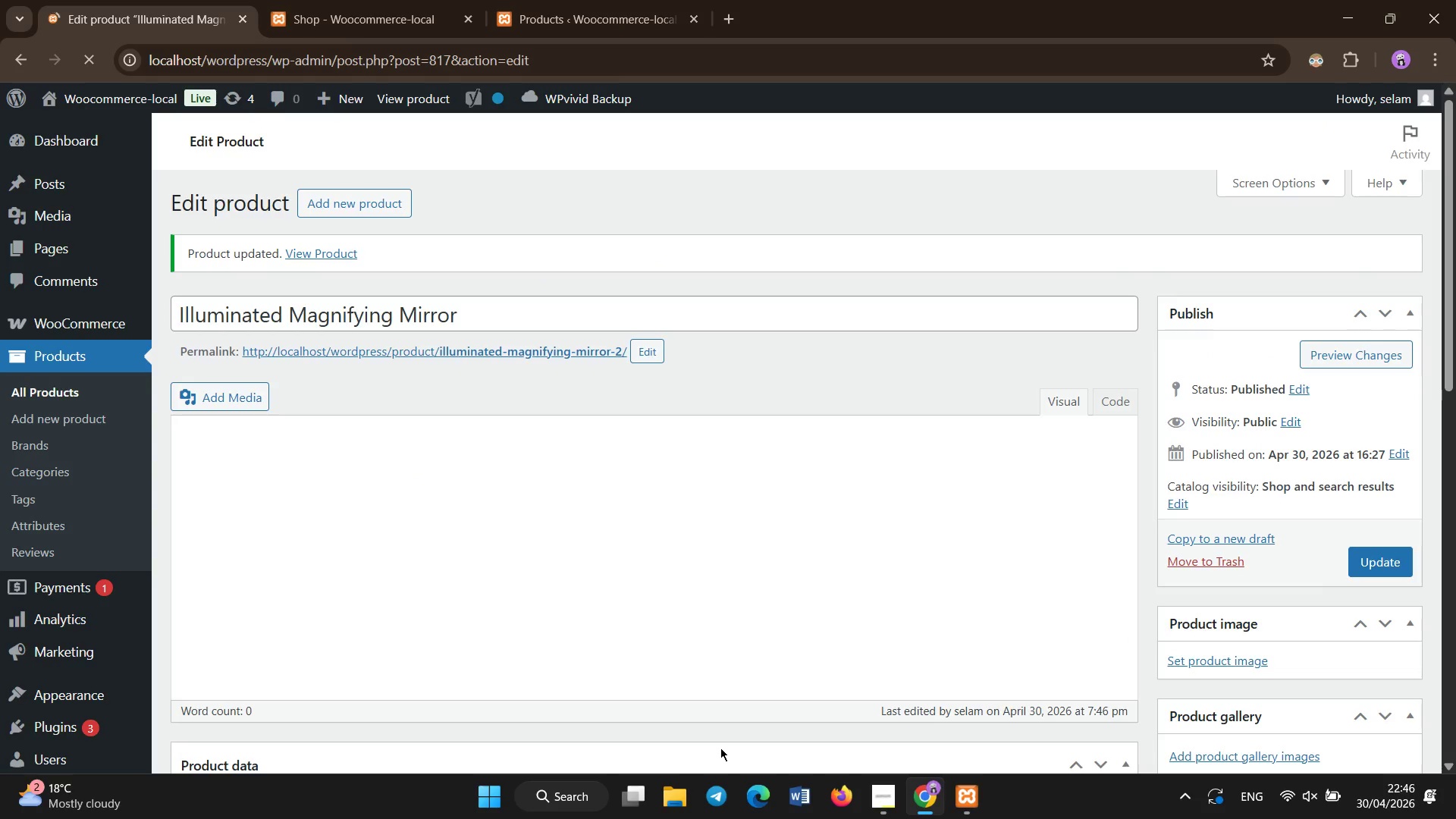 
wait(25.31)
 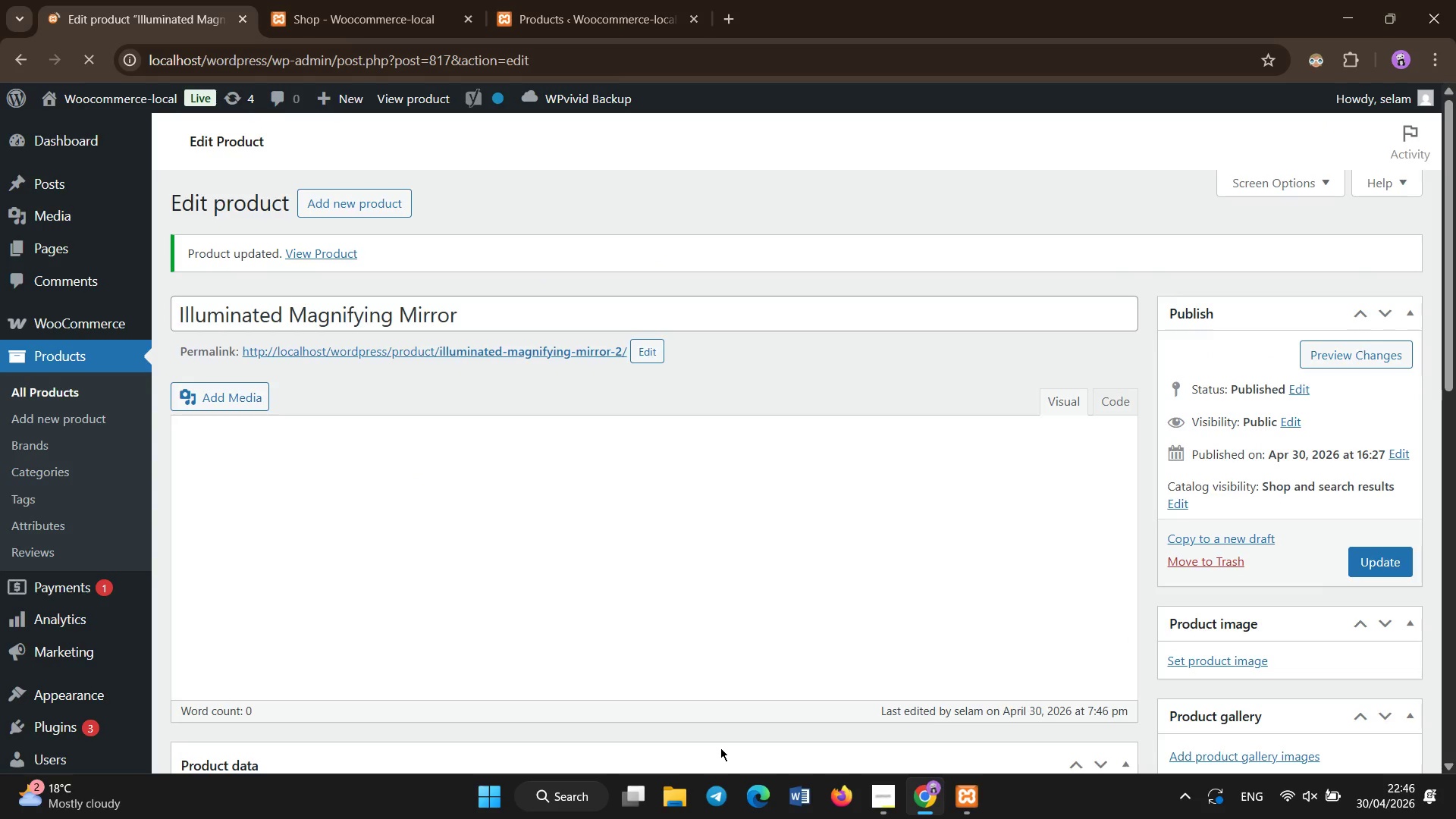 
left_click([505, 198])
 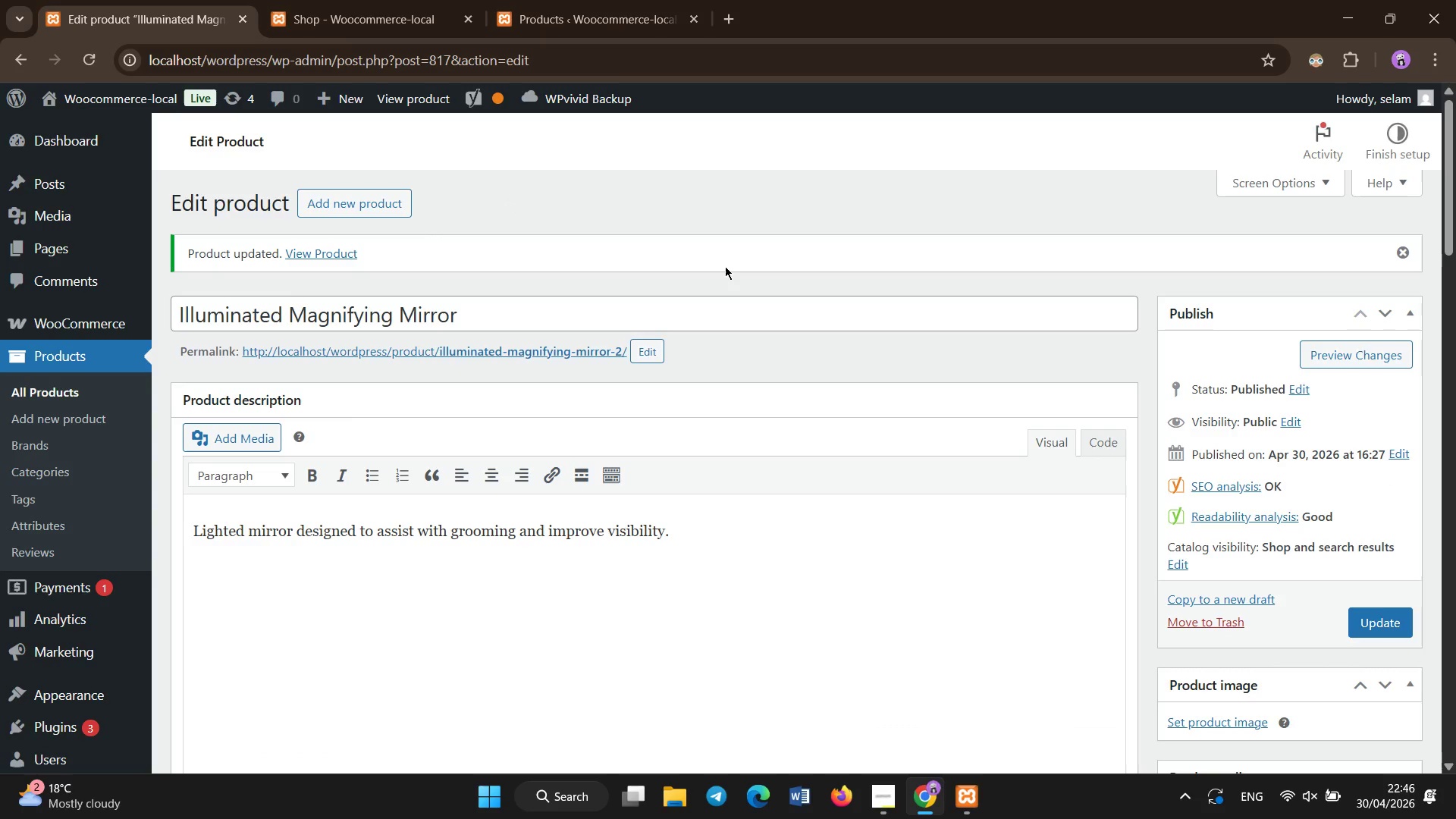 
left_click([682, 197])
 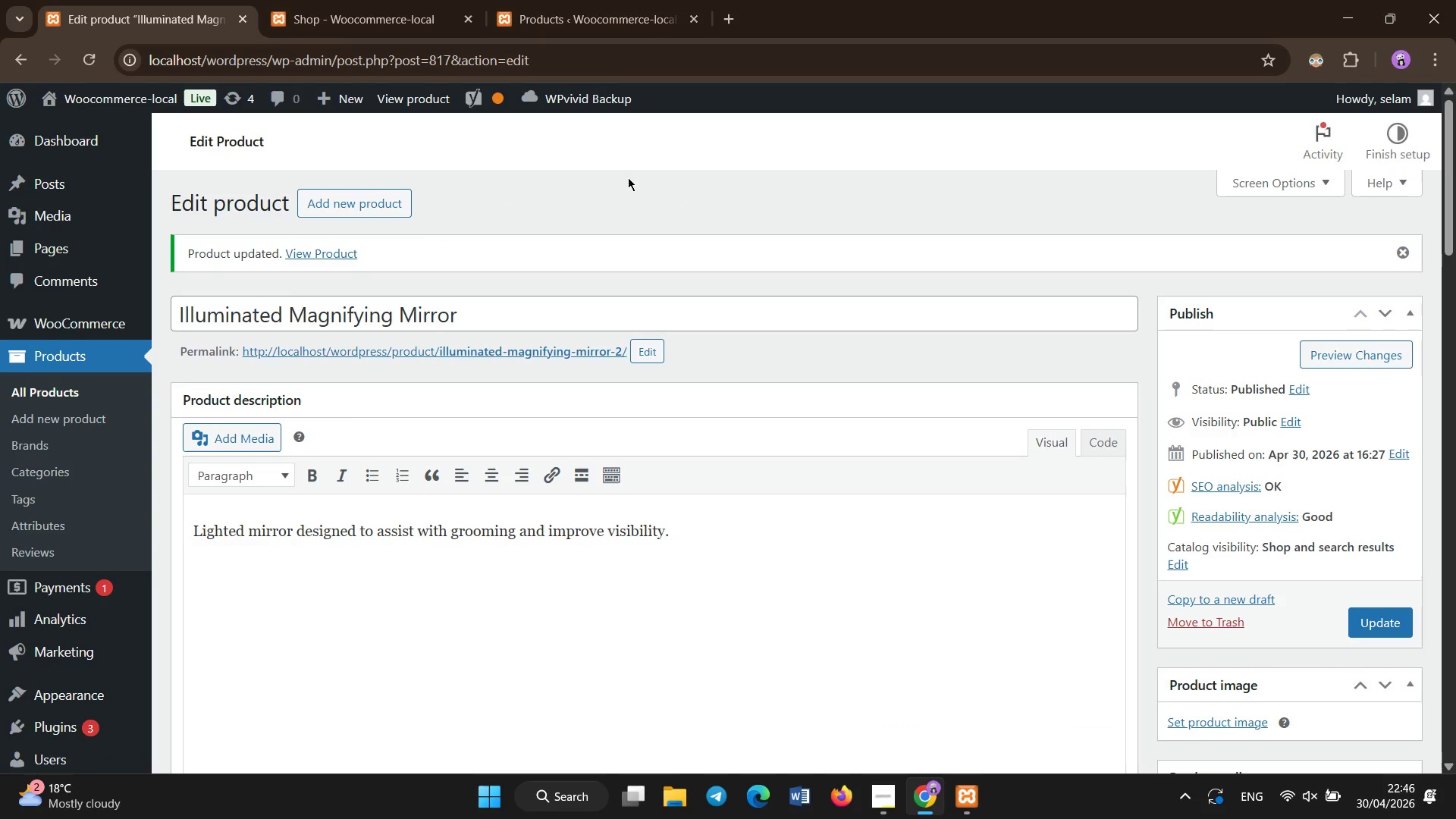 
left_click([628, 177])
 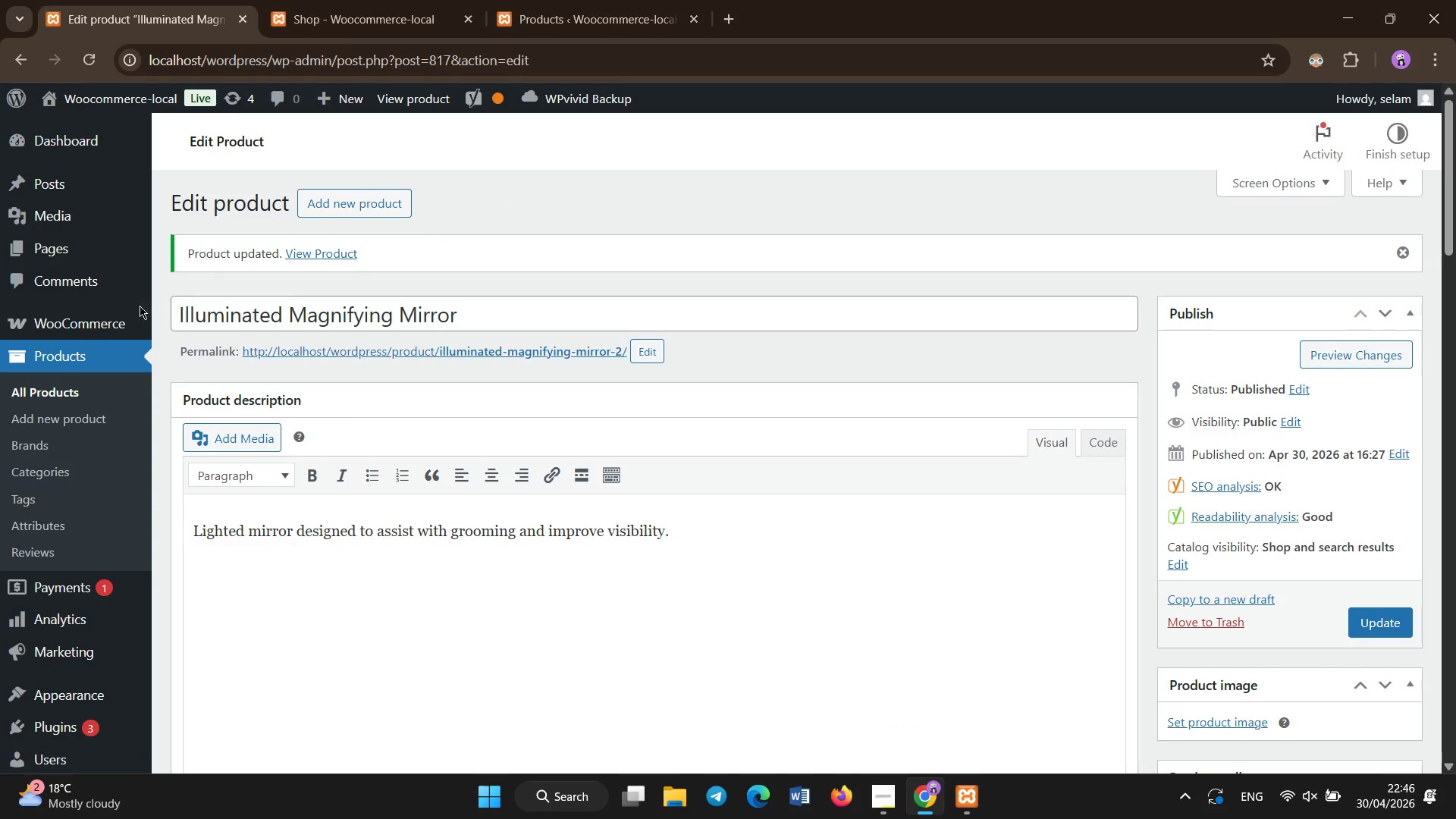 
left_click([71, 389])
 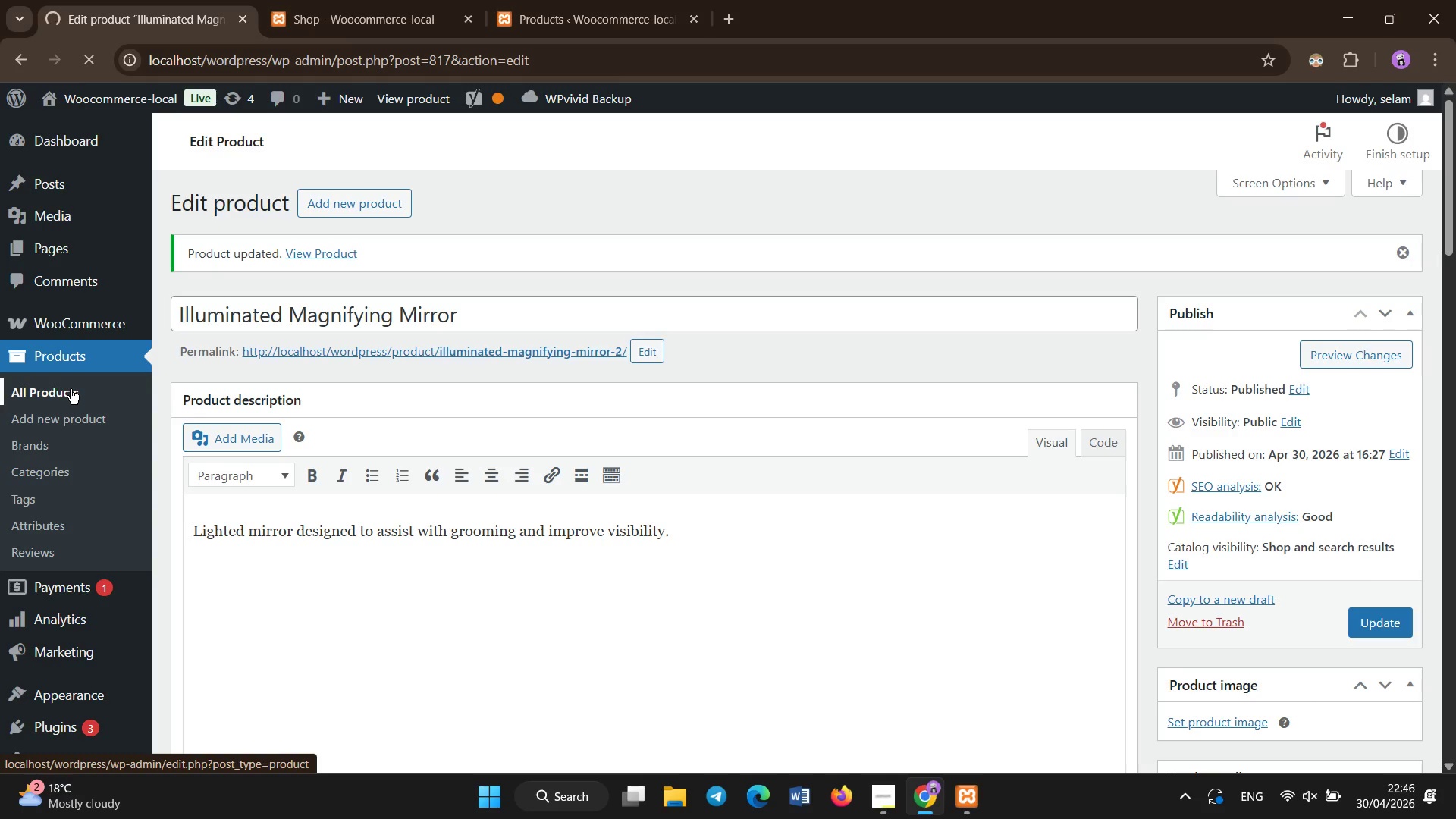 
wait(8.55)
 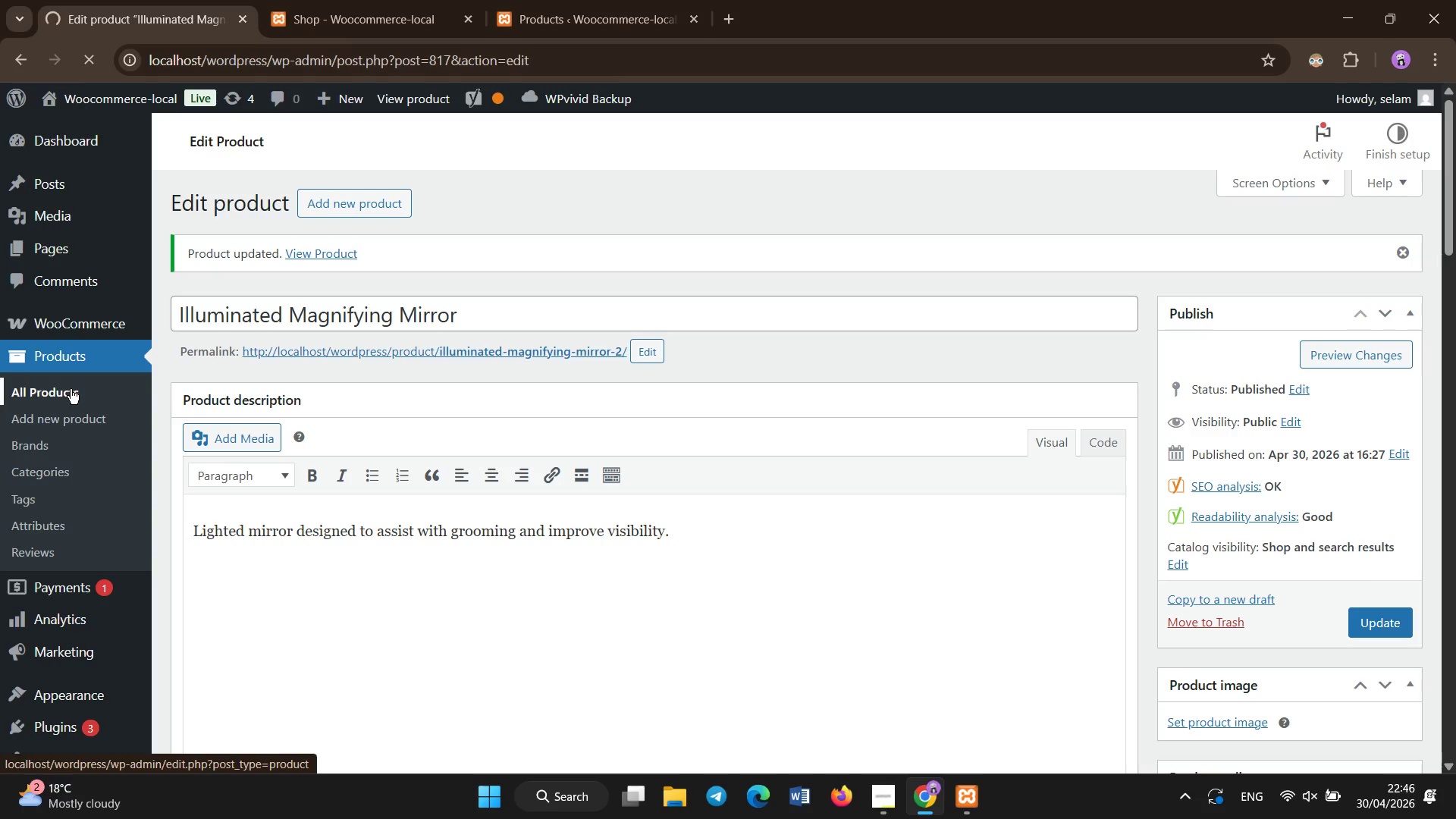 
scroll: coordinate [463, 612], scroll_direction: down, amount: 4.0
 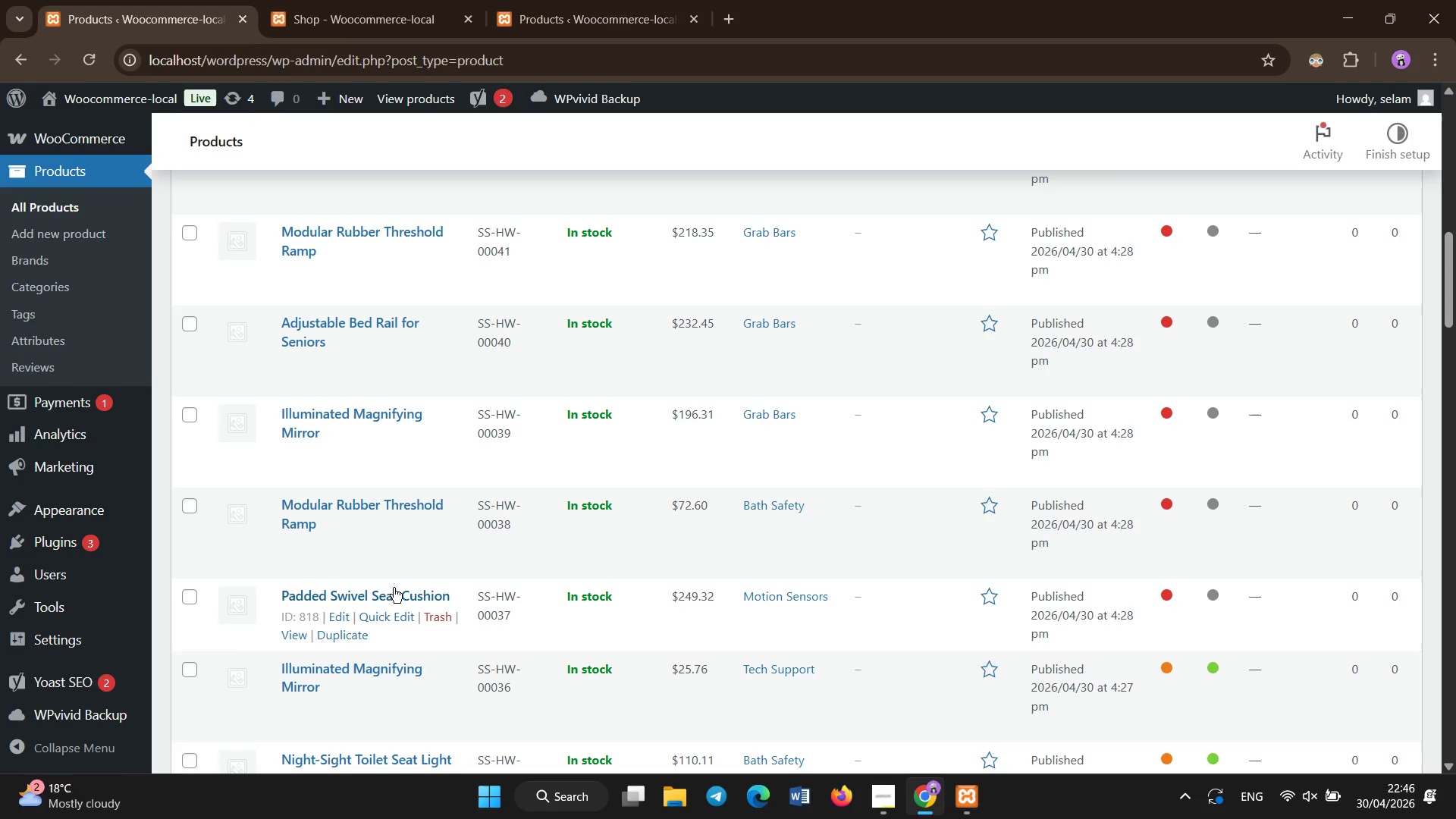 
left_click([394, 588])
 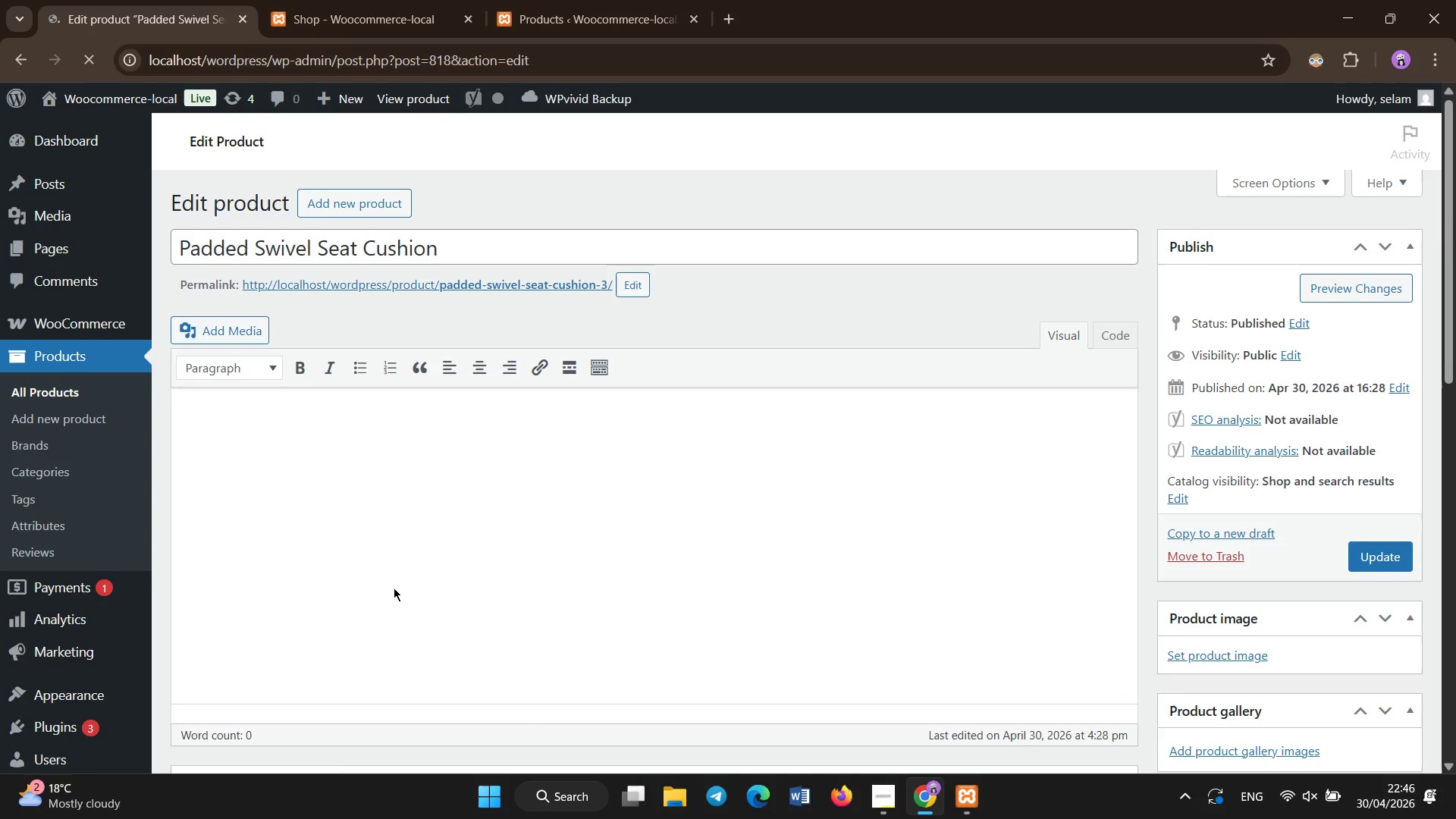 
wait(7.12)
 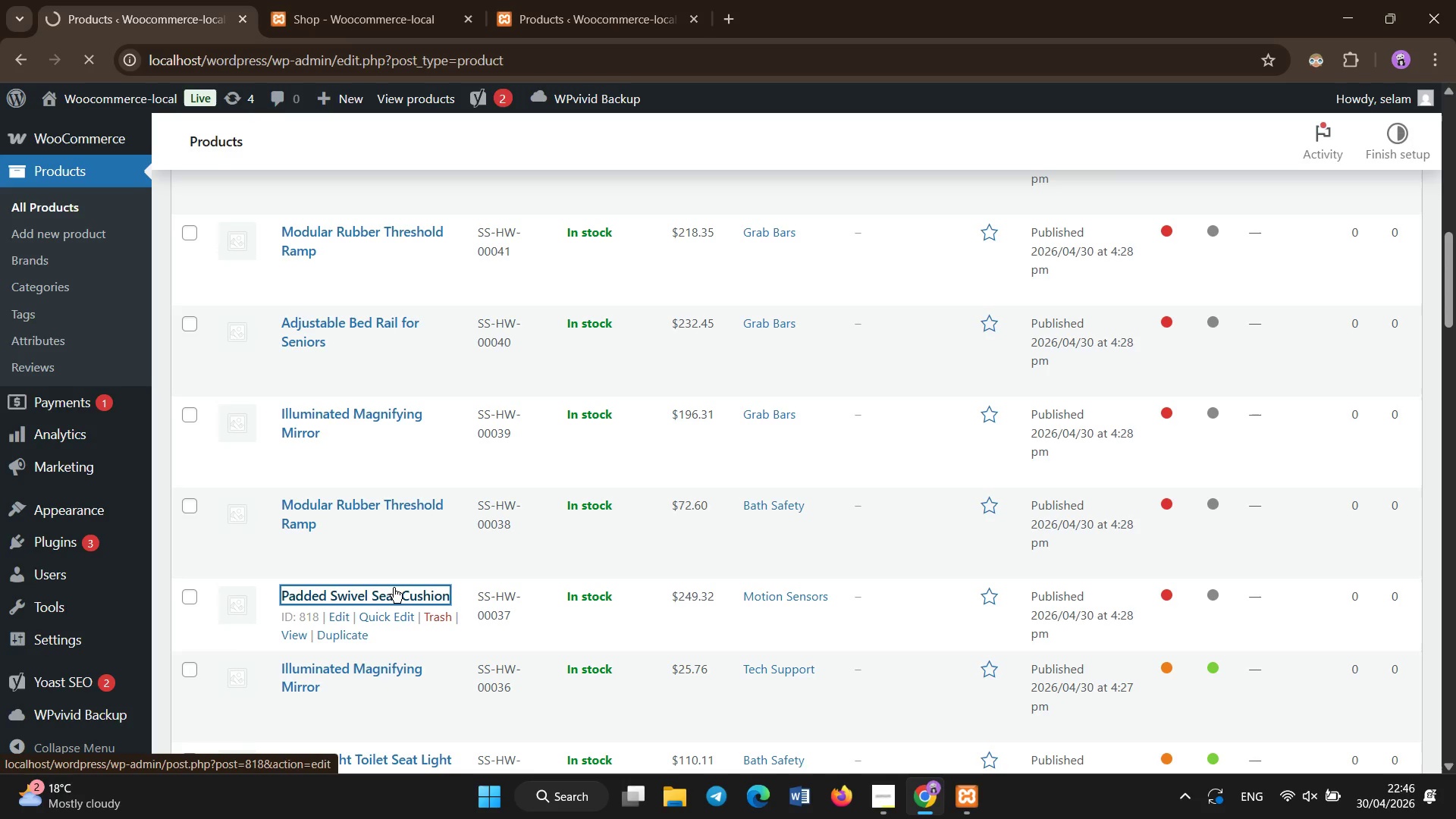 
left_click([393, 587])
 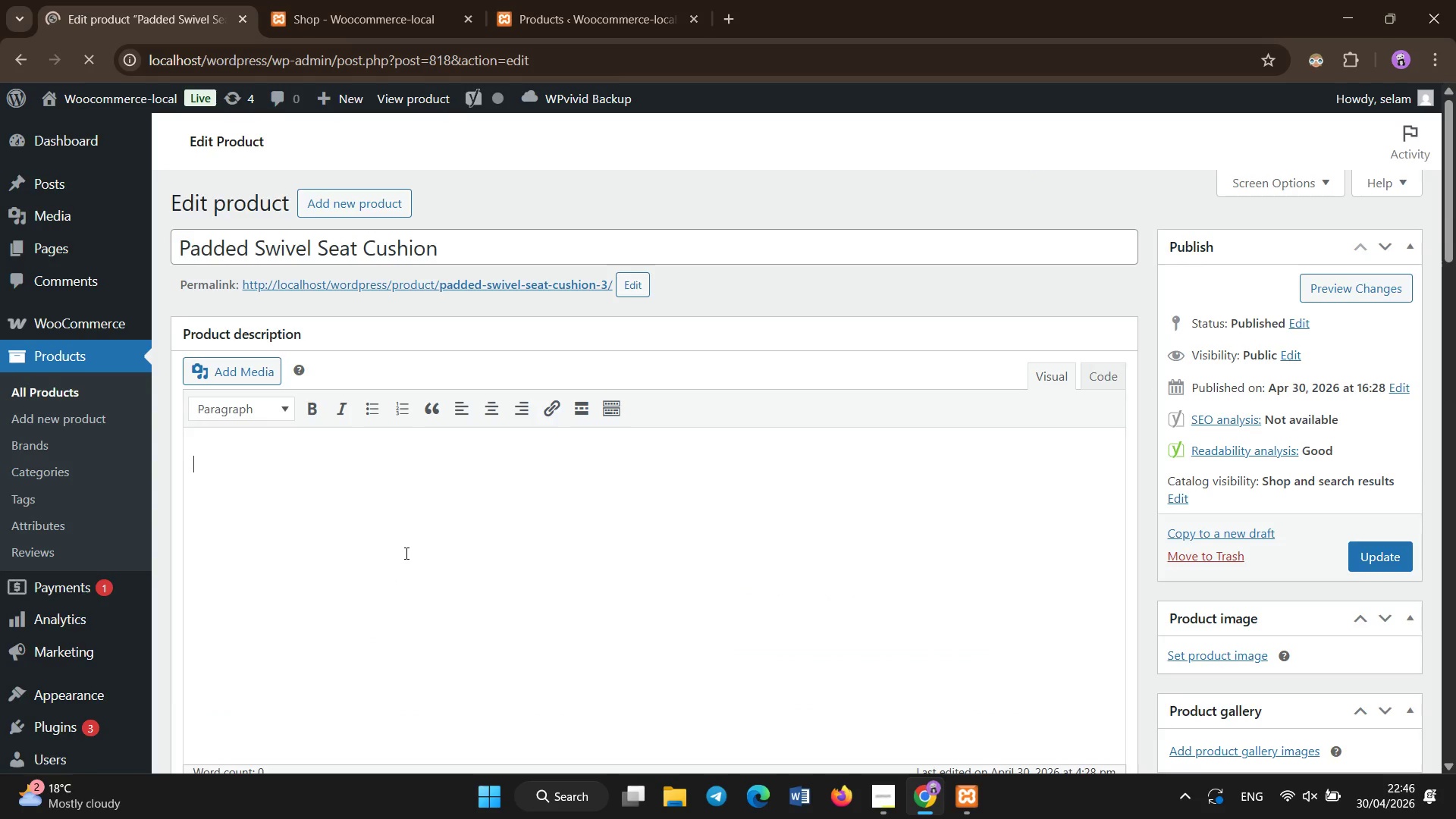 
type(Swivel cushion that supports easier movement when sitting or standing.)
 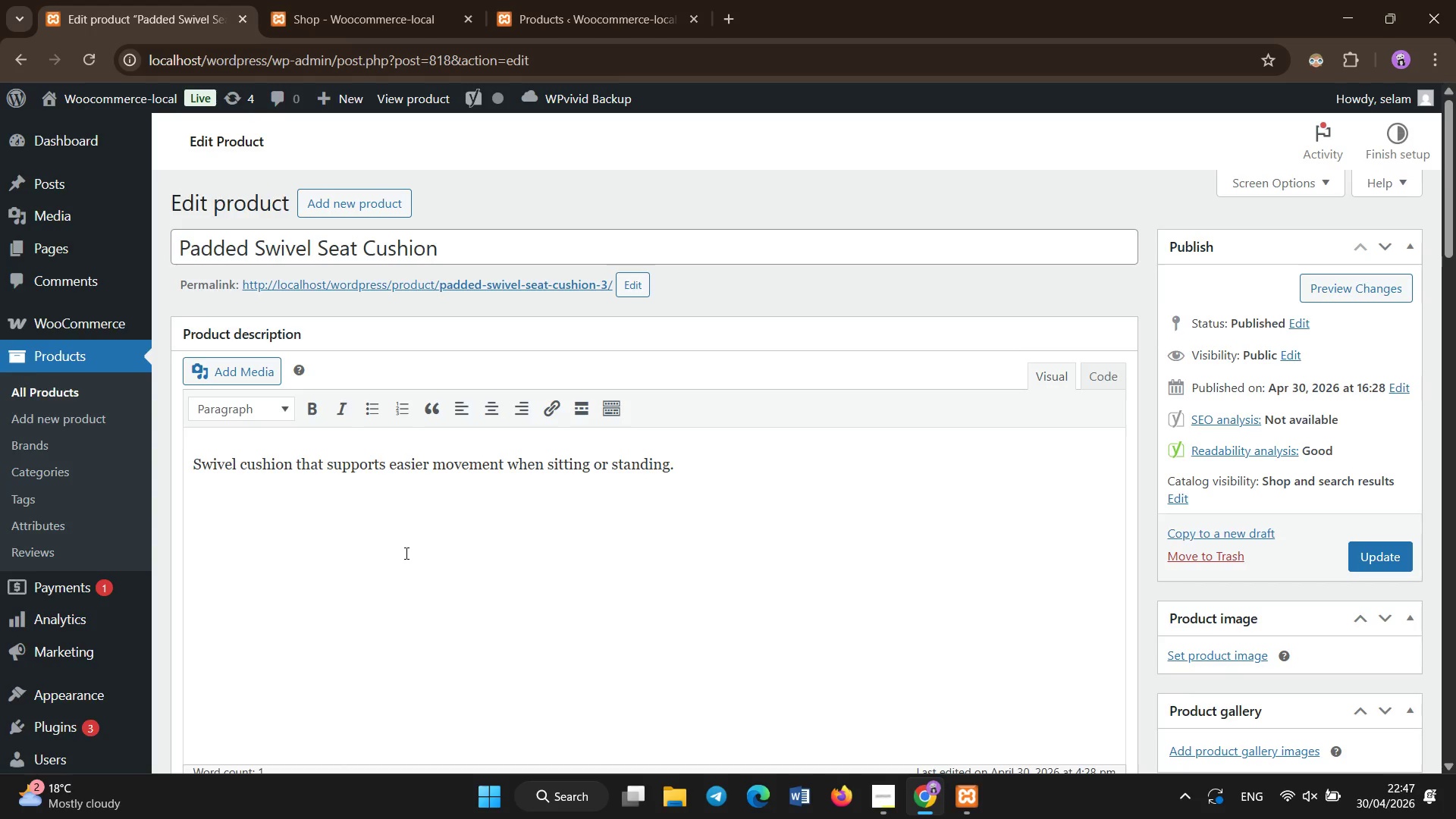 
scroll: coordinate [432, 532], scroll_direction: down, amount: 9.0
 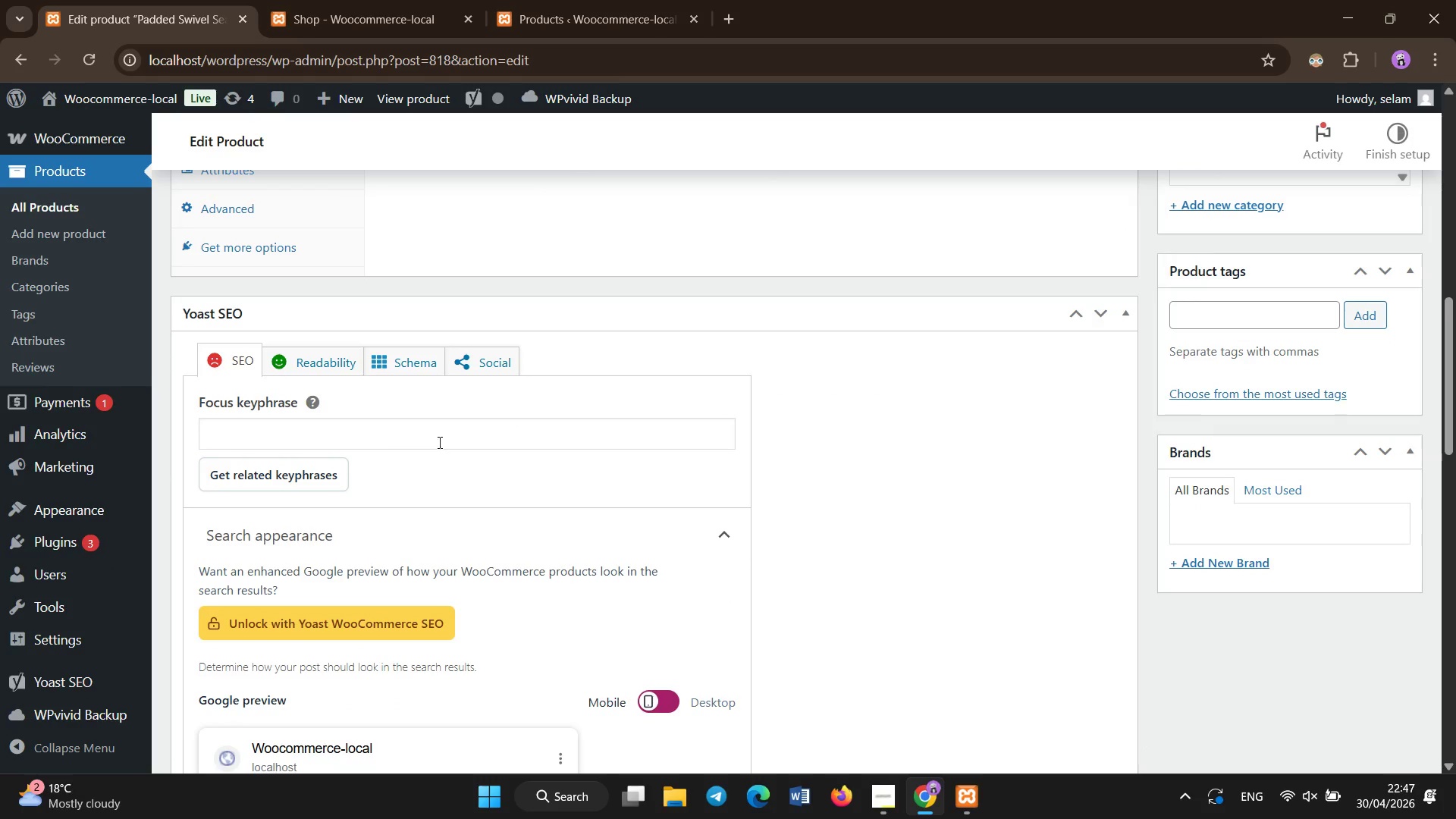 
left_click([442, 433])
 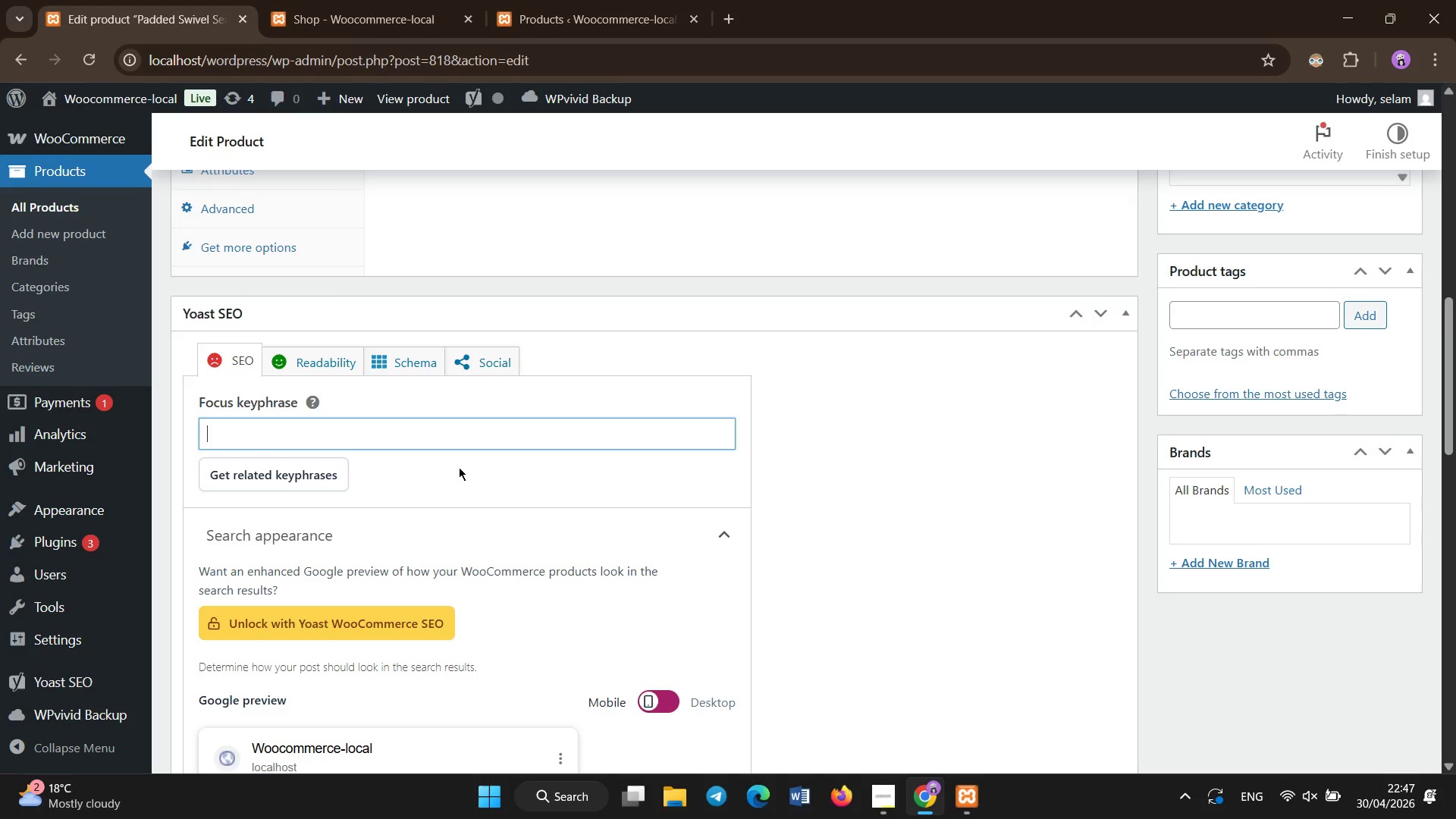 
type(swivel cushion mobility aid)
 